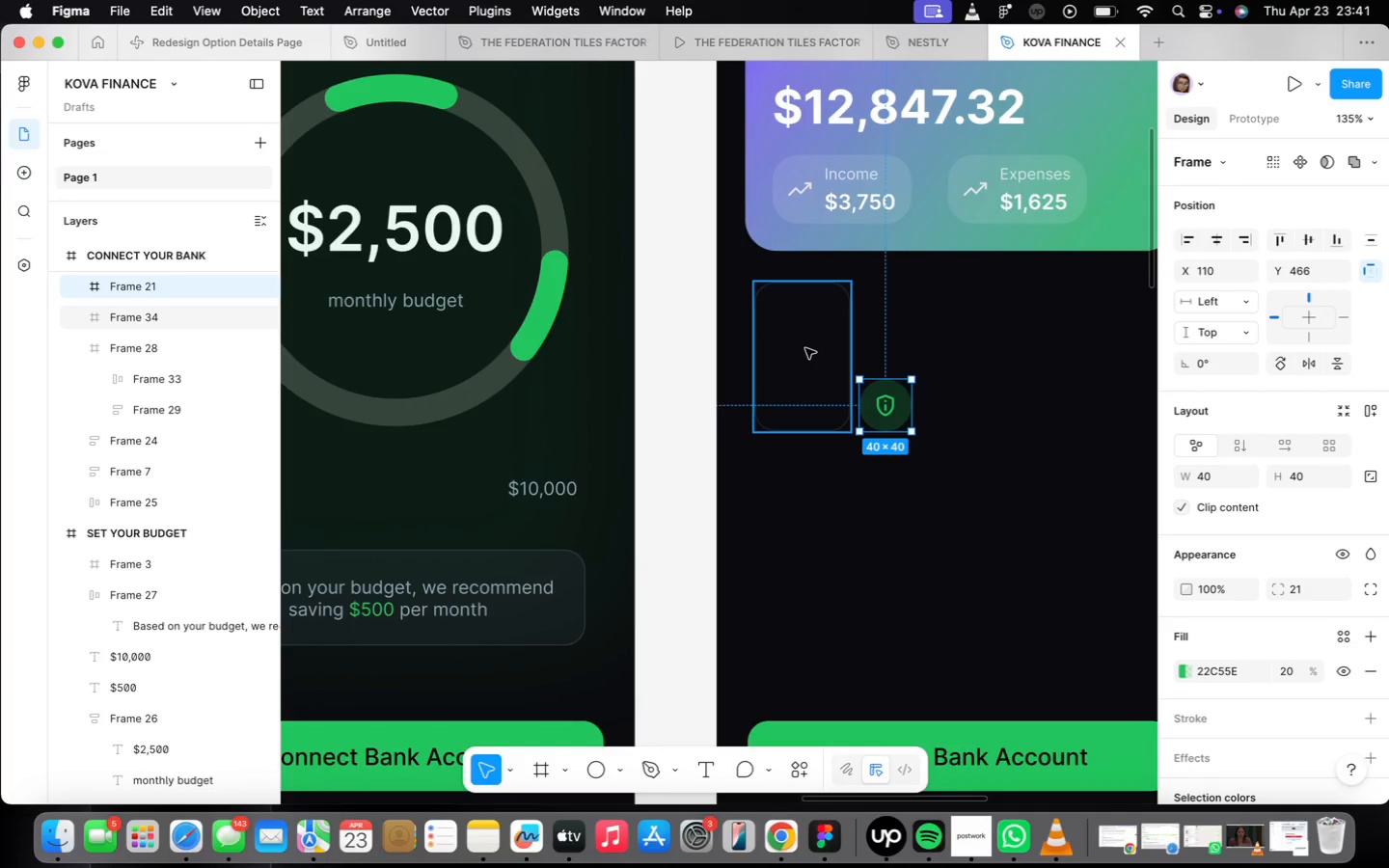 
wait(9.13)
 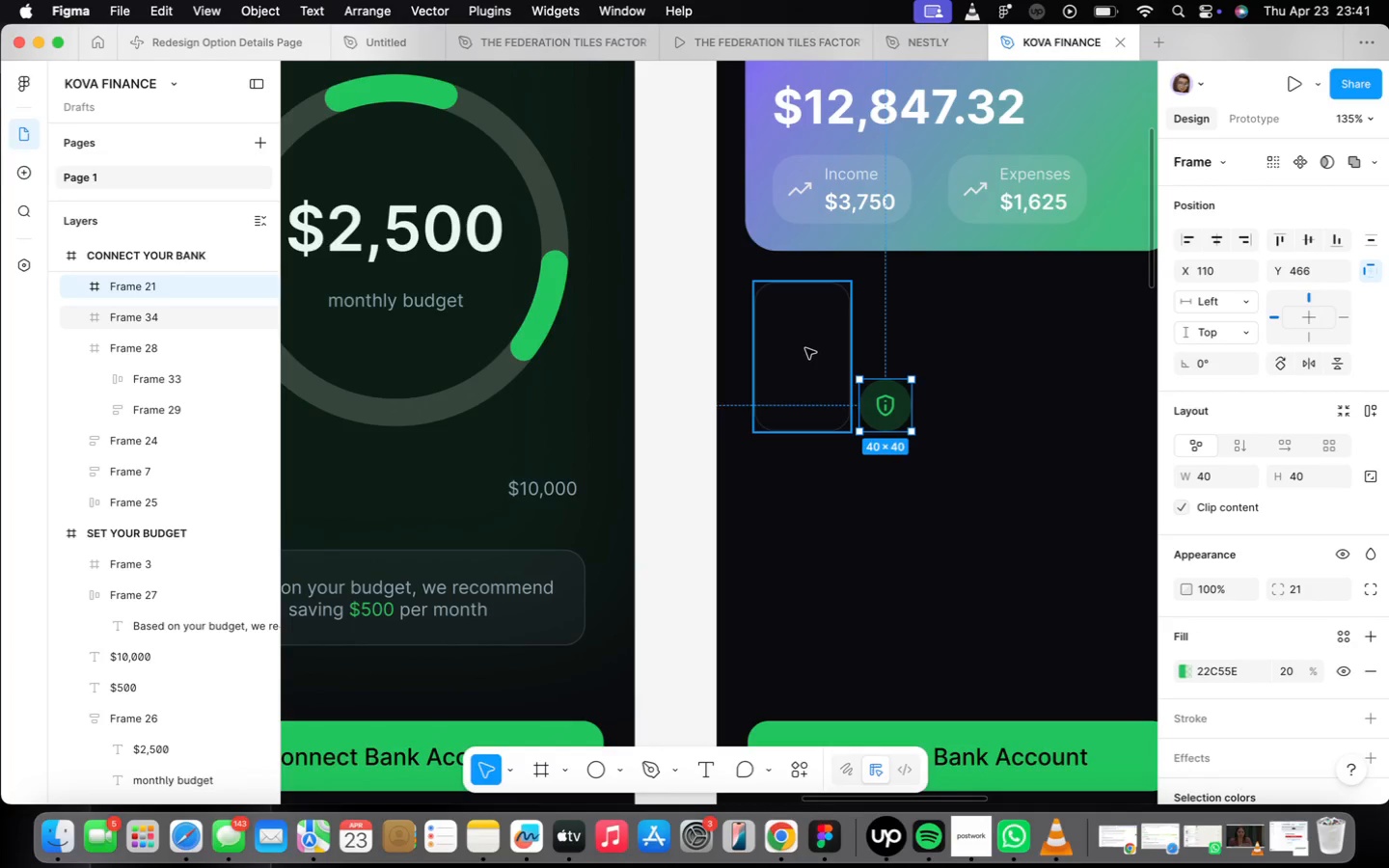 
scroll: coordinate [809, 352], scroll_direction: up, amount: 11.0
 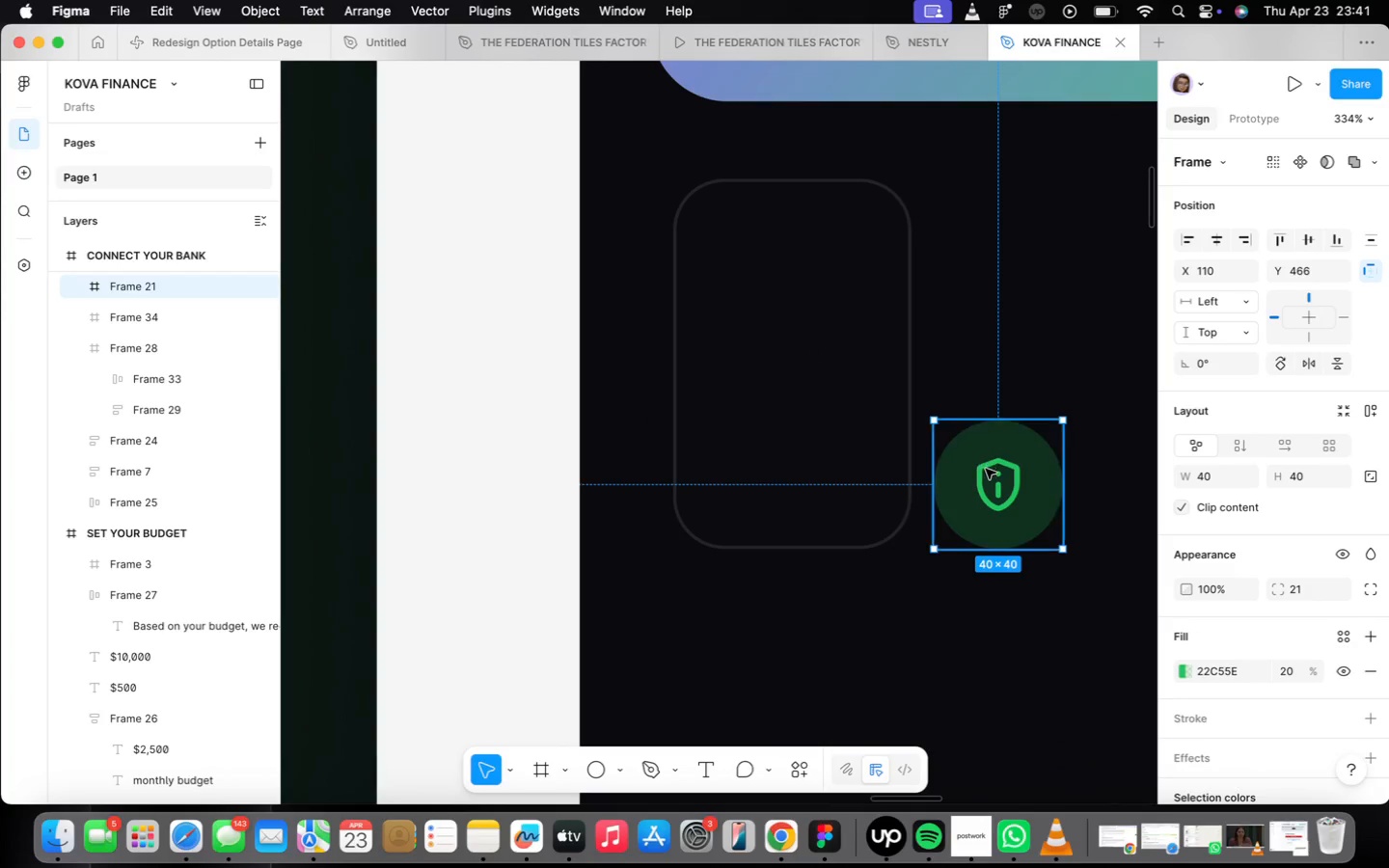 
left_click_drag(start_coordinate=[994, 498], to_coordinate=[998, 592])
 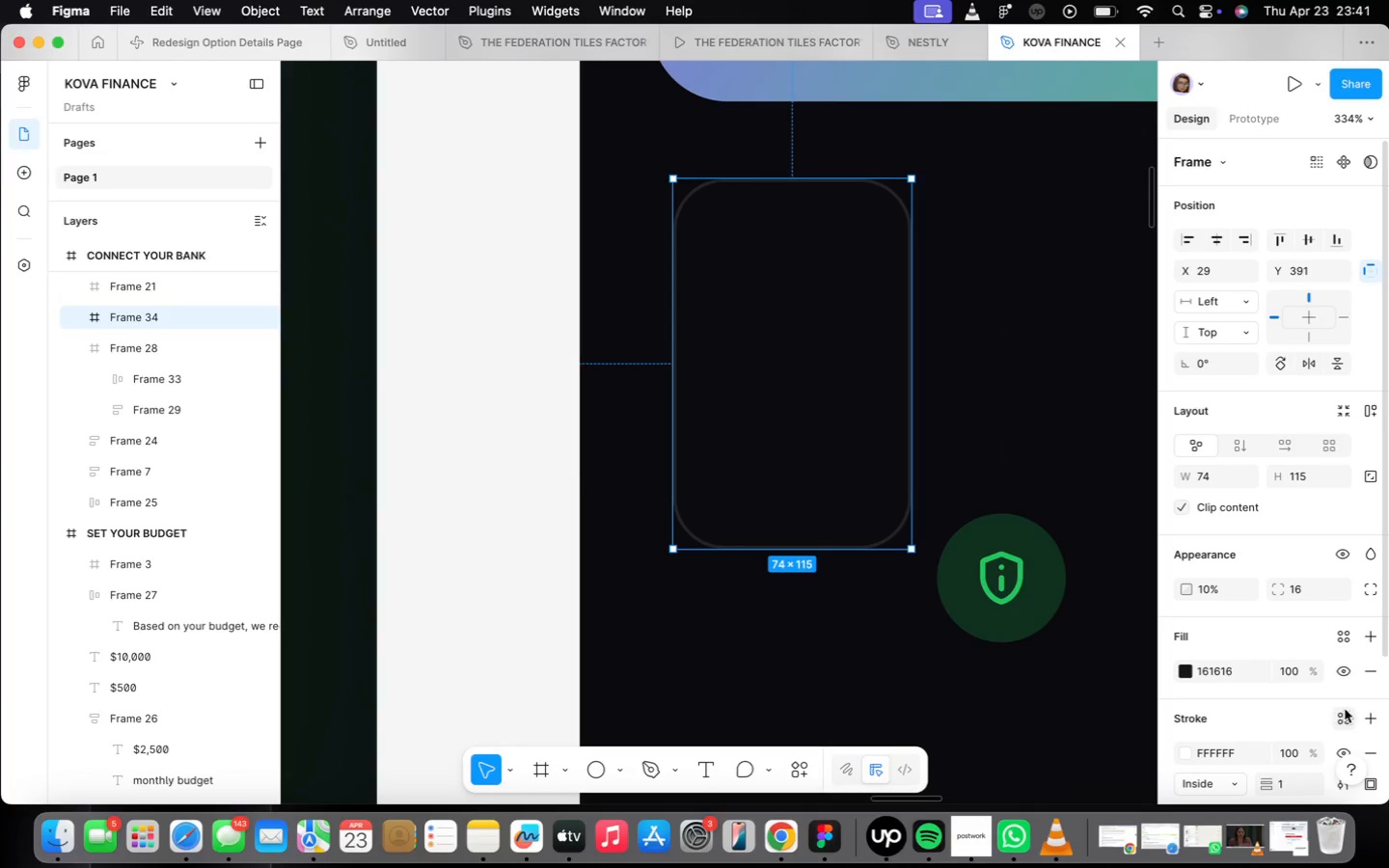 
left_click([1345, 676])
 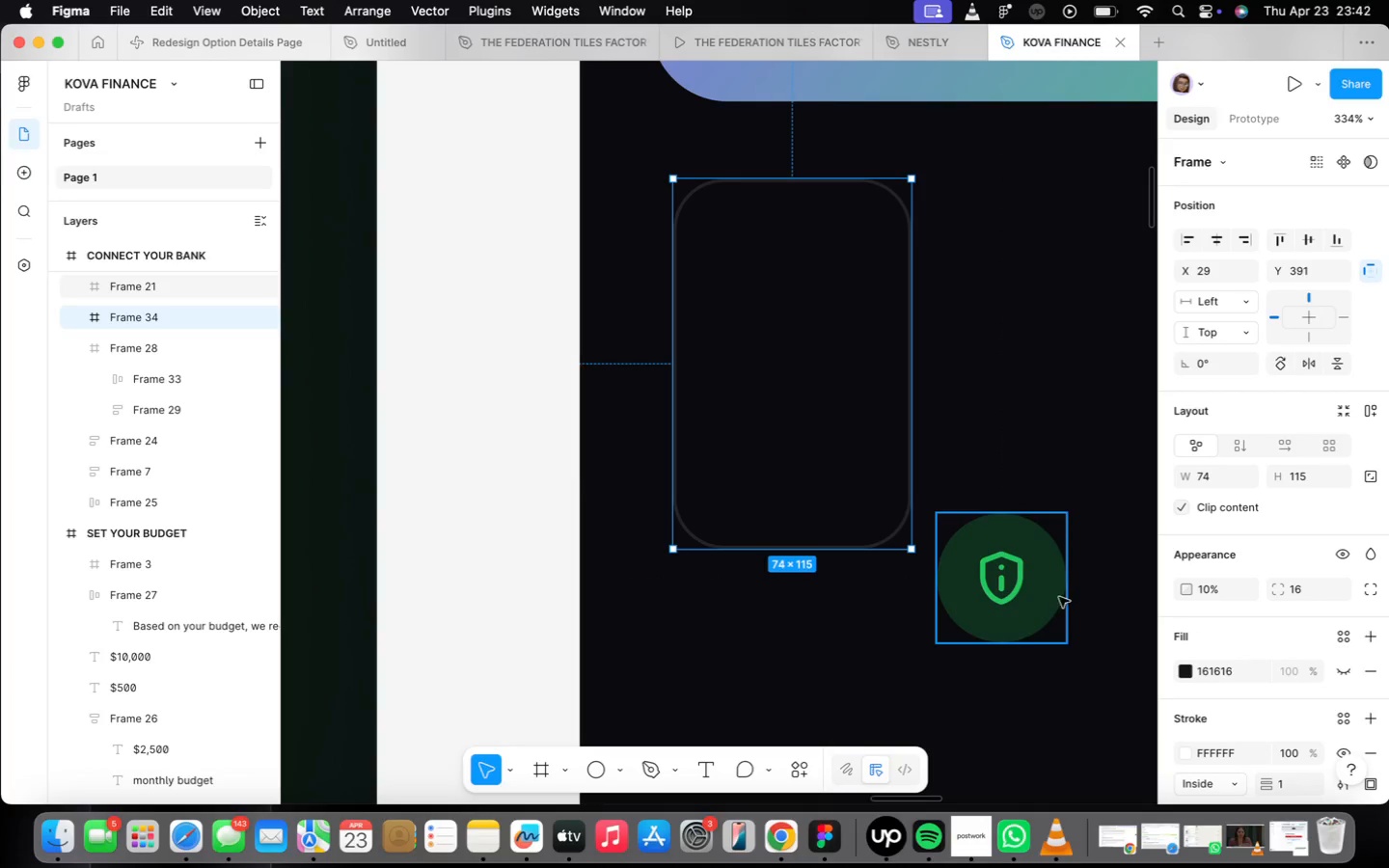 
left_click([1049, 593])
 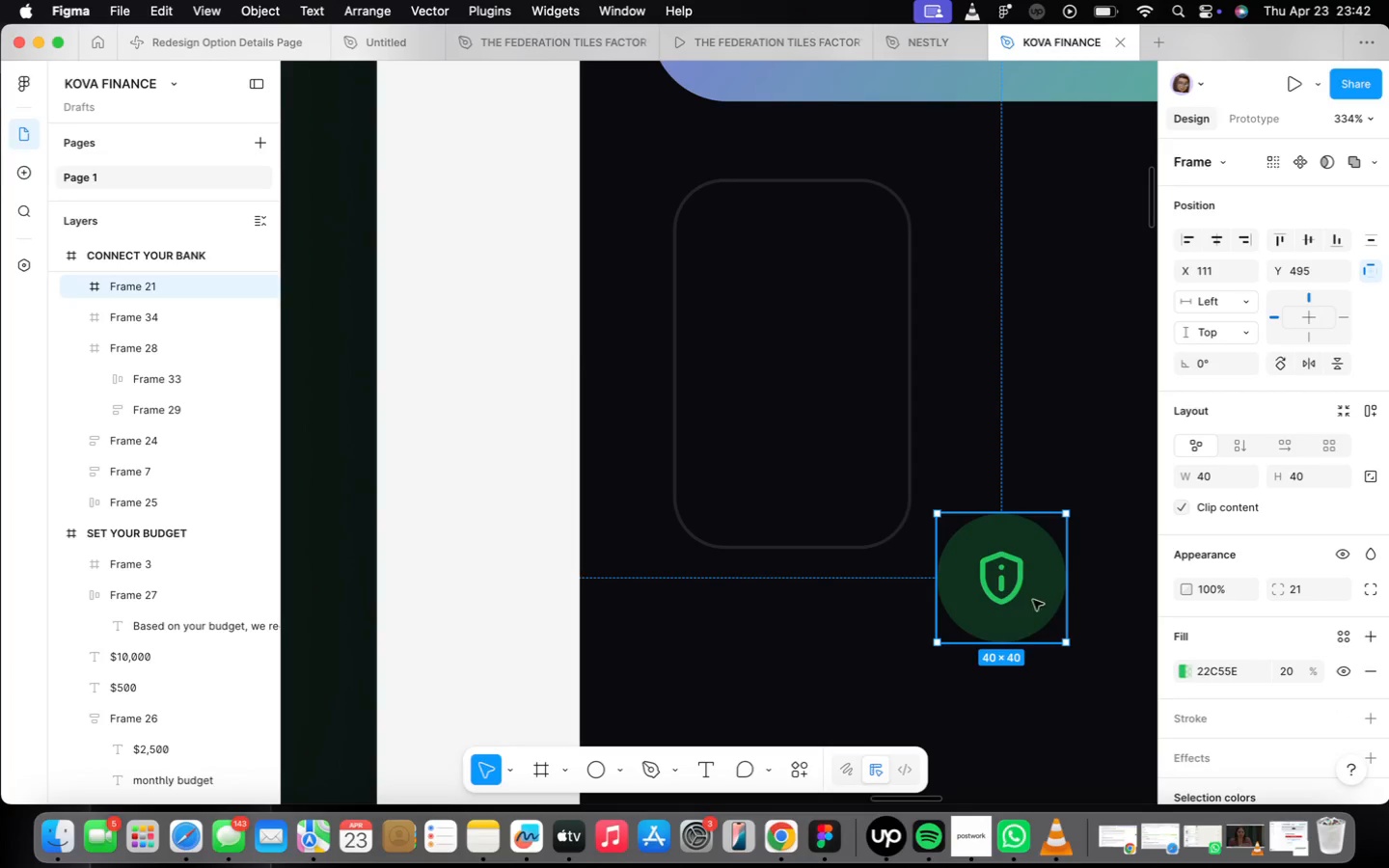 
left_click_drag(start_coordinate=[1027, 602], to_coordinate=[1029, 486])
 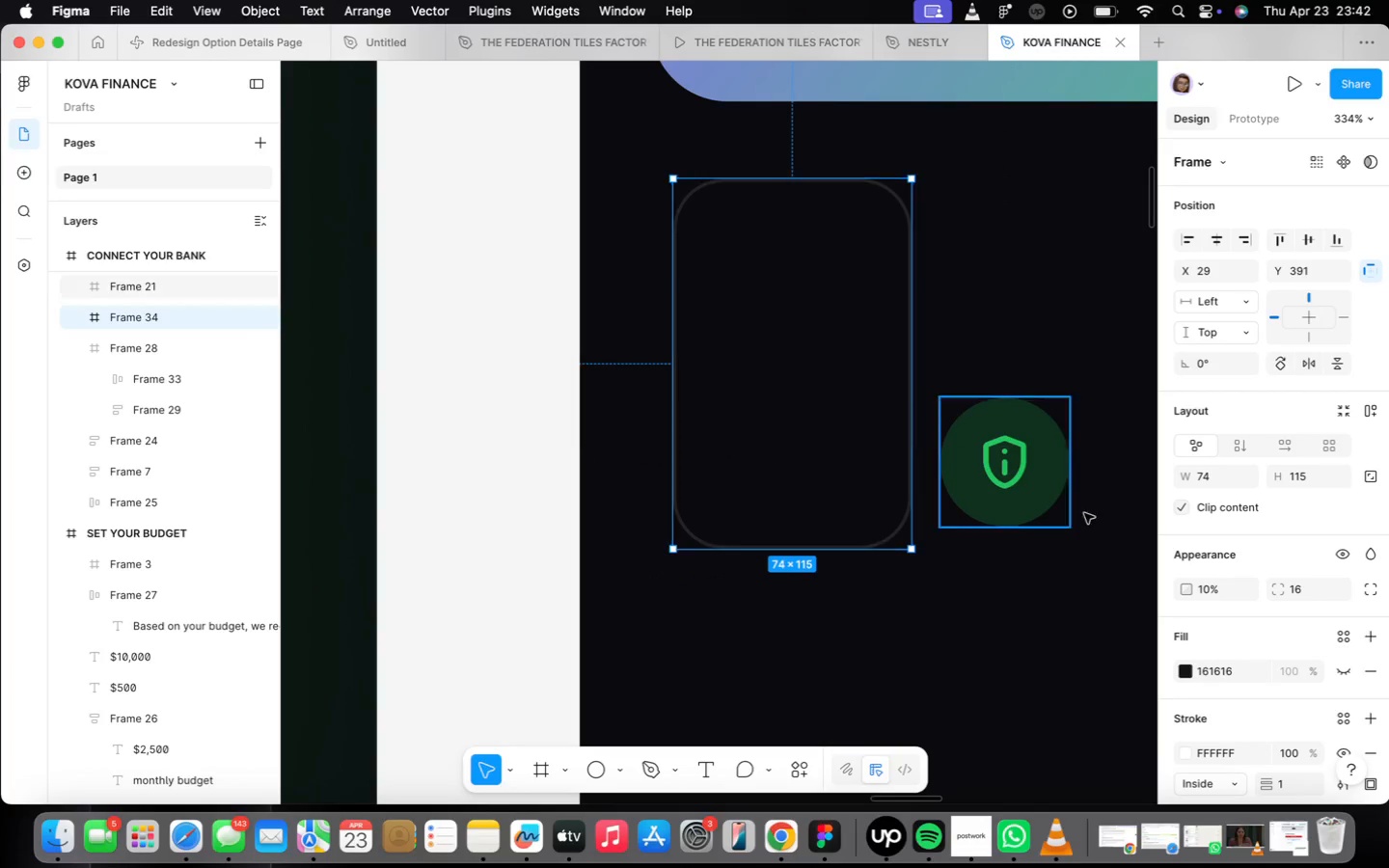 
left_click([1212, 588])
 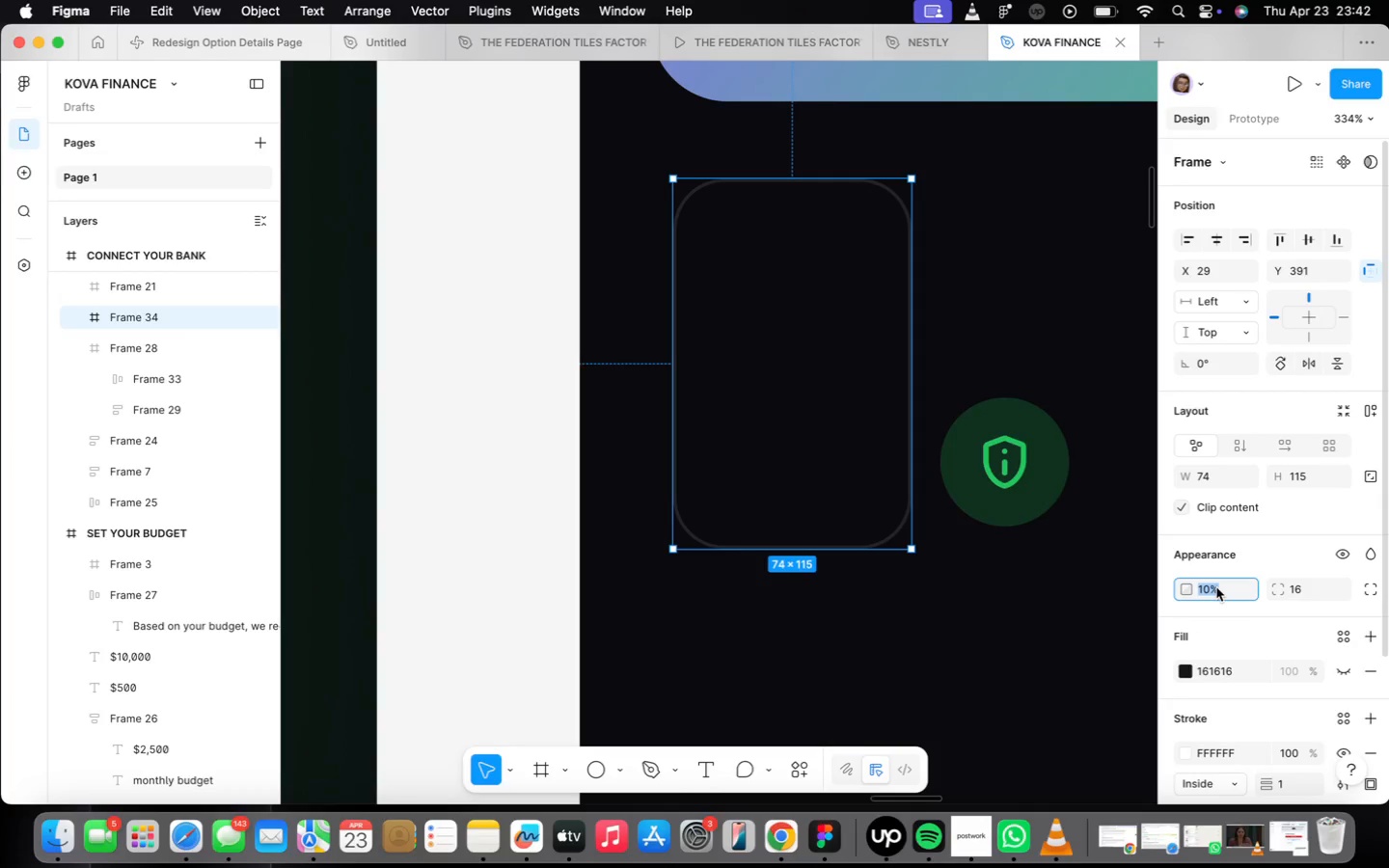 
type(100)
 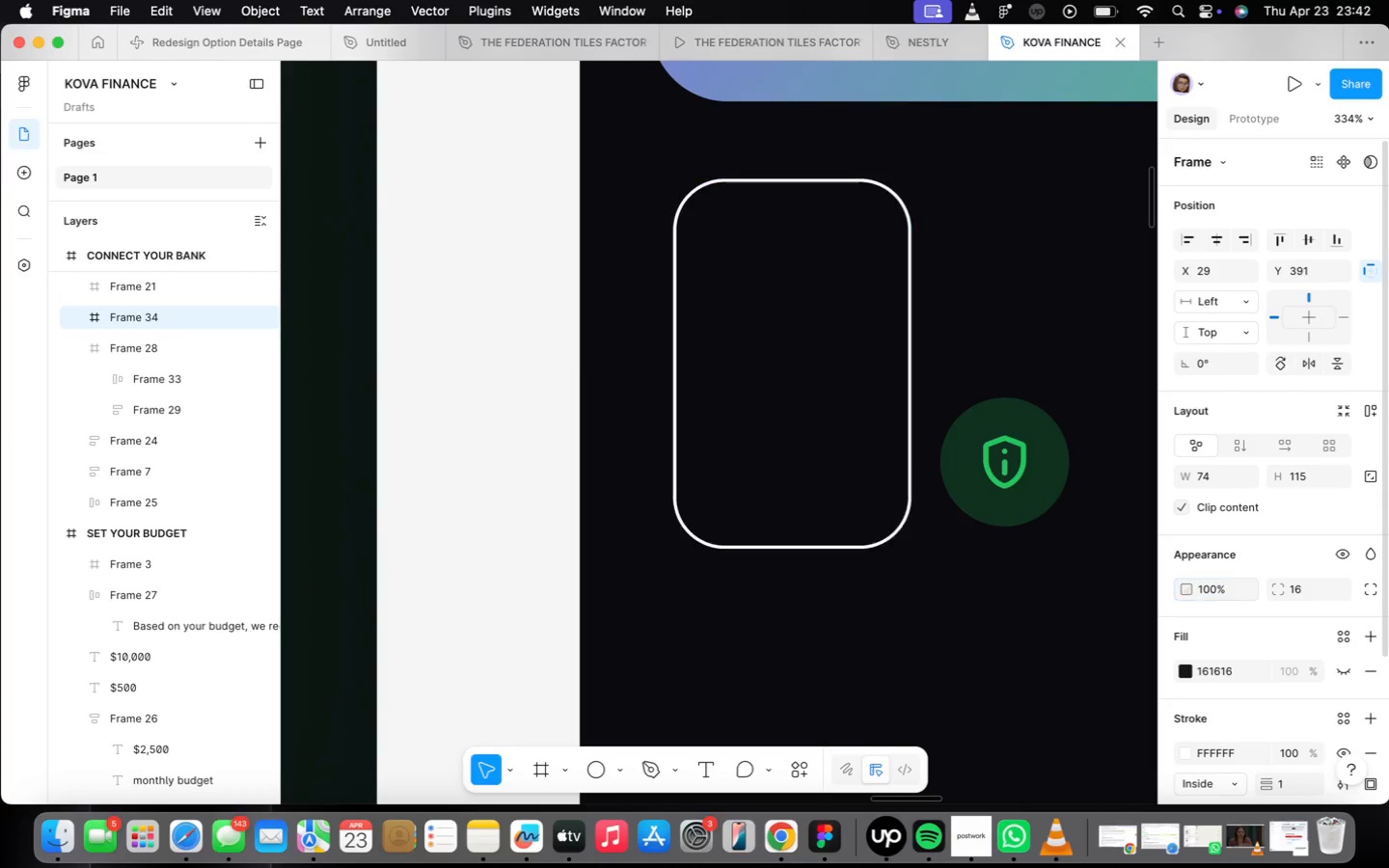 
key(Enter)
 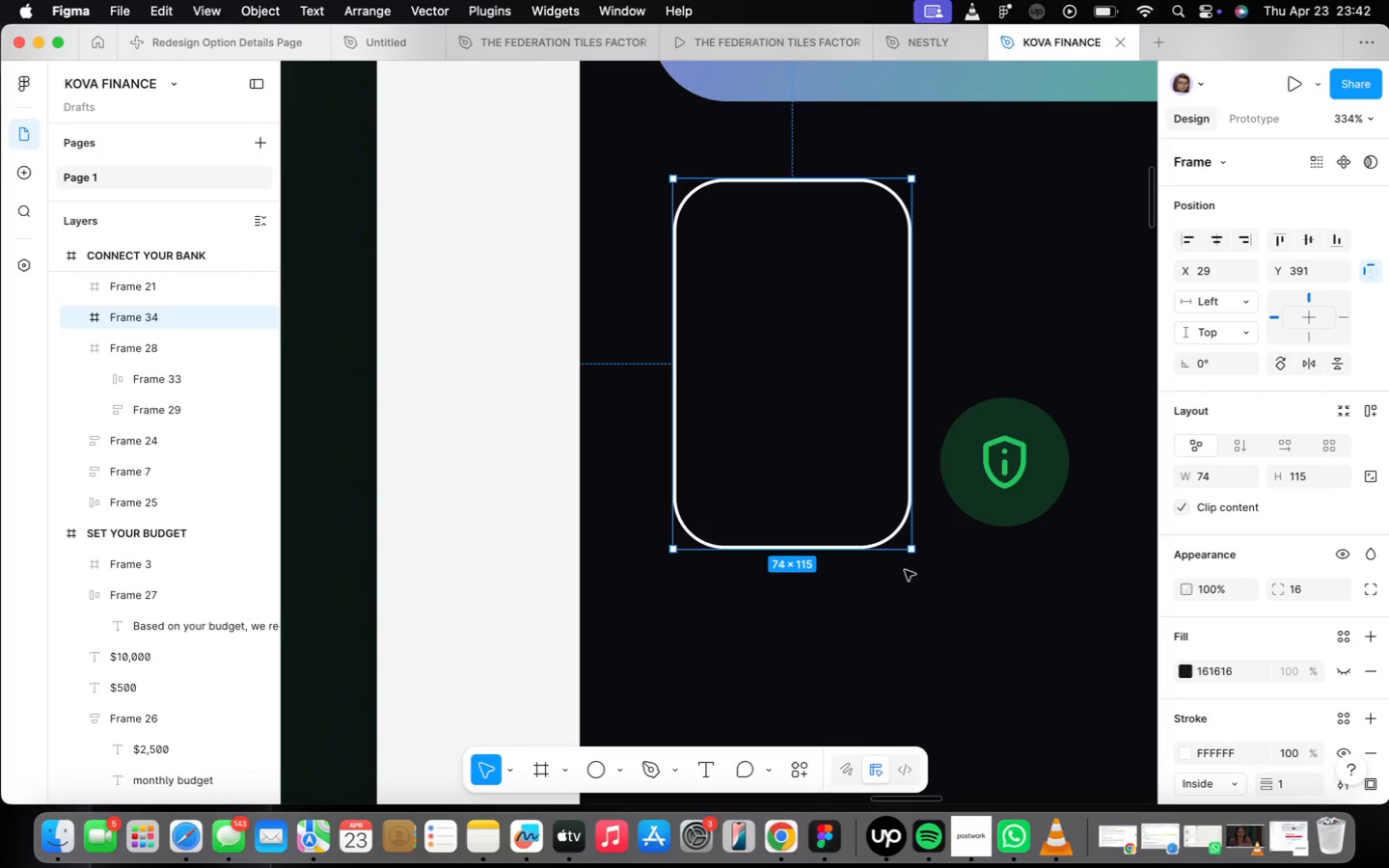 
scroll: coordinate [1313, 699], scroll_direction: down, amount: 9.0
 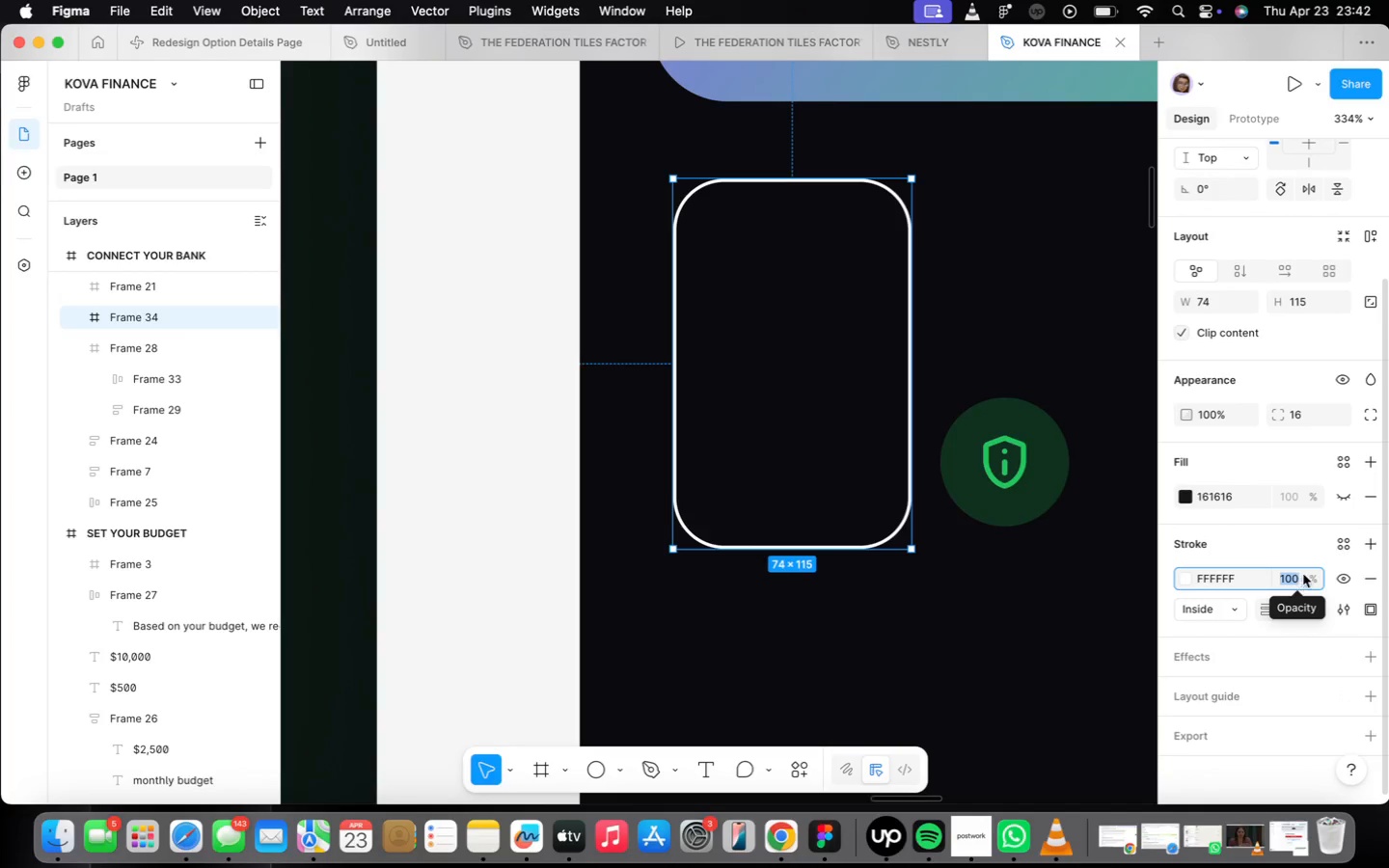 
type(10)
 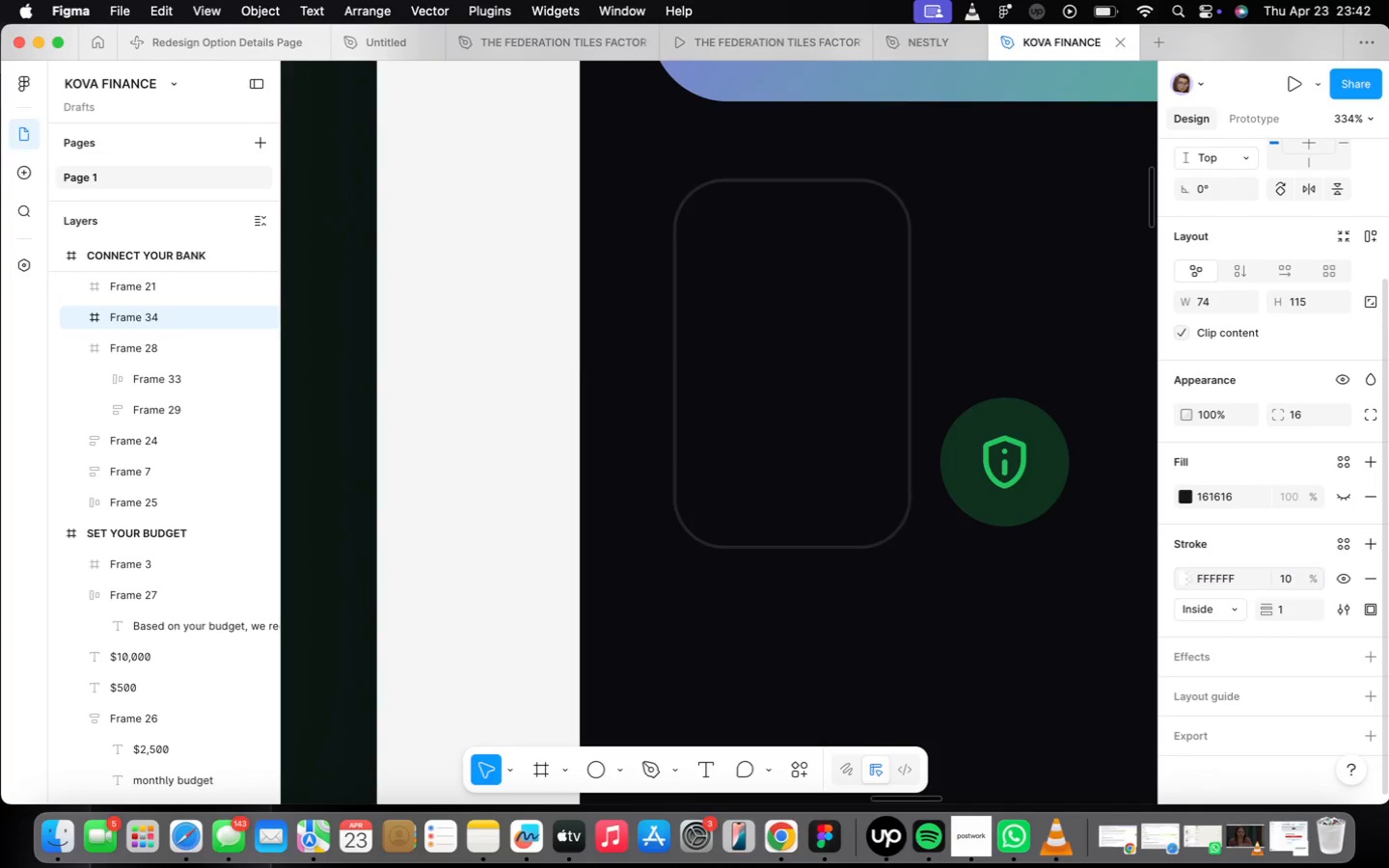 
key(Enter)
 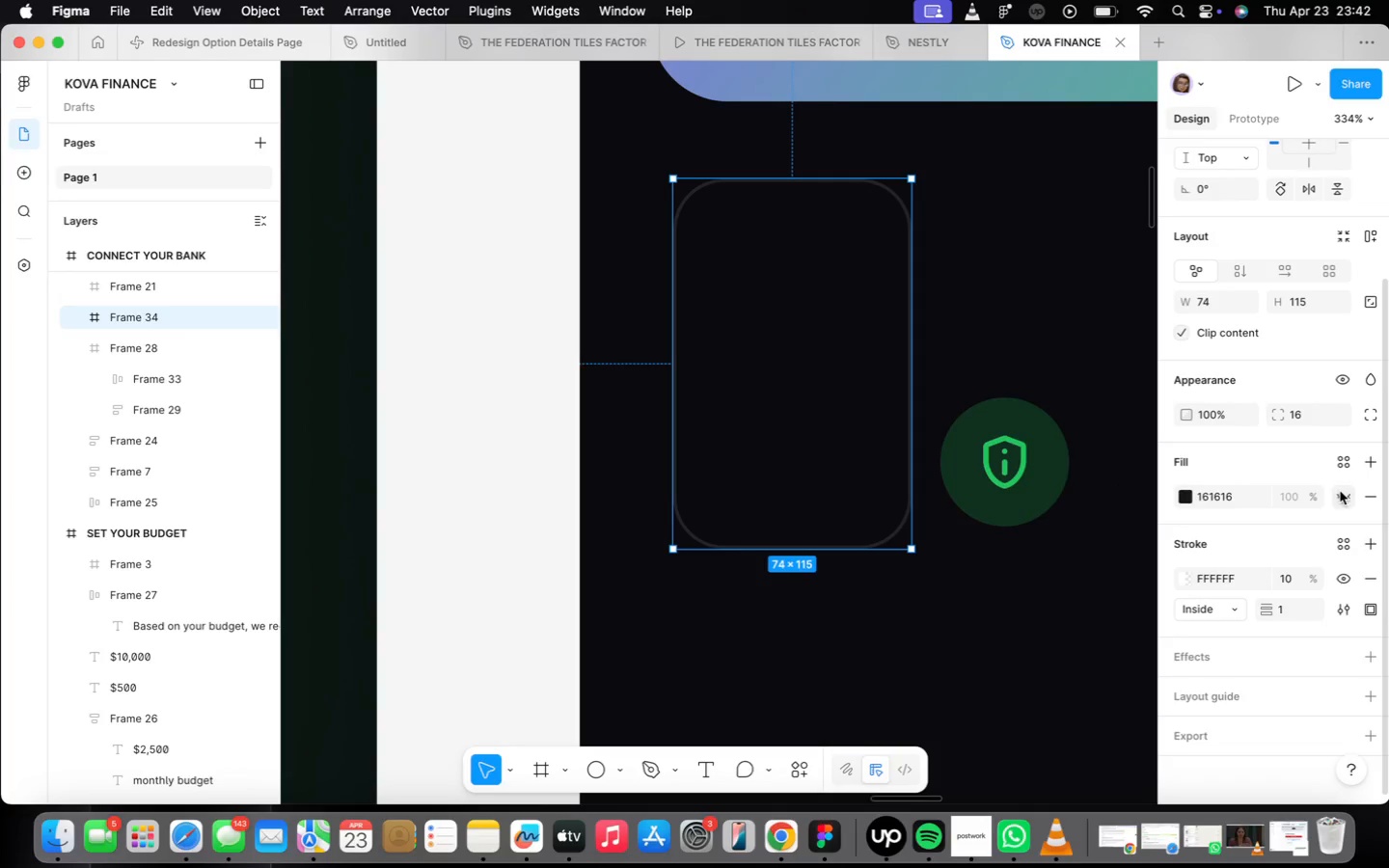 
left_click([1025, 449])
 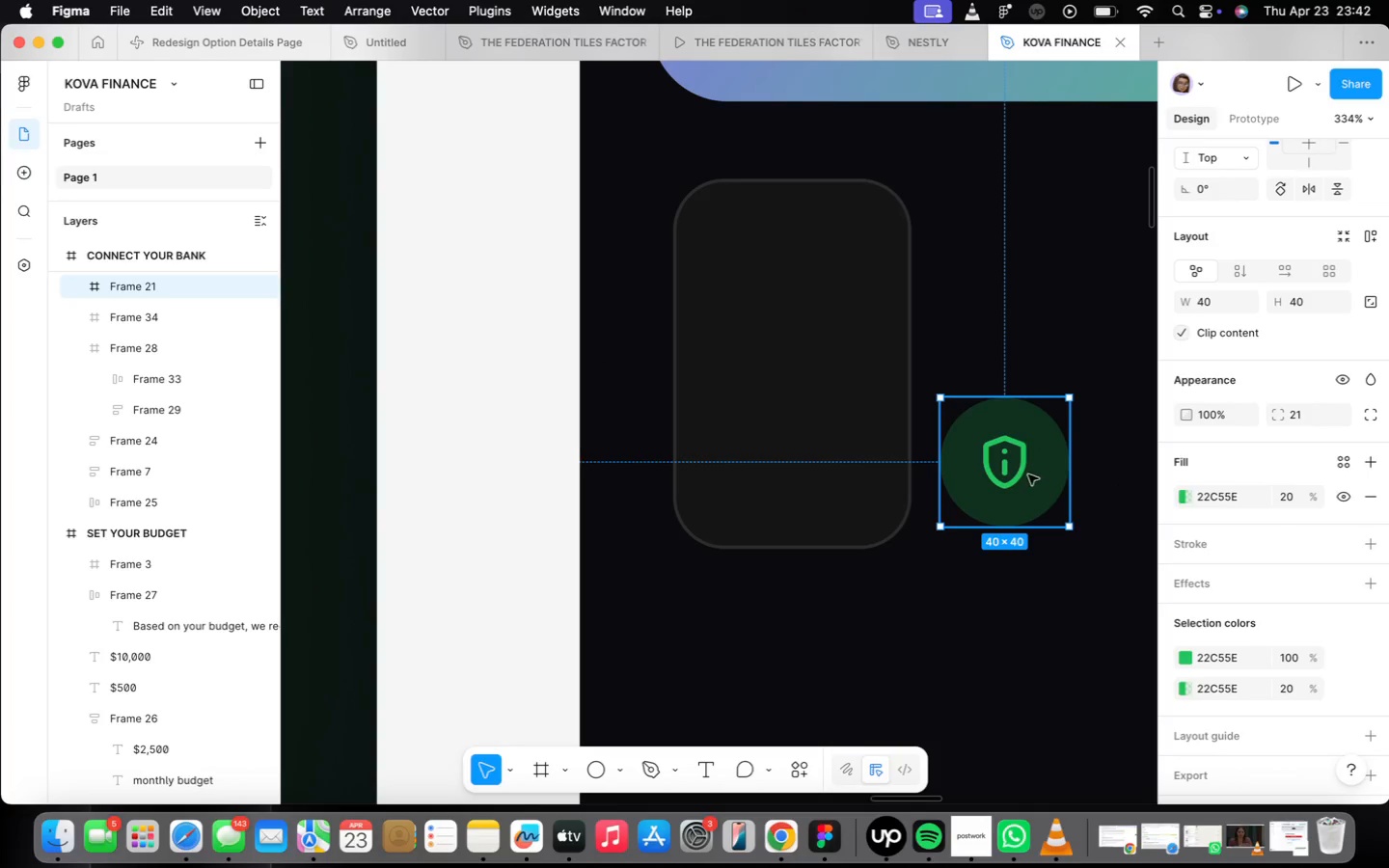 
left_click_drag(start_coordinate=[1029, 475], to_coordinate=[814, 313])
 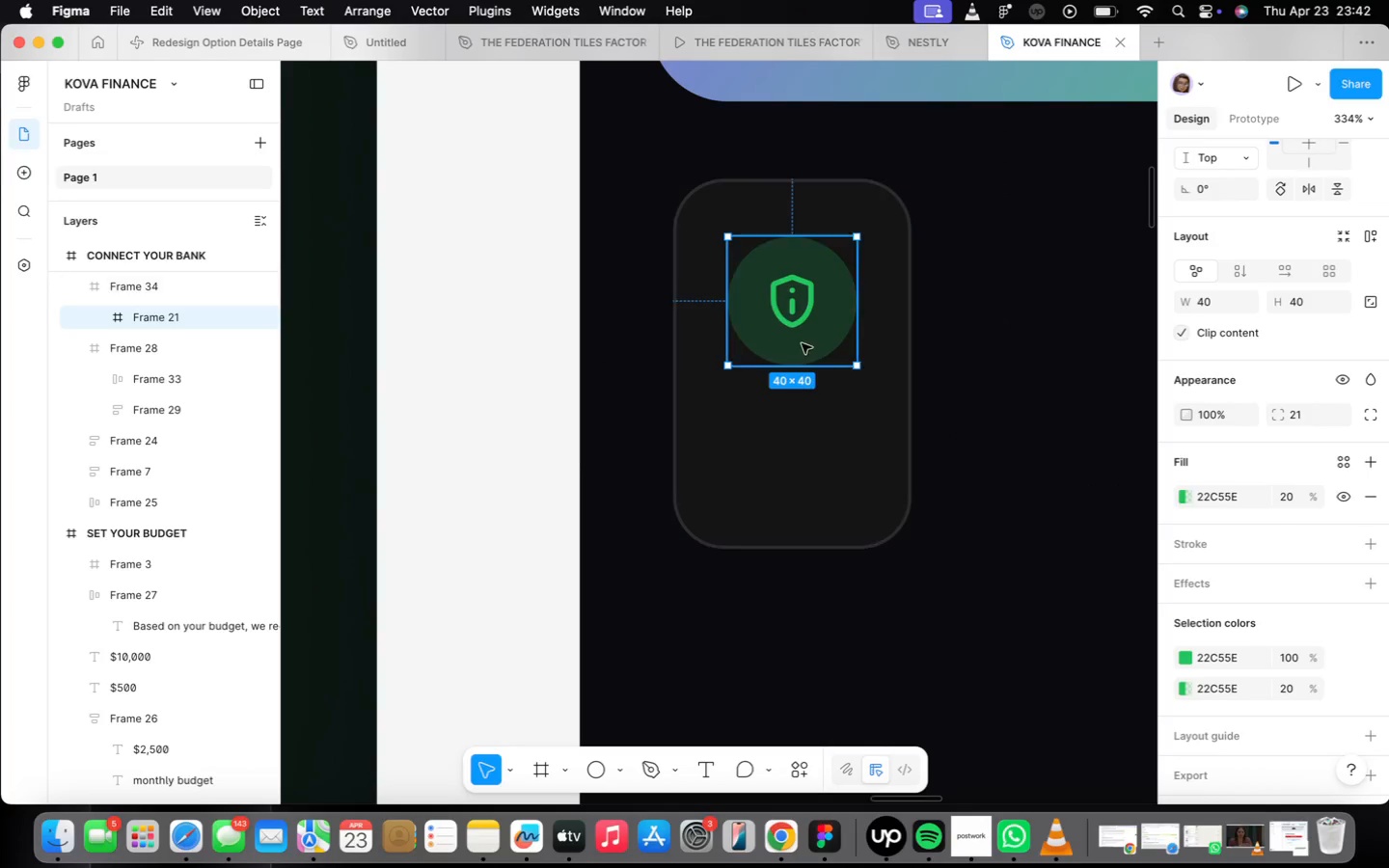 
scroll: coordinate [810, 451], scroll_direction: down, amount: 13.0
 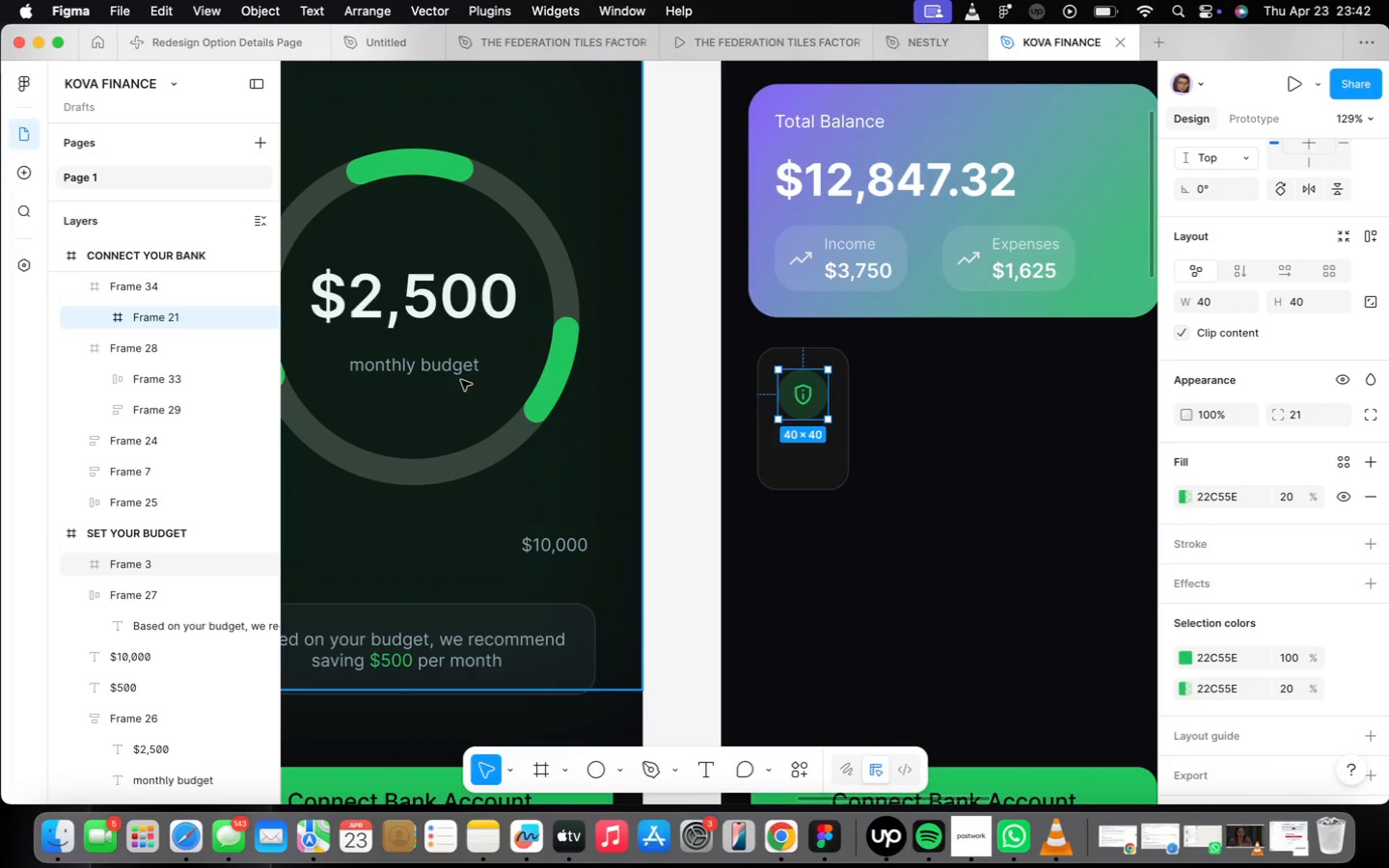 
double_click([455, 375])
 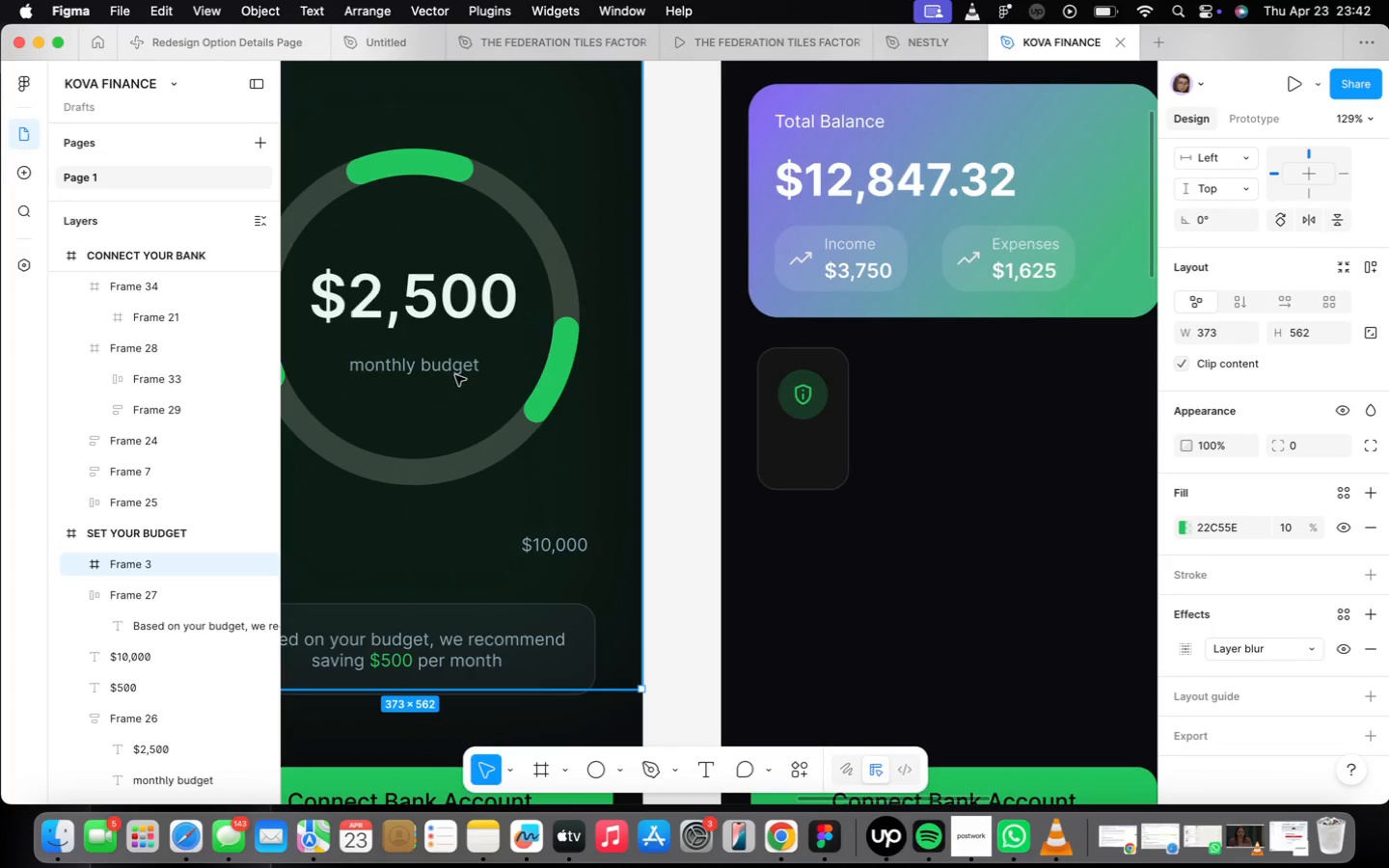 
triple_click([455, 375])
 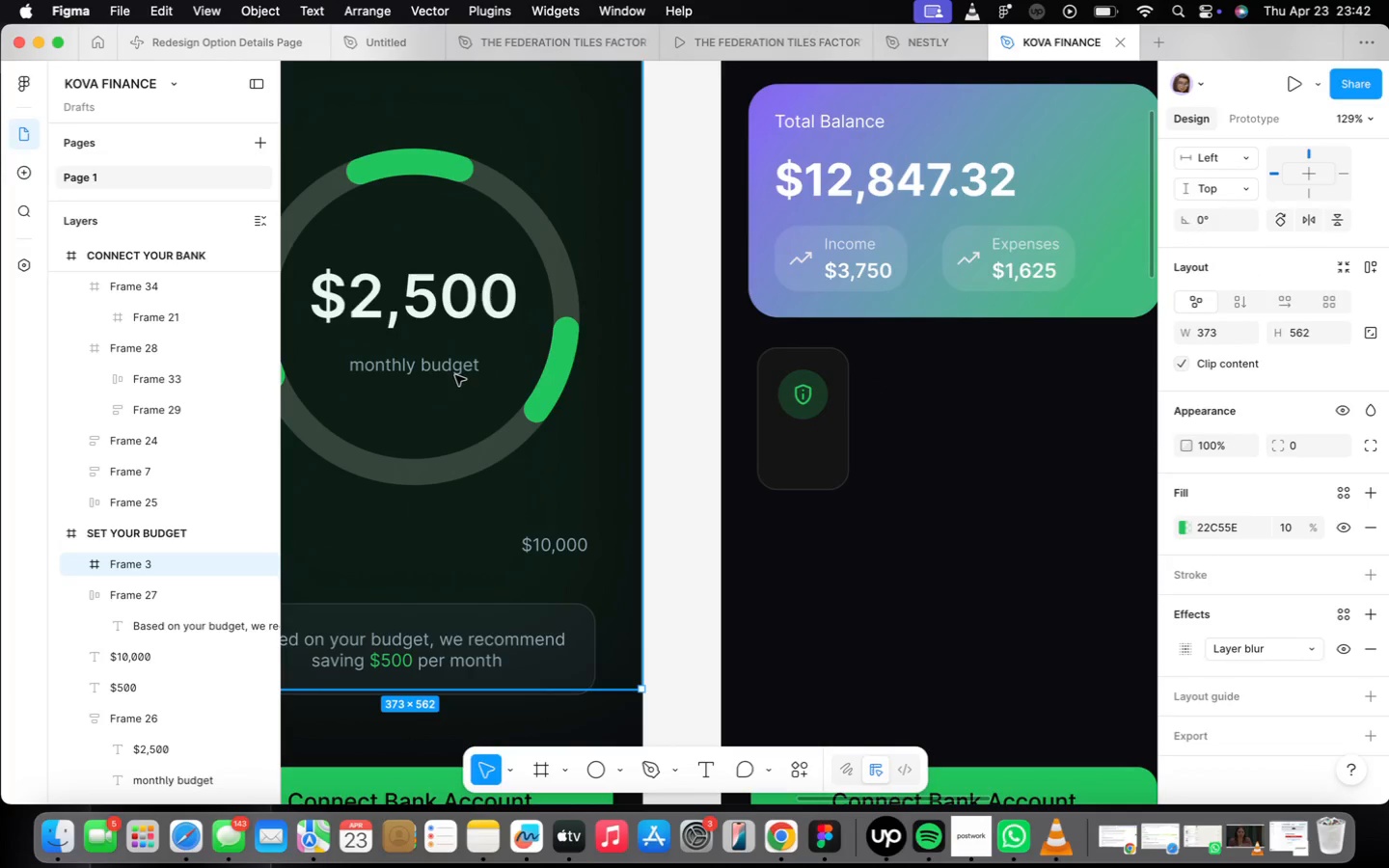 
triple_click([455, 375])
 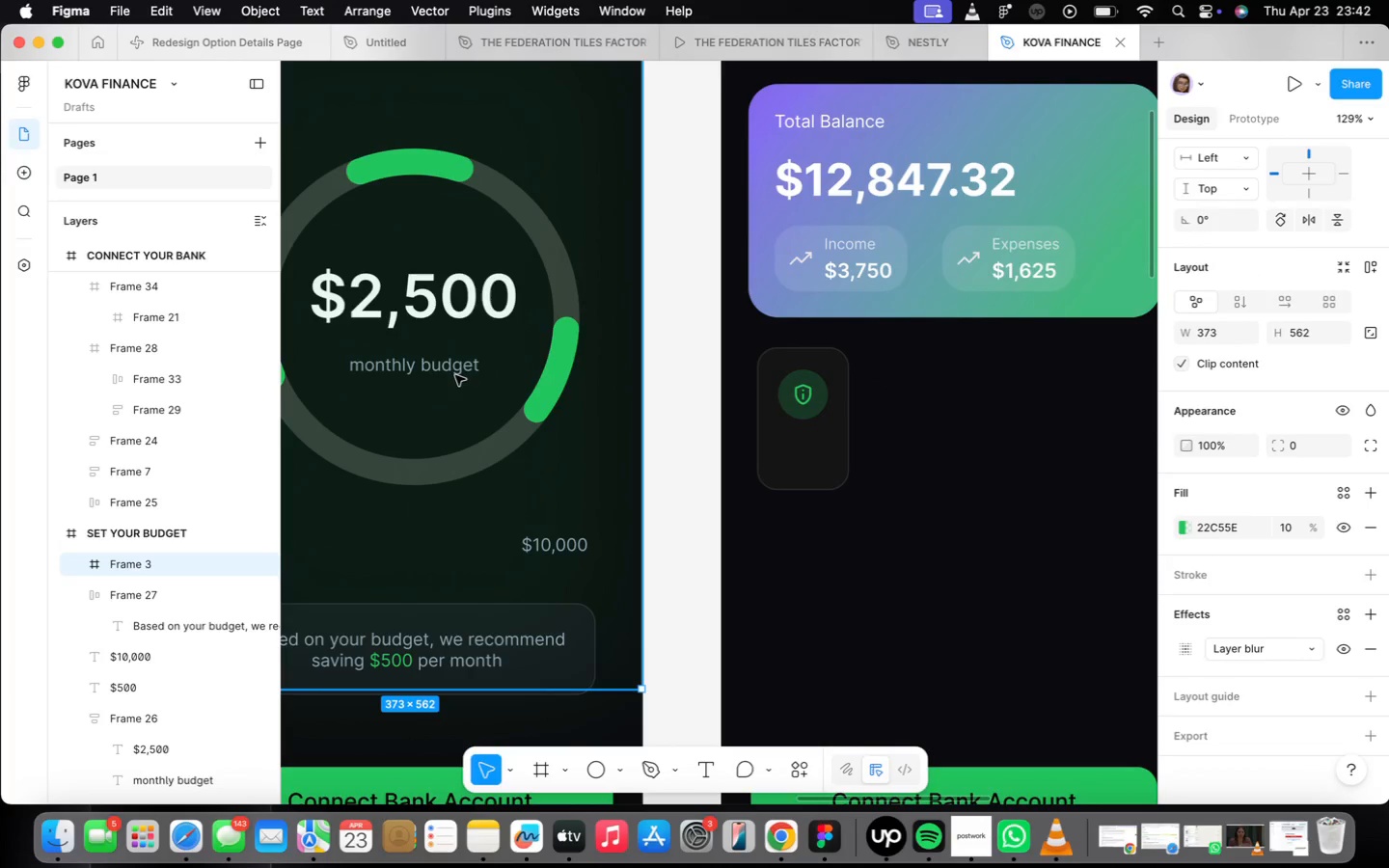 
triple_click([455, 375])
 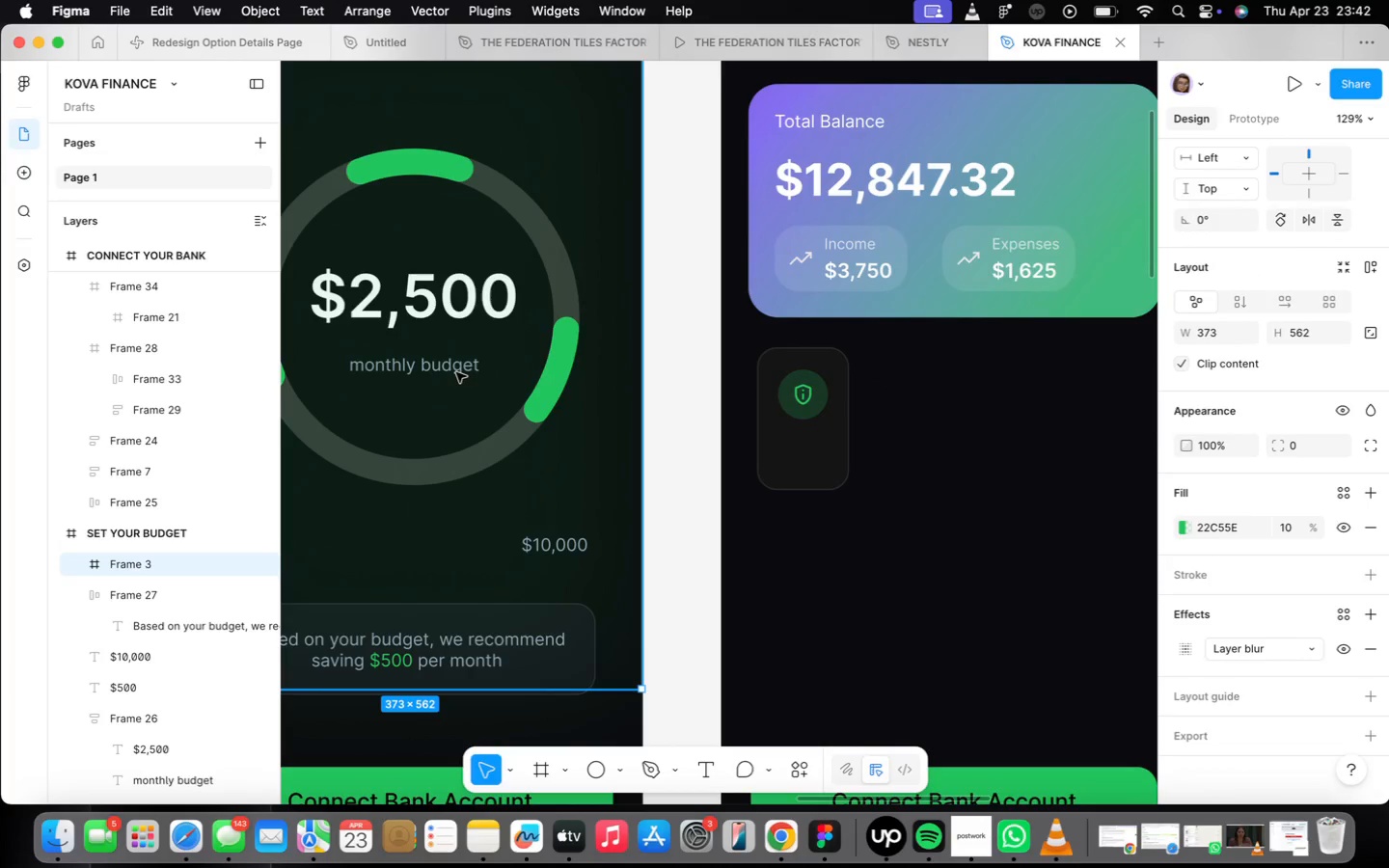 
triple_click([456, 372])
 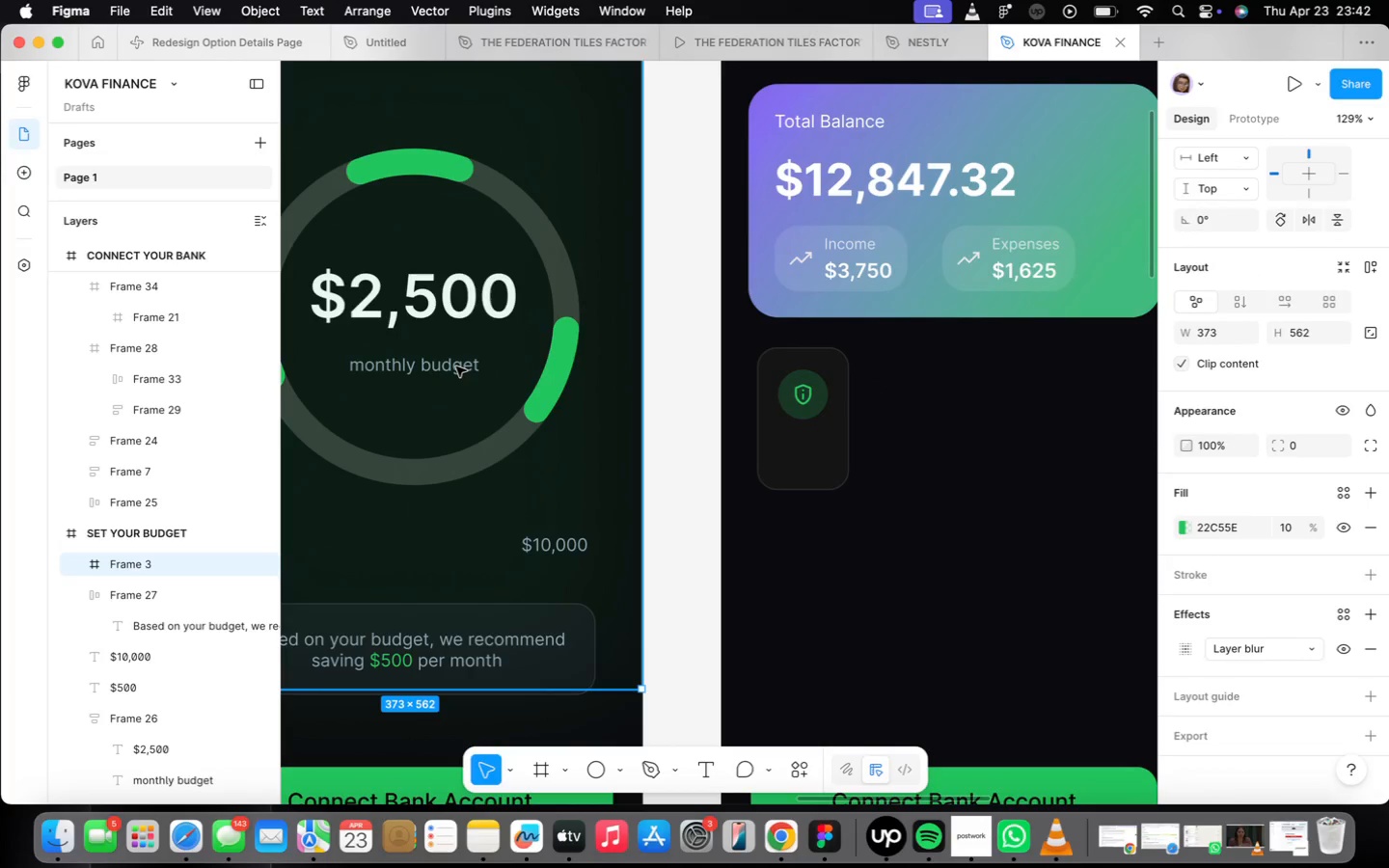 
double_click([456, 366])
 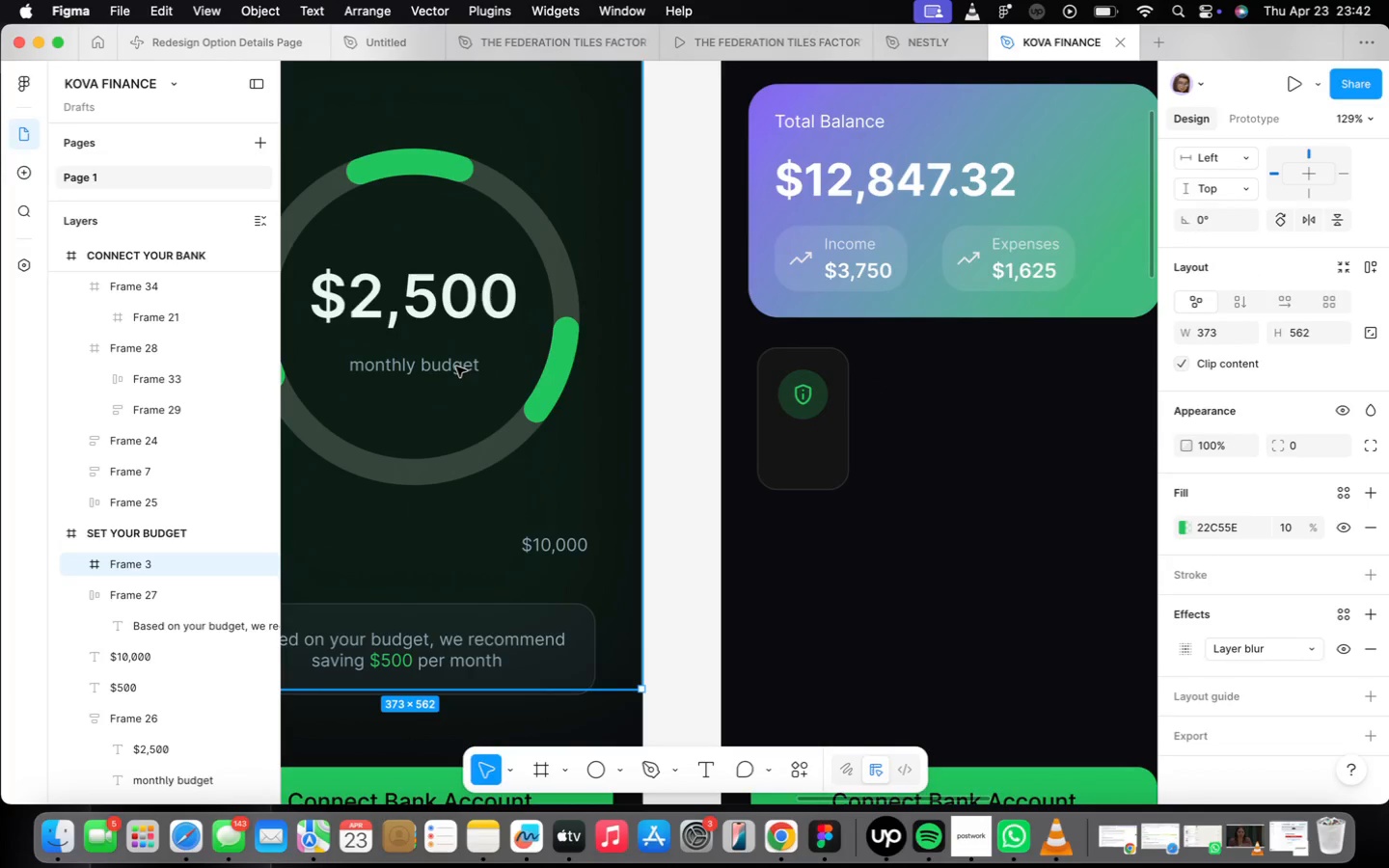 
triple_click([456, 366])
 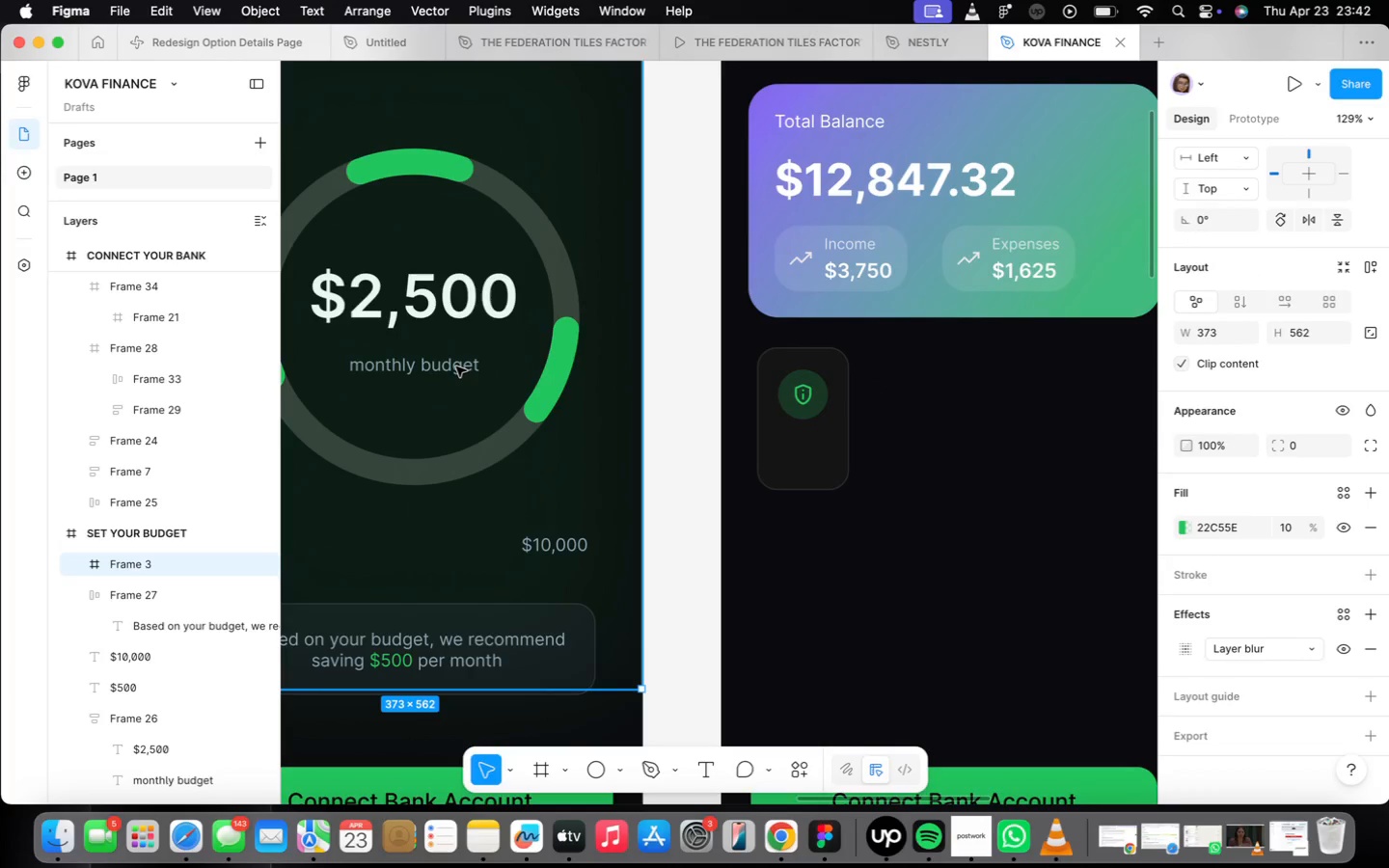 
triple_click([456, 366])
 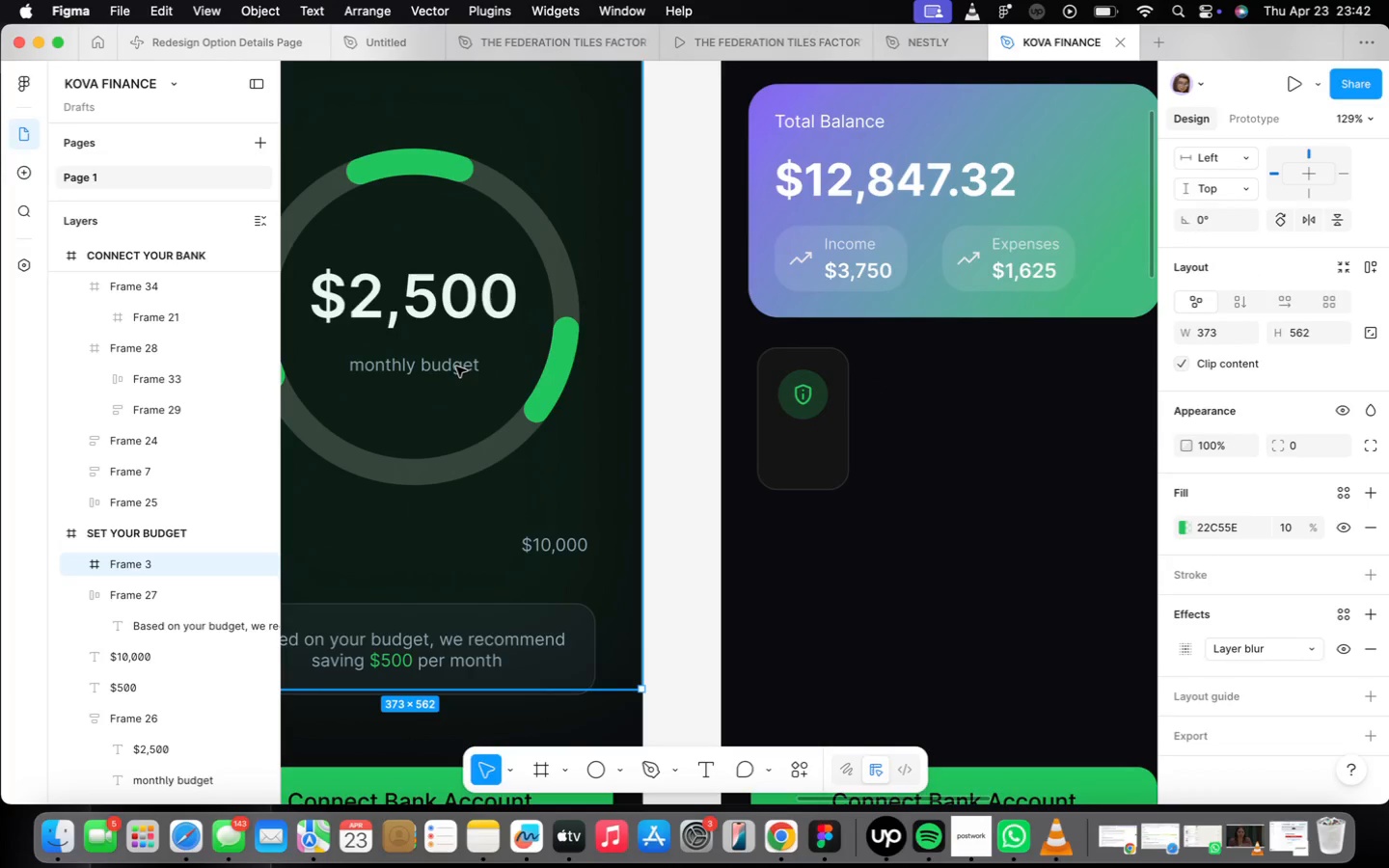 
triple_click([456, 366])
 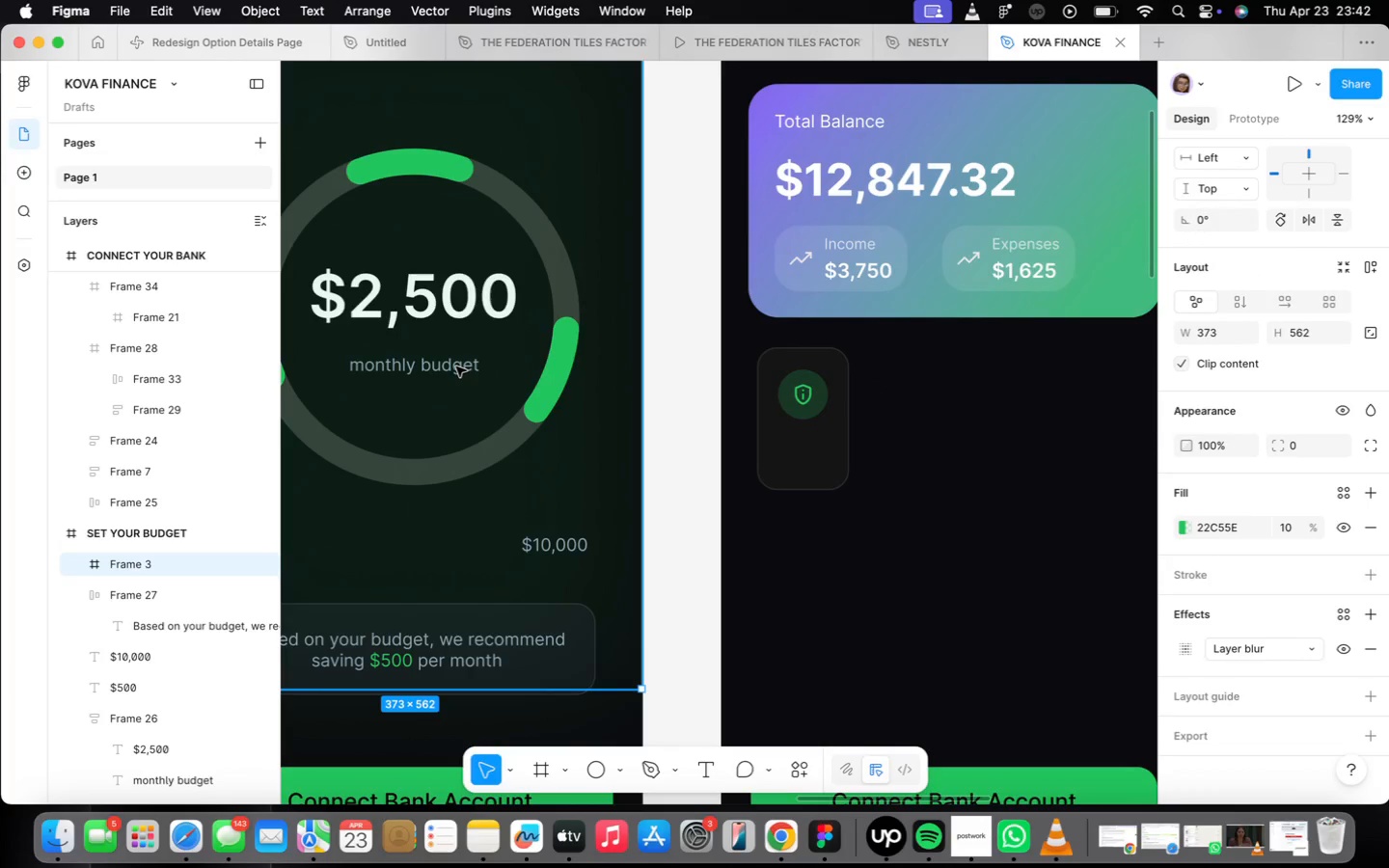 
triple_click([456, 366])
 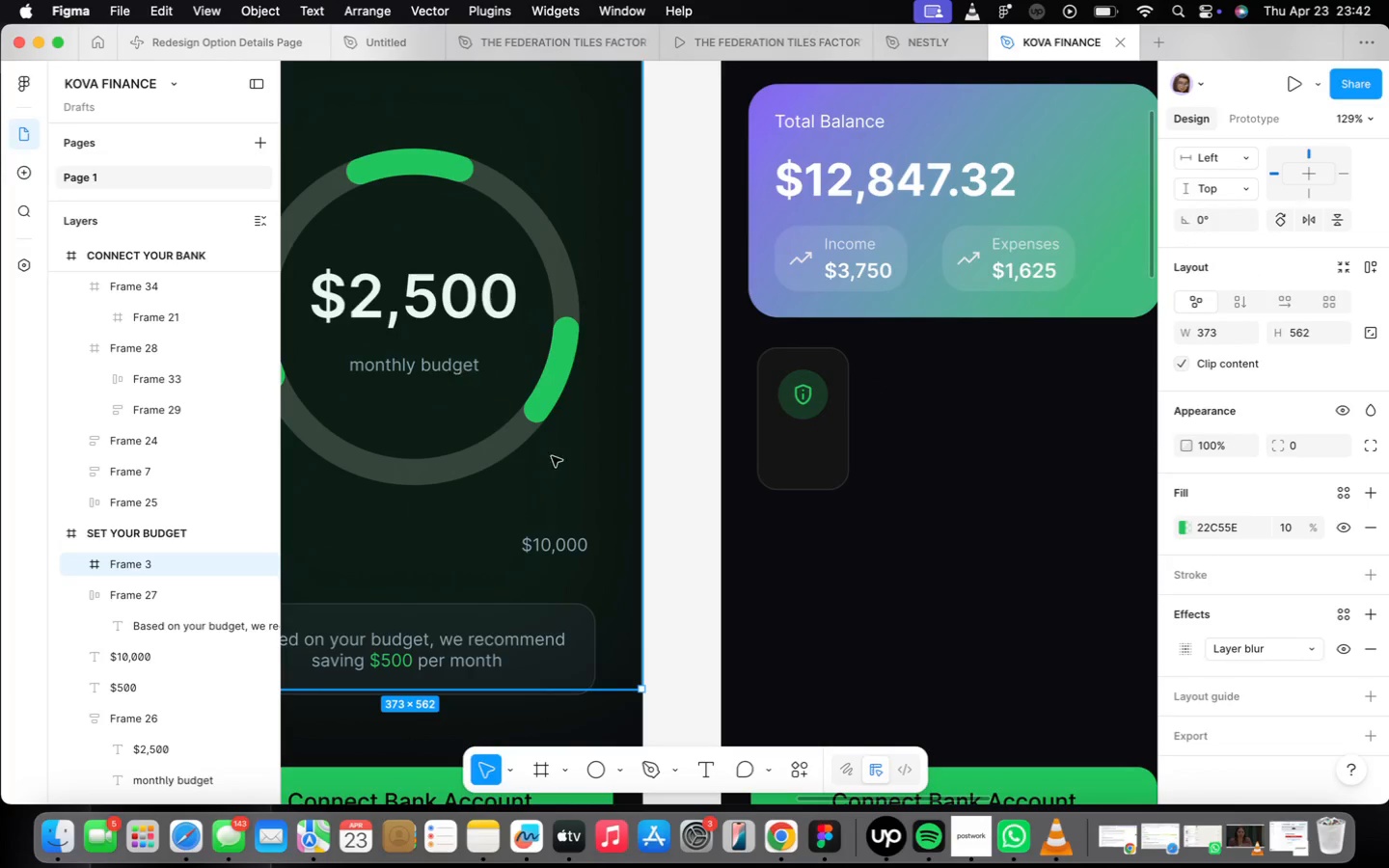 
scroll: coordinate [573, 469], scroll_direction: down, amount: 14.0
 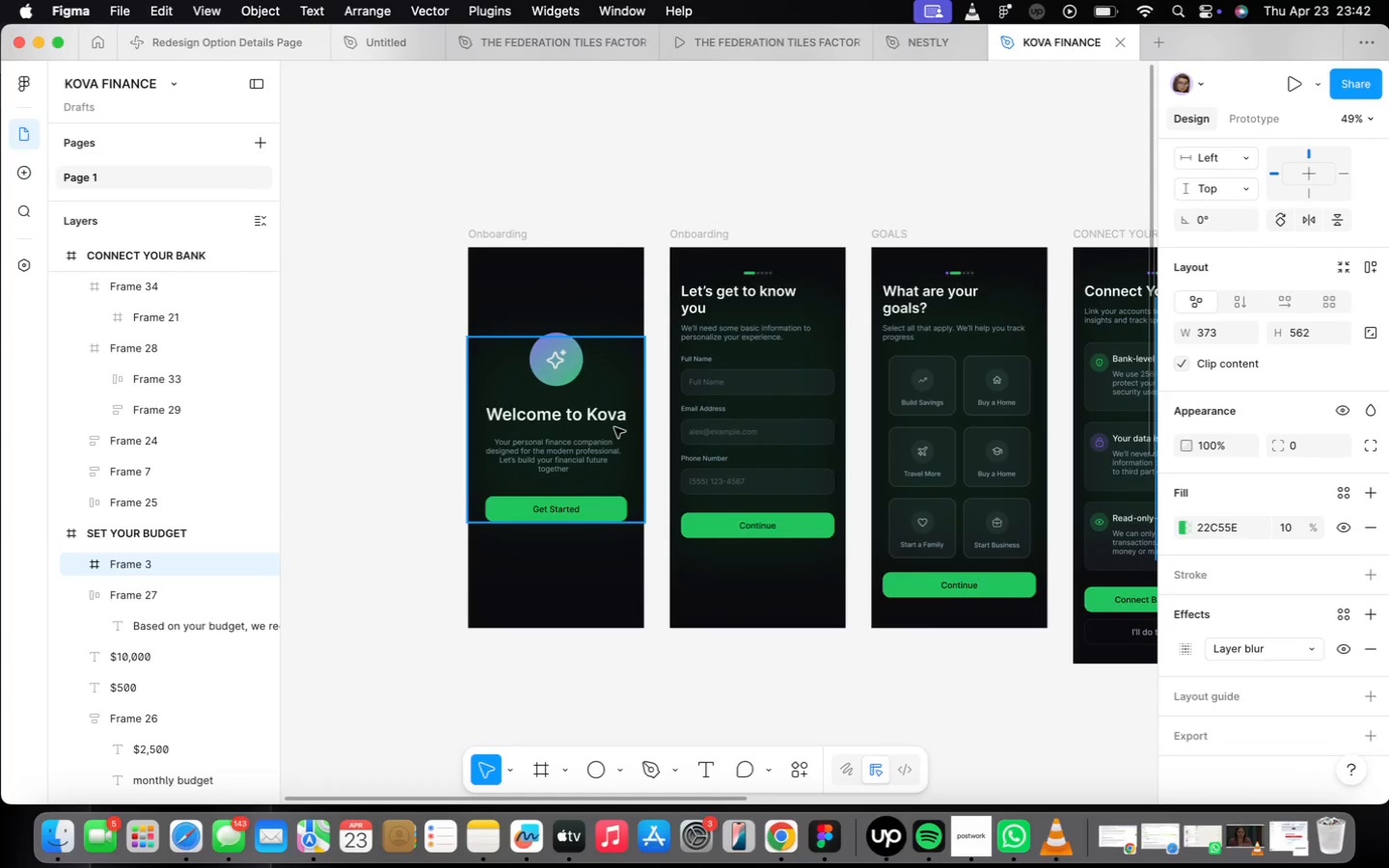 
left_click([576, 464])
 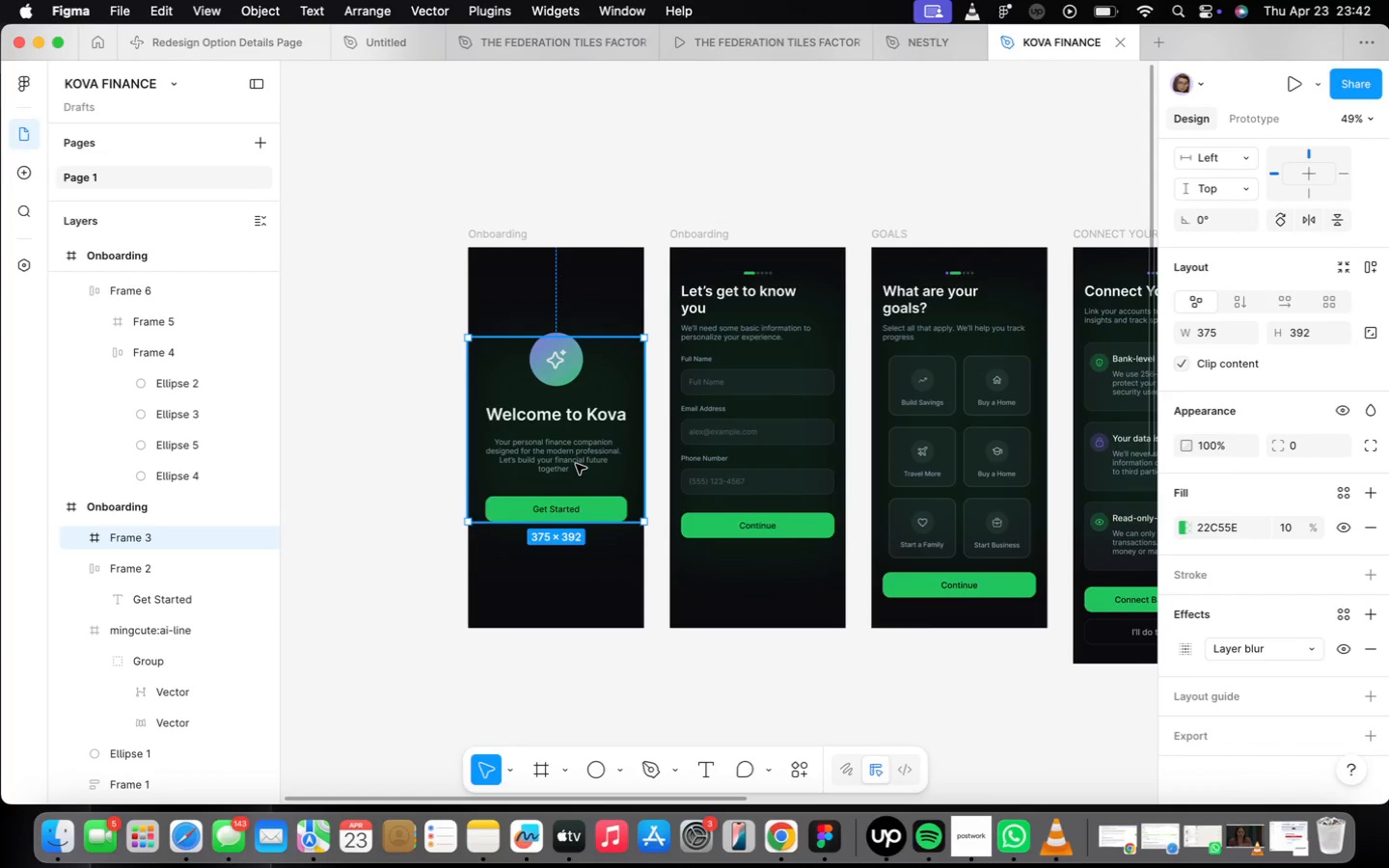 
scroll: coordinate [578, 468], scroll_direction: up, amount: 7.0
 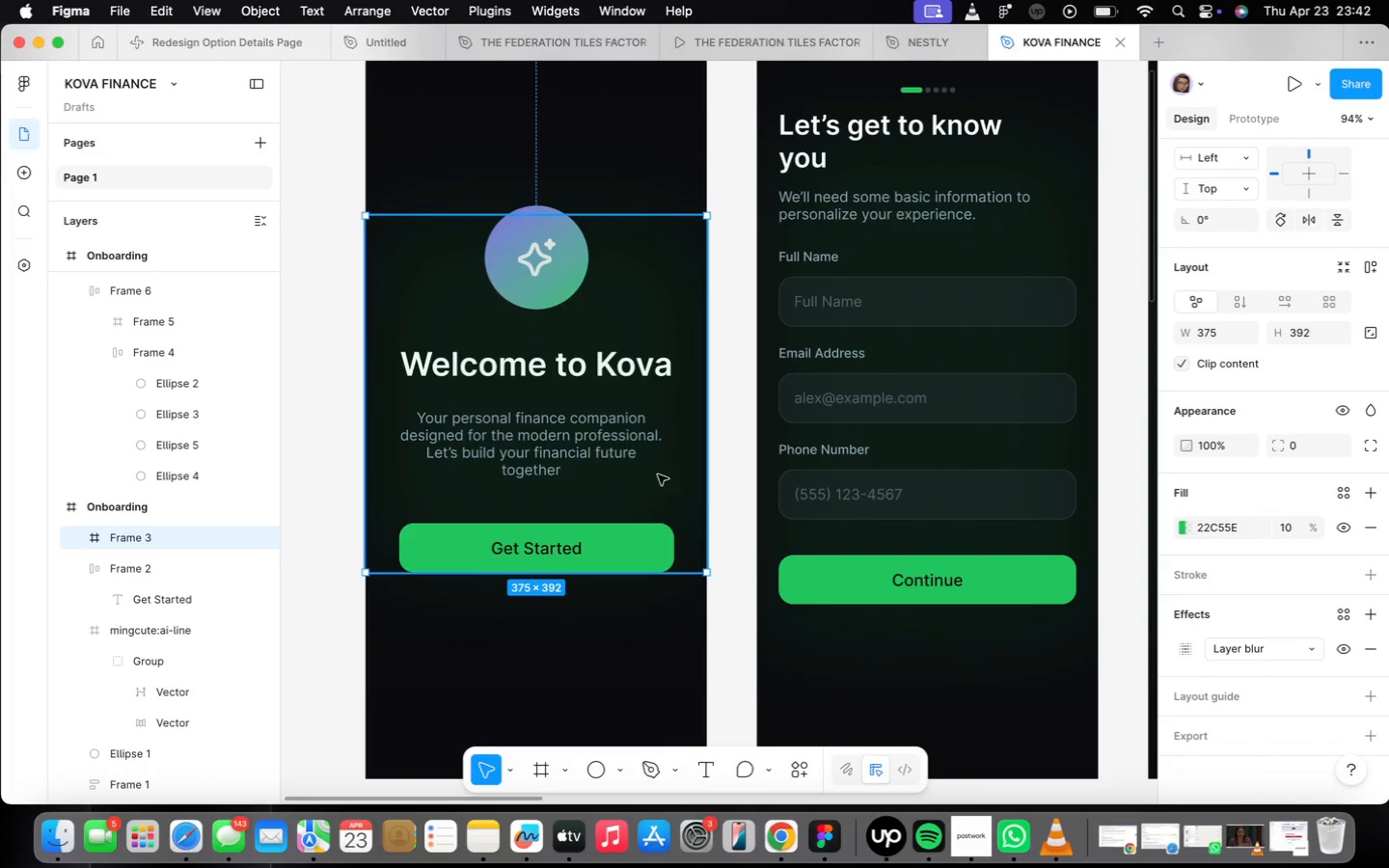 
scroll: coordinate [823, 507], scroll_direction: down, amount: 2.0
 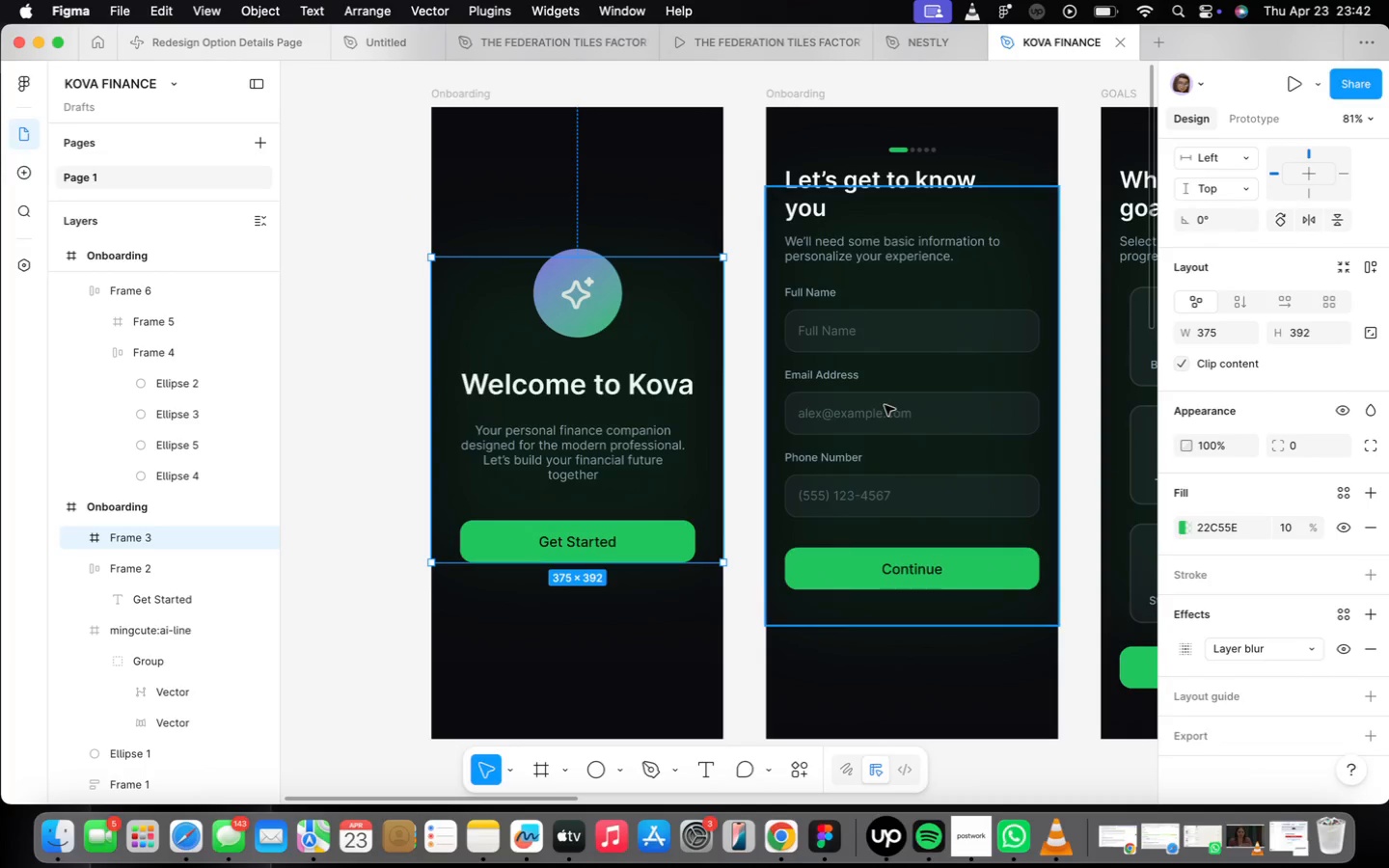 
left_click([885, 404])
 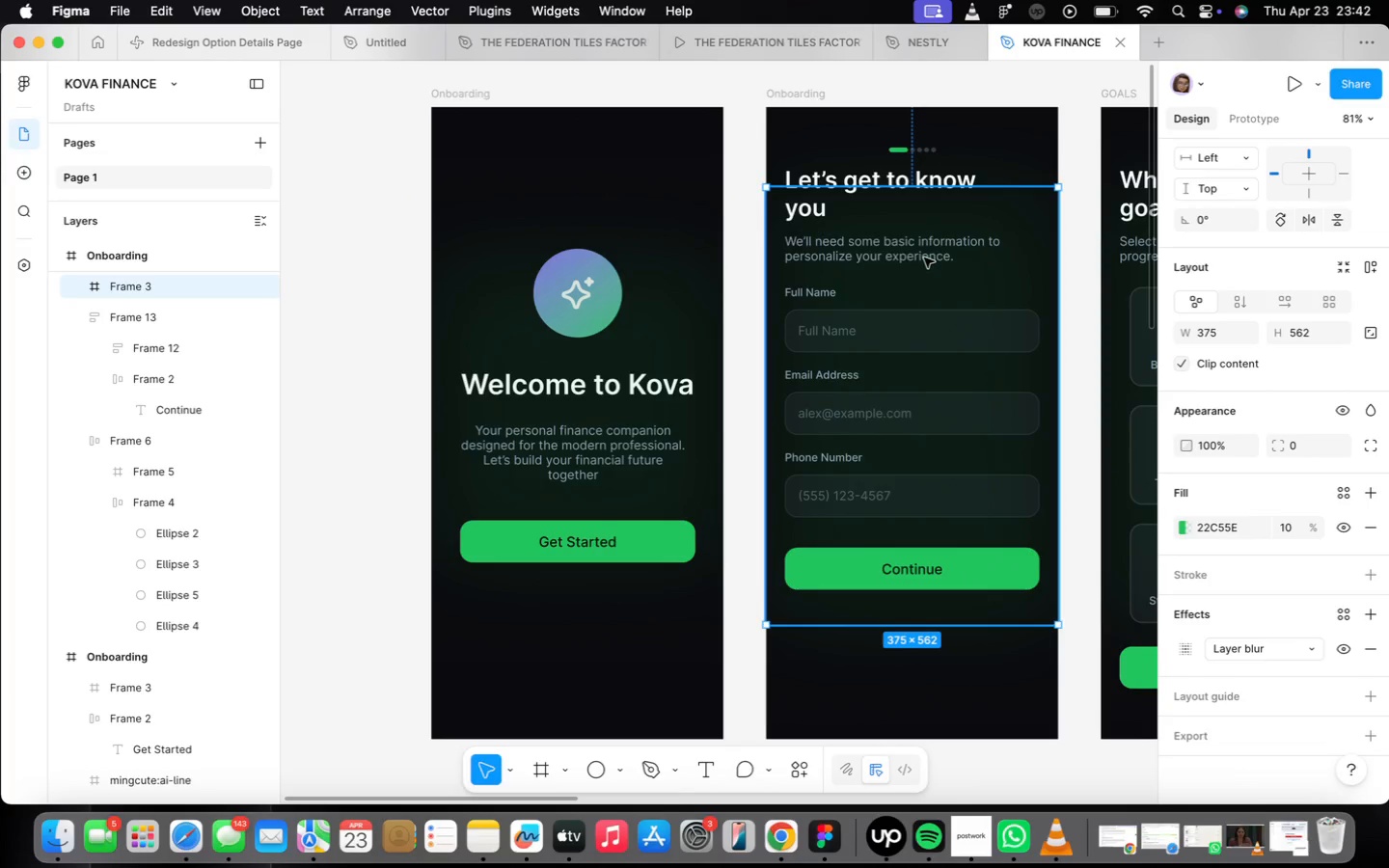 
left_click_drag(start_coordinate=[929, 265], to_coordinate=[931, 352])
 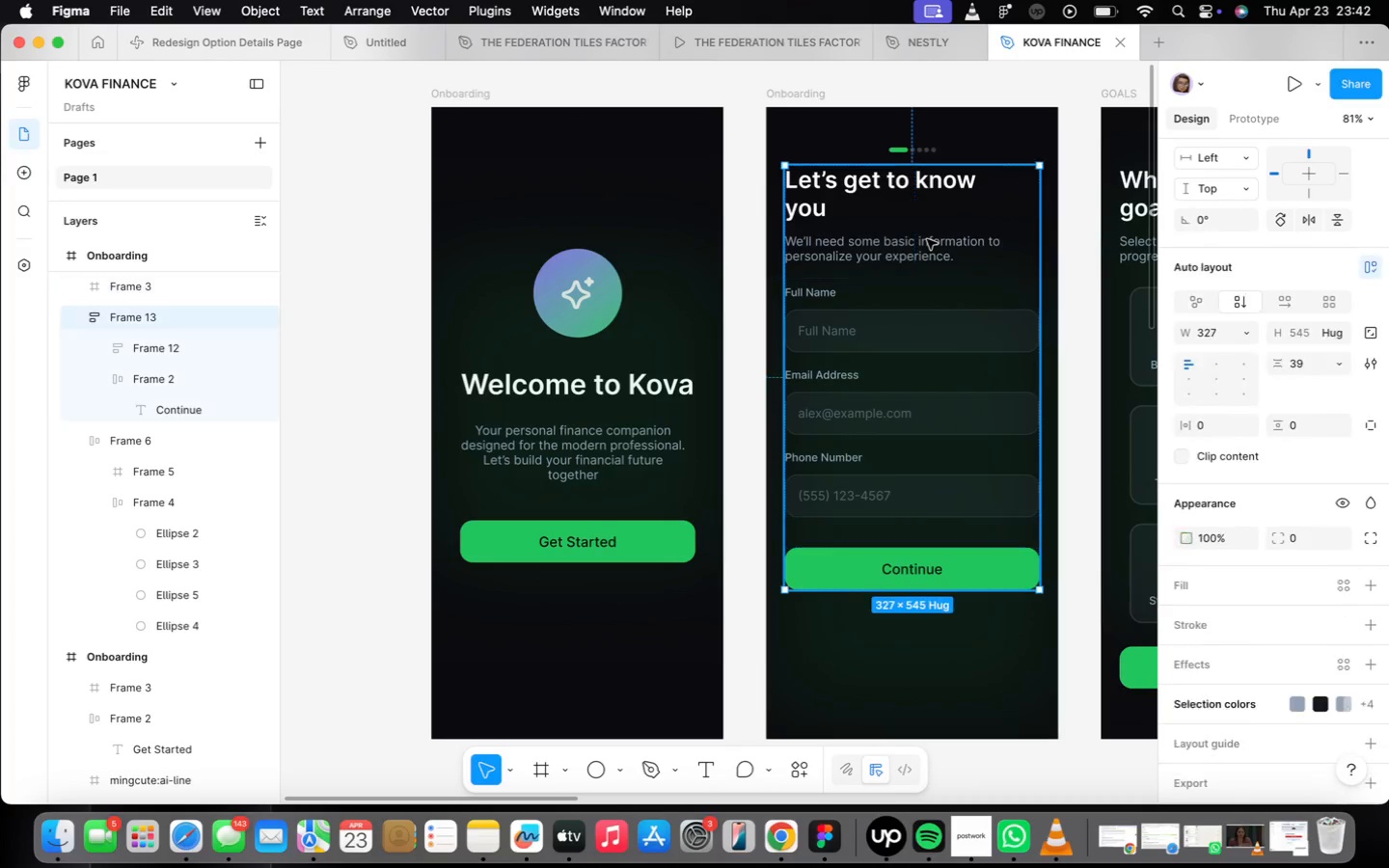 
double_click([927, 239])
 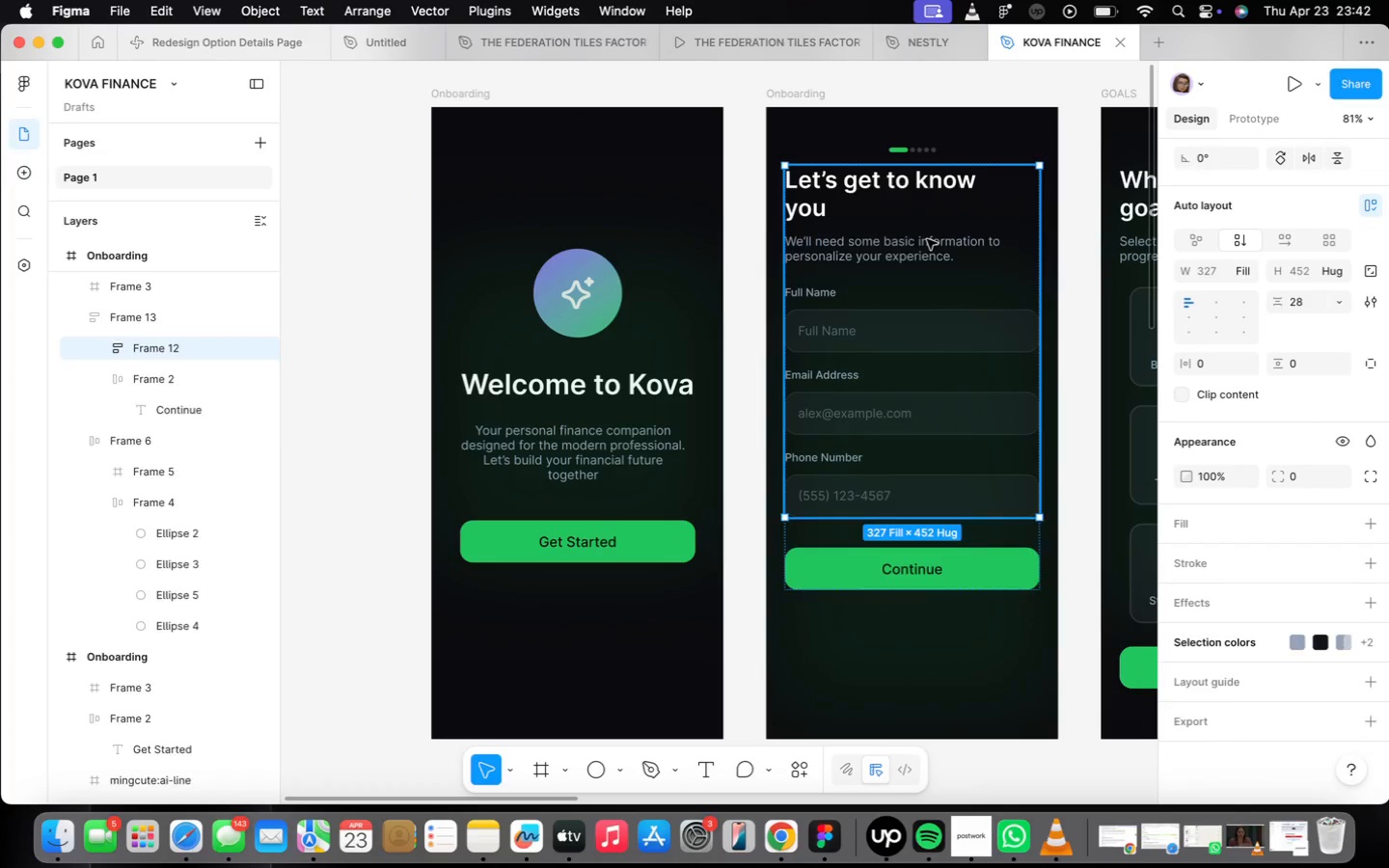 
triple_click([927, 239])
 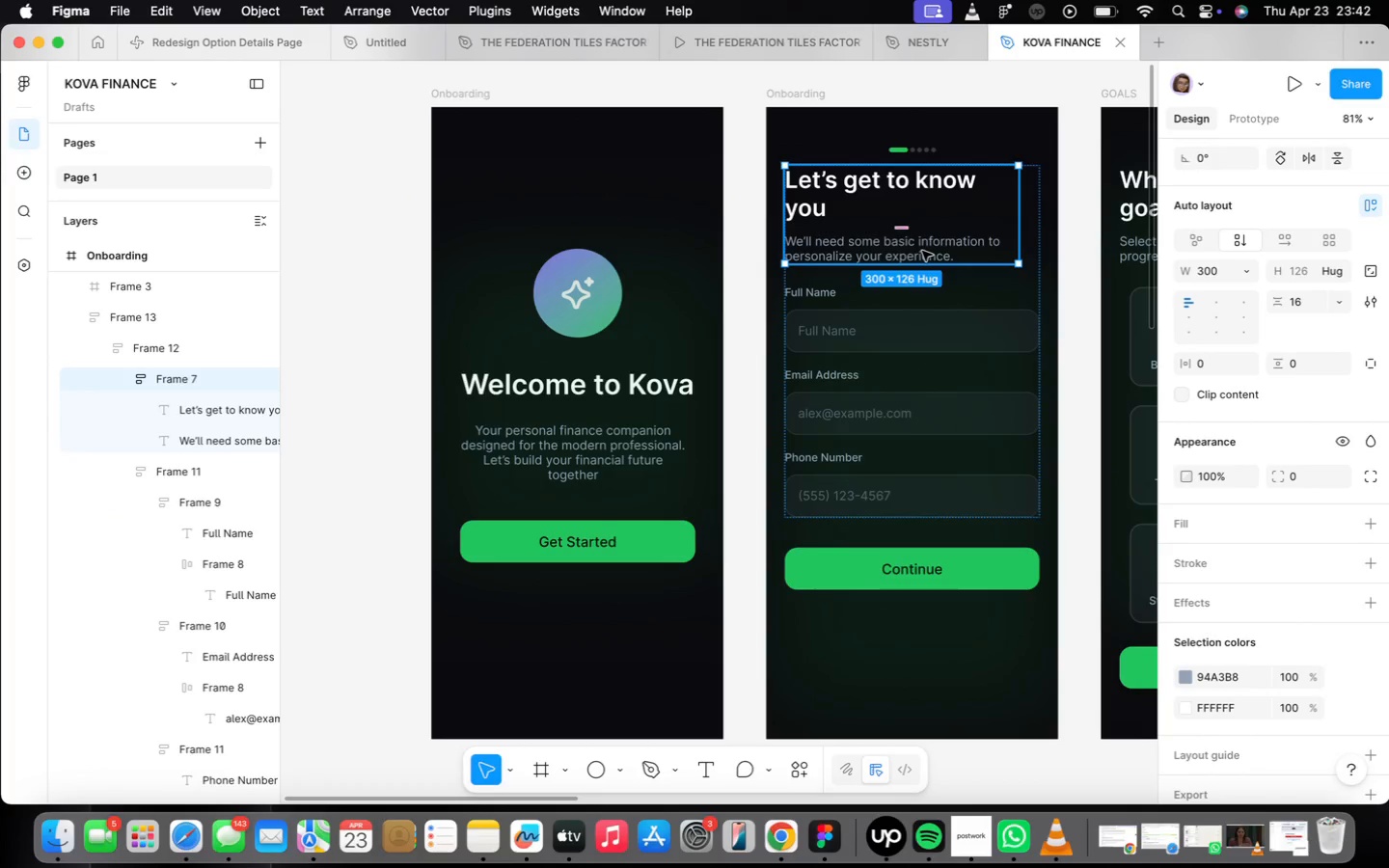 
double_click([922, 251])
 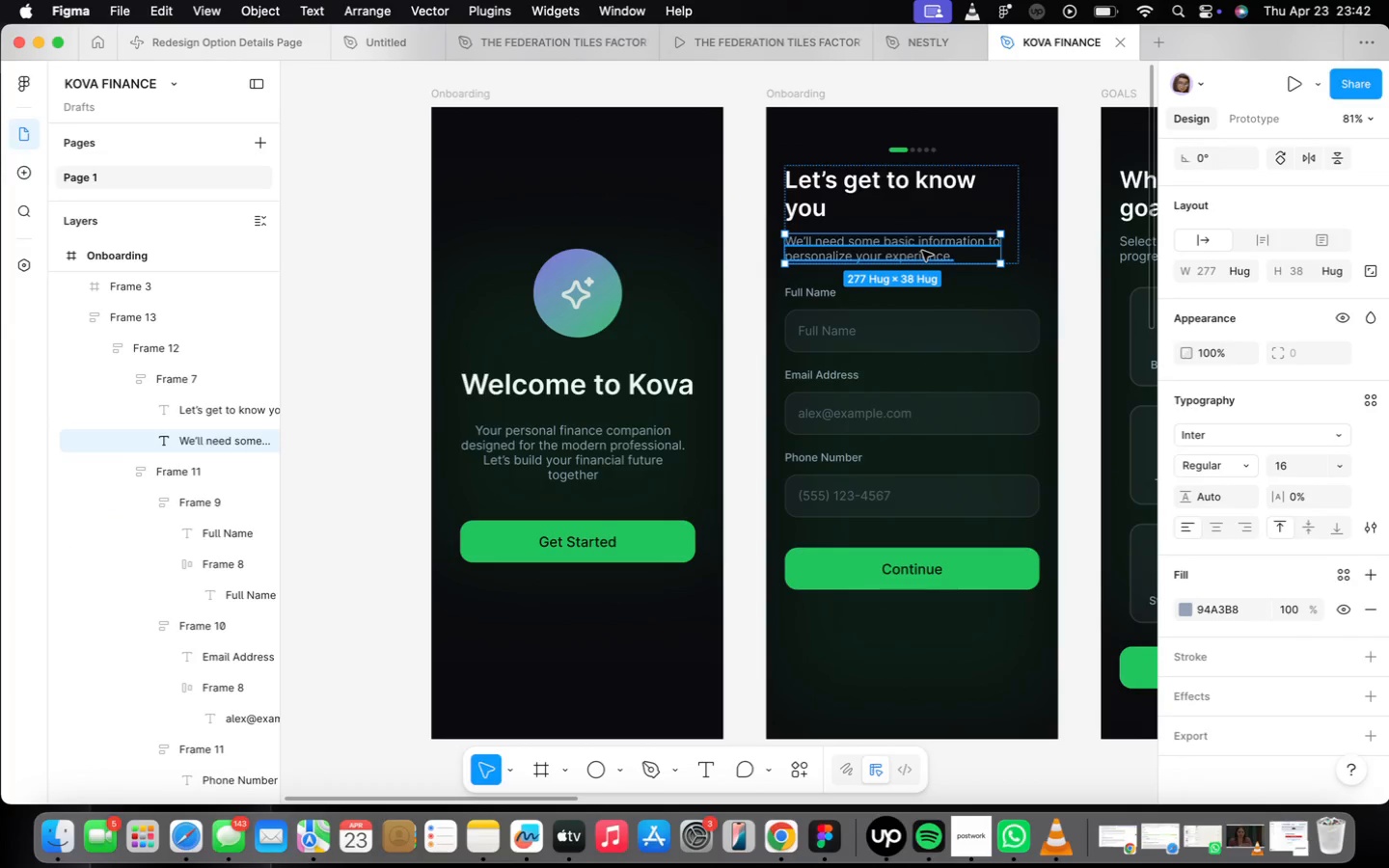 
right_click([922, 251])
 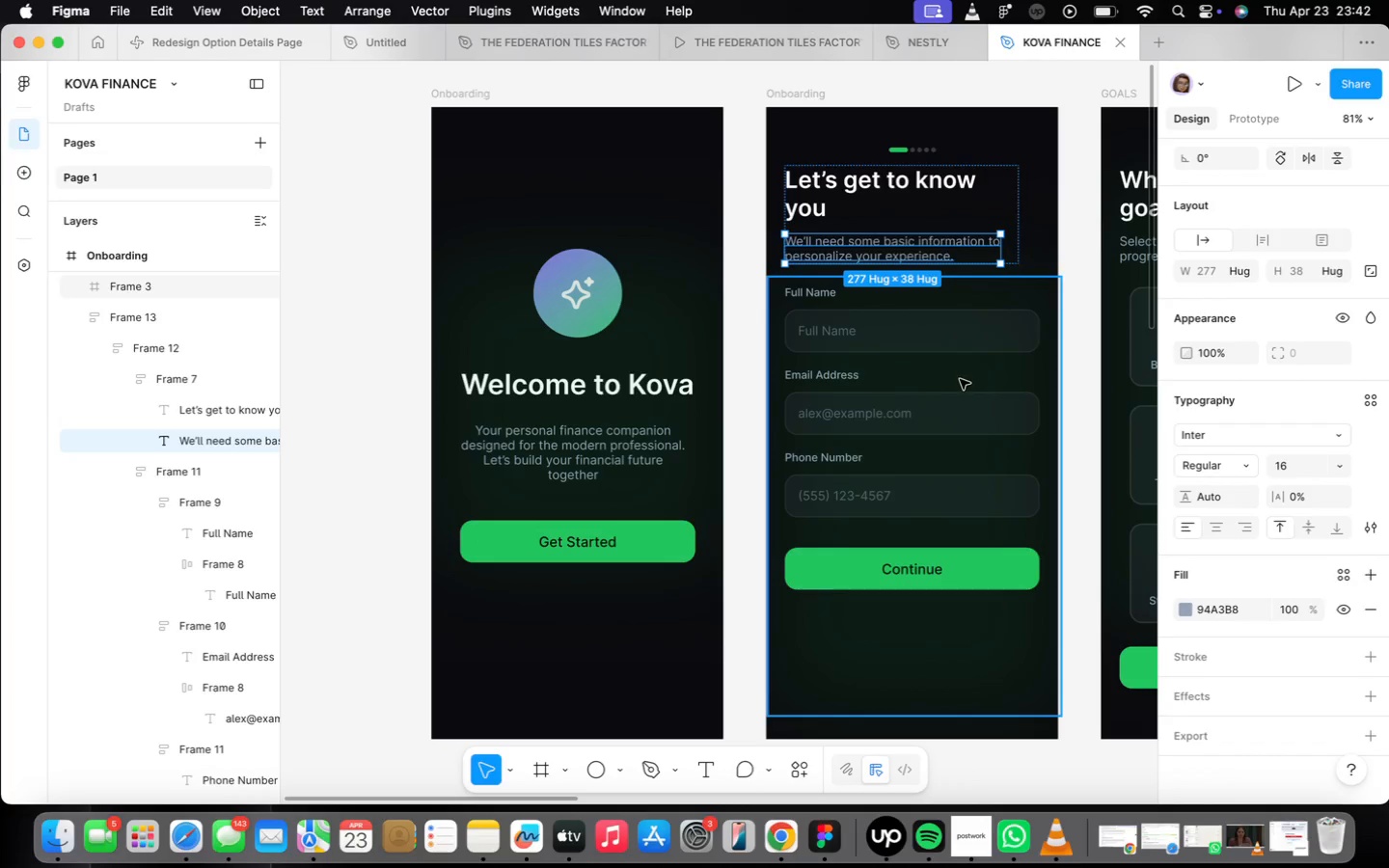 
left_click_drag(start_coordinate=[961, 384], to_coordinate=[941, 284])
 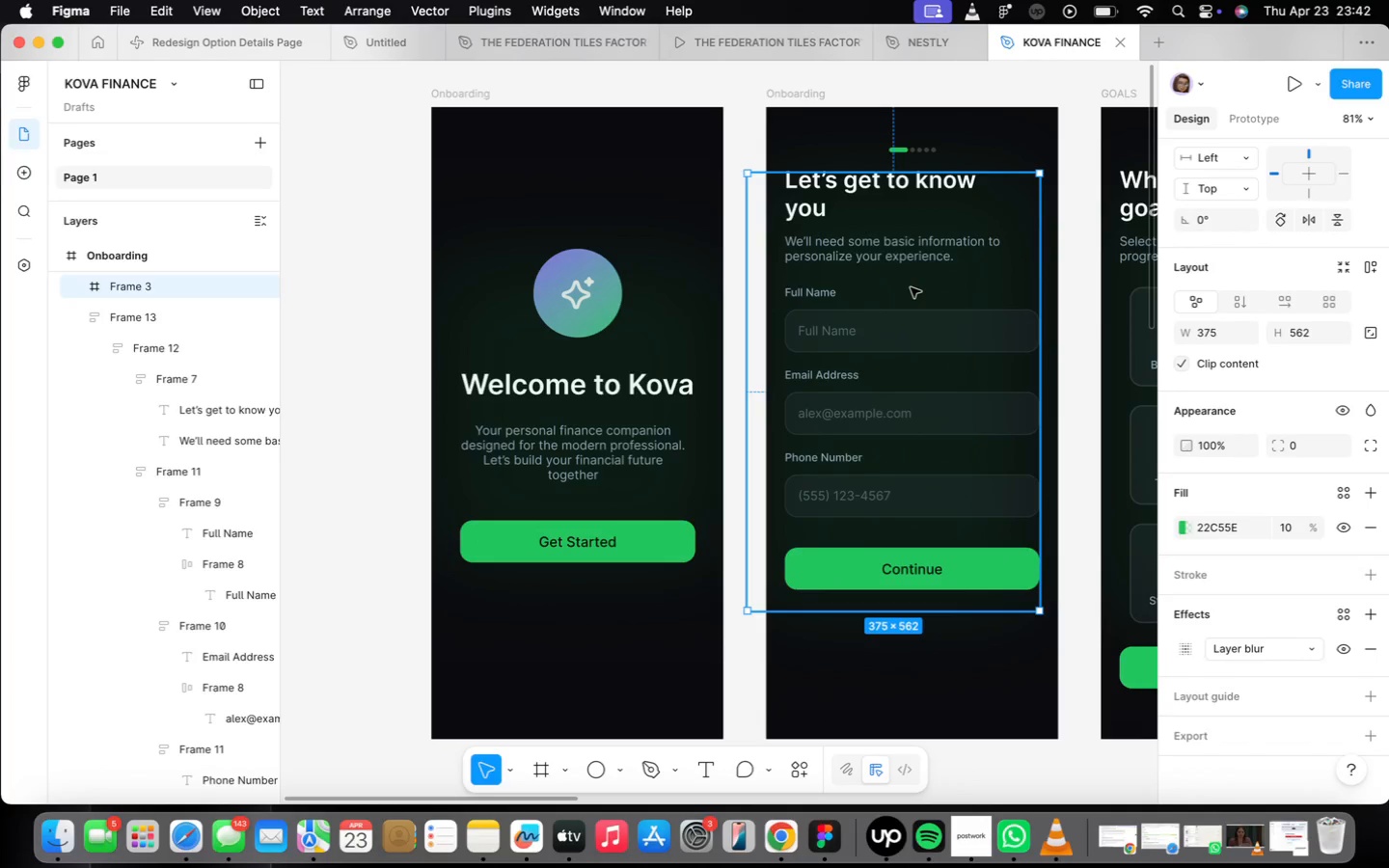 
left_click_drag(start_coordinate=[912, 289], to_coordinate=[927, 304])
 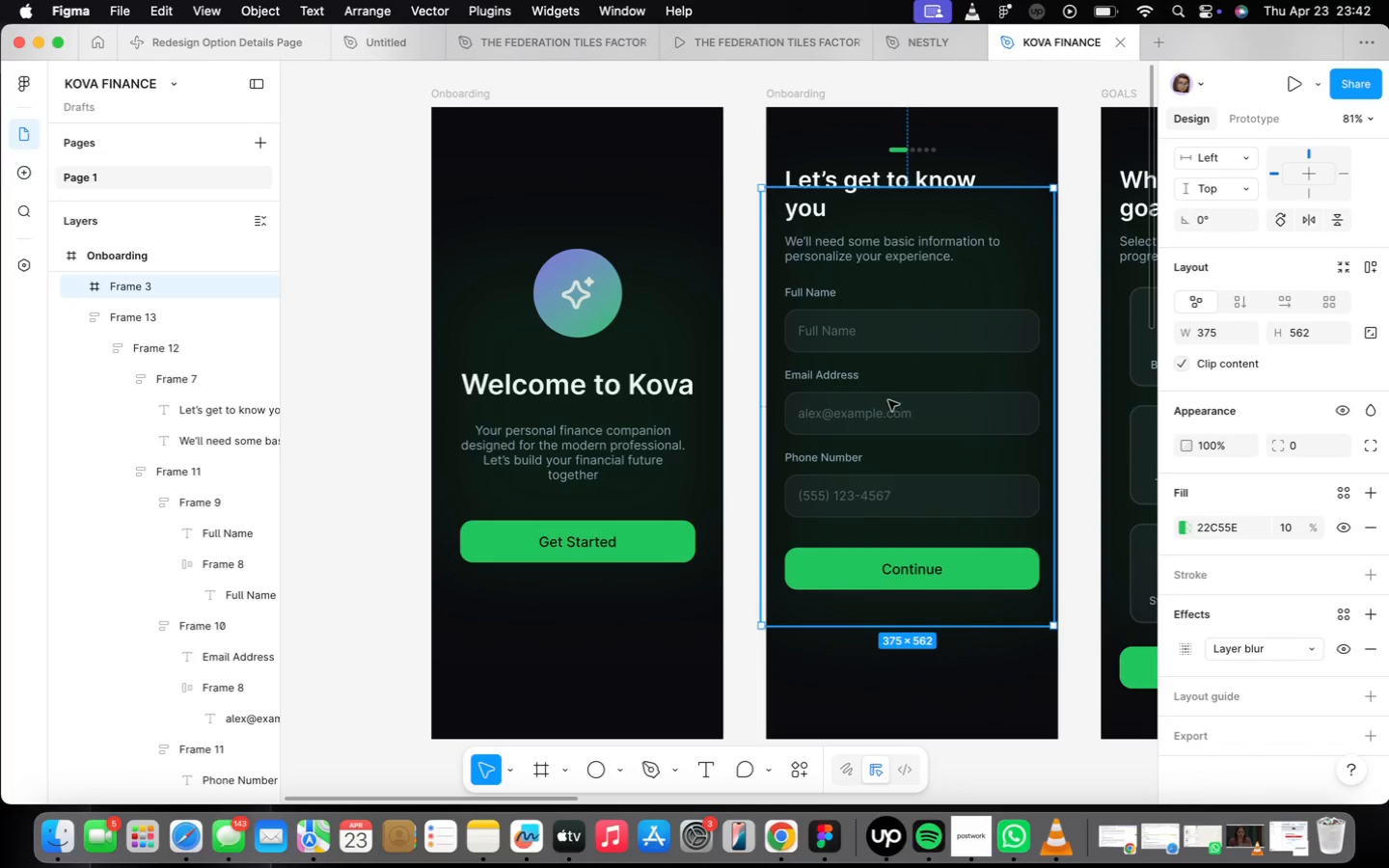 
left_click_drag(start_coordinate=[886, 404], to_coordinate=[899, 412])
 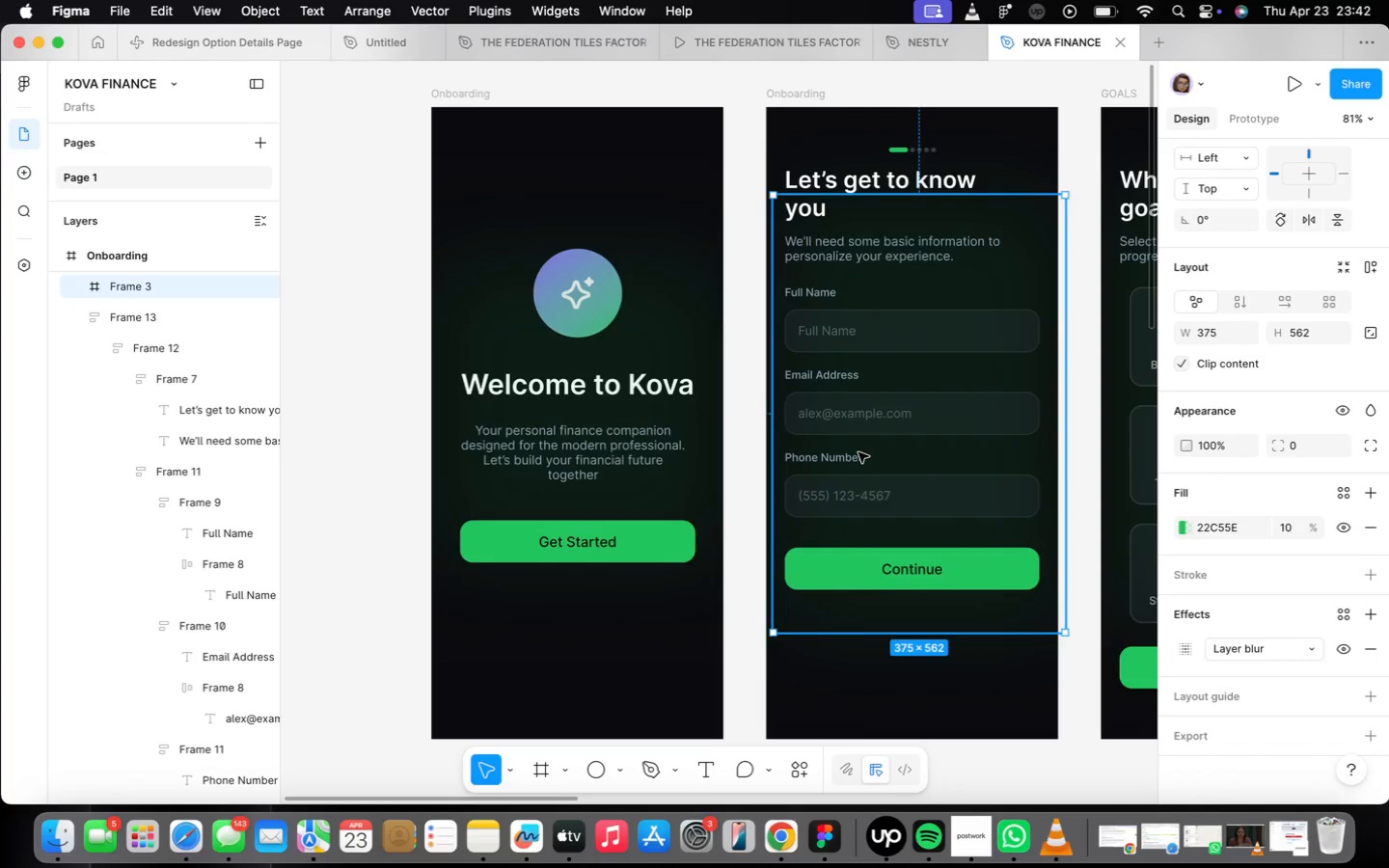 
left_click_drag(start_coordinate=[876, 423], to_coordinate=[867, 419])
 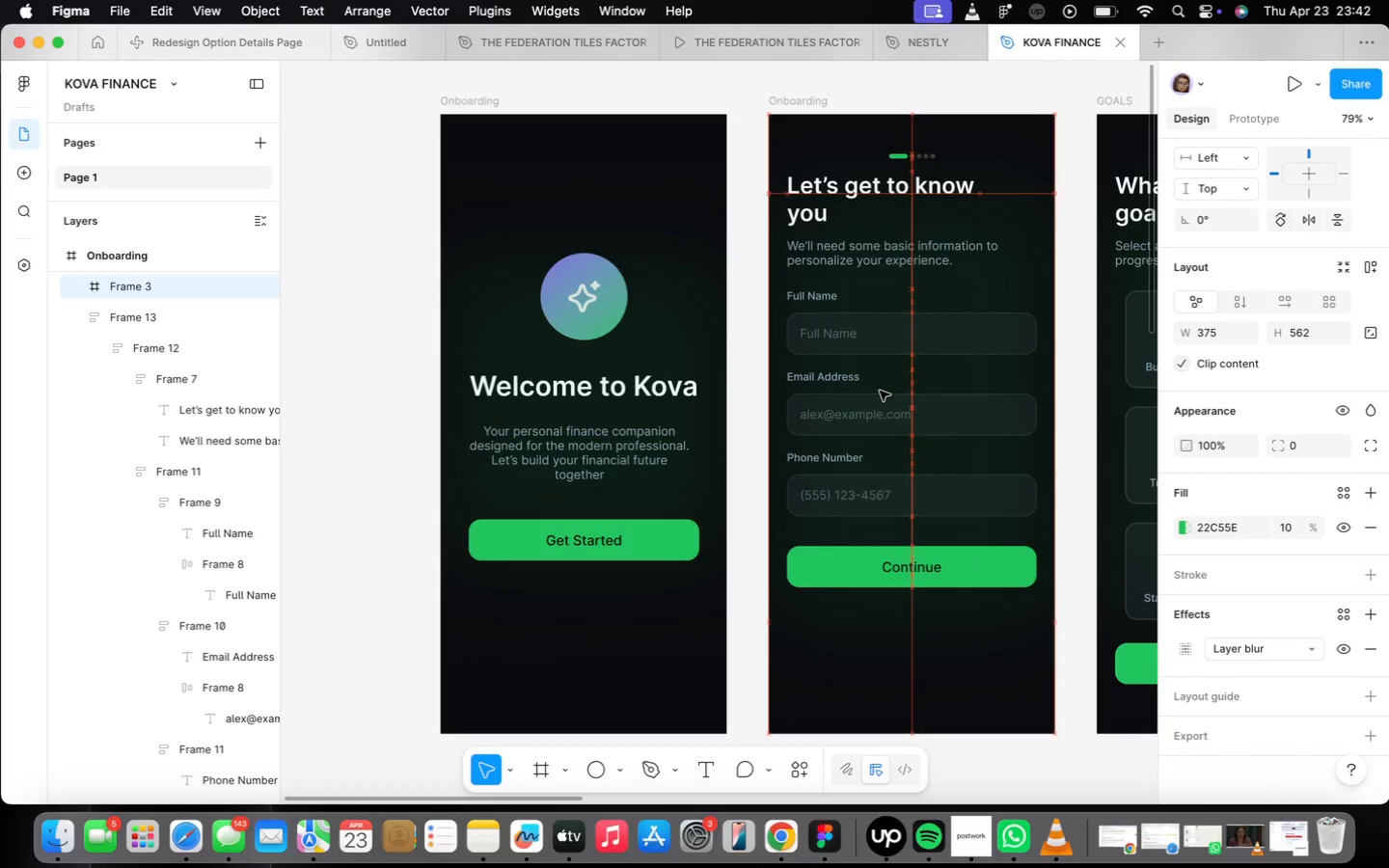 
scroll: coordinate [809, 465], scroll_direction: down, amount: 14.0
 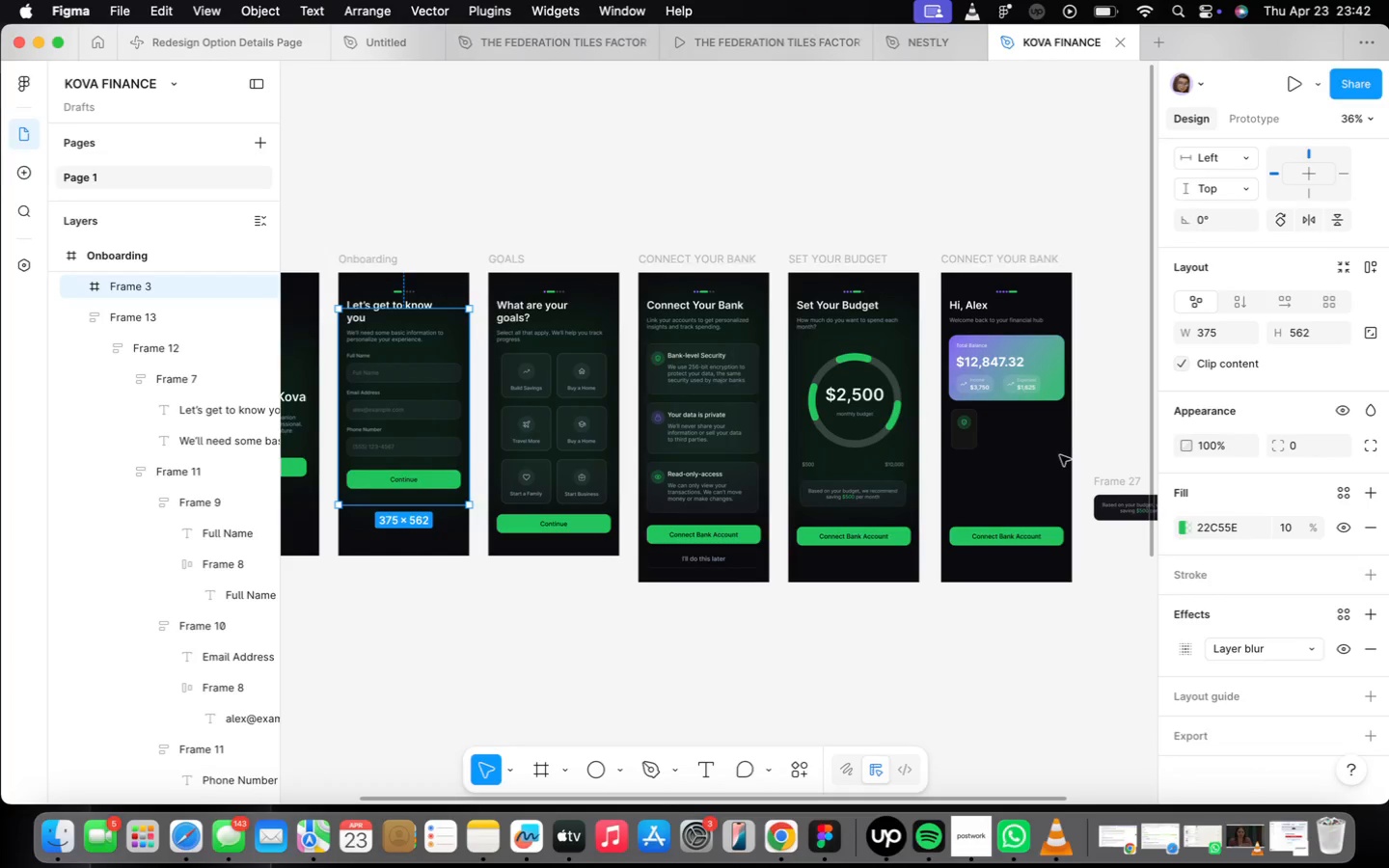 
scroll: coordinate [965, 438], scroll_direction: up, amount: 12.0
 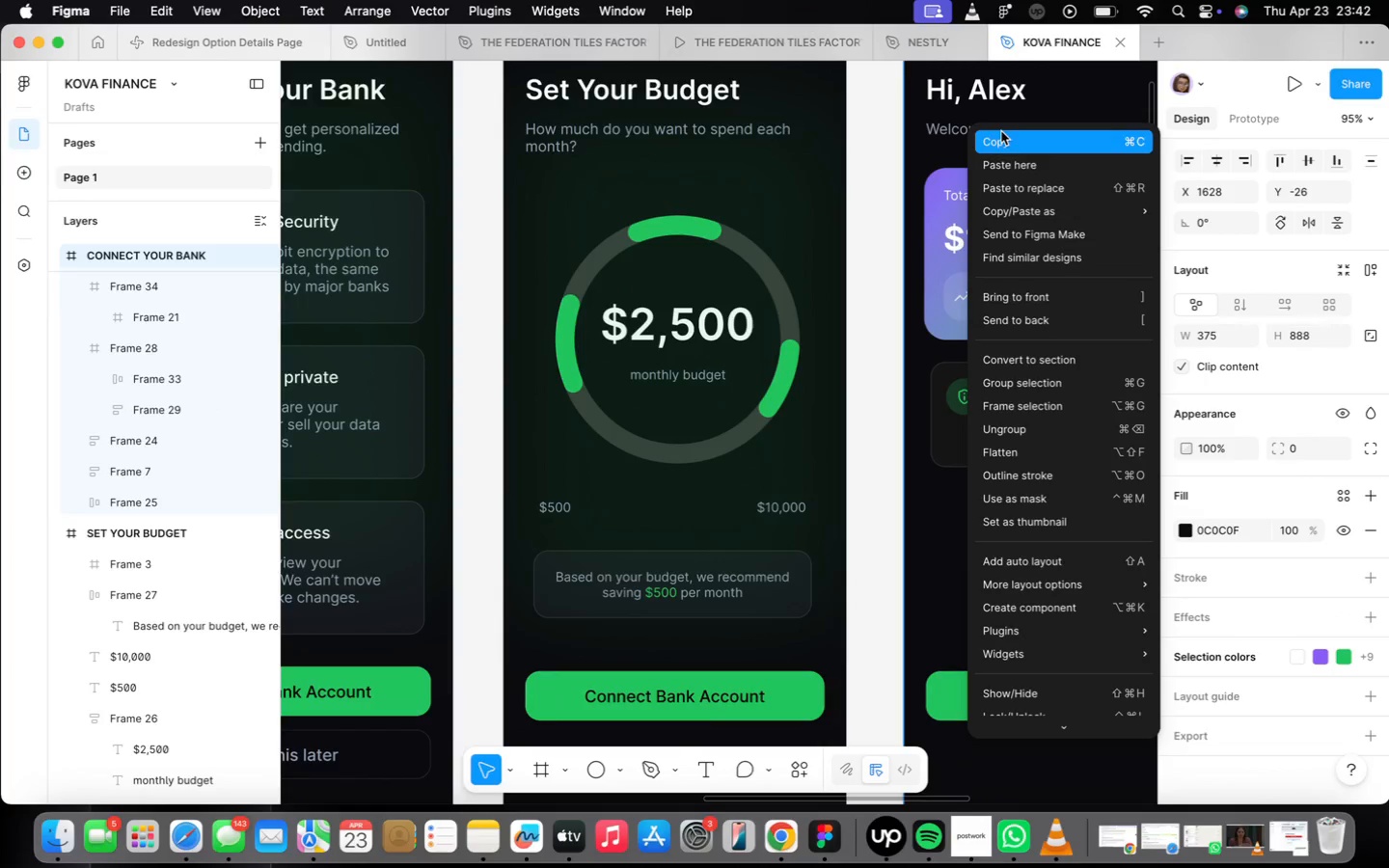 
left_click([1024, 190])
 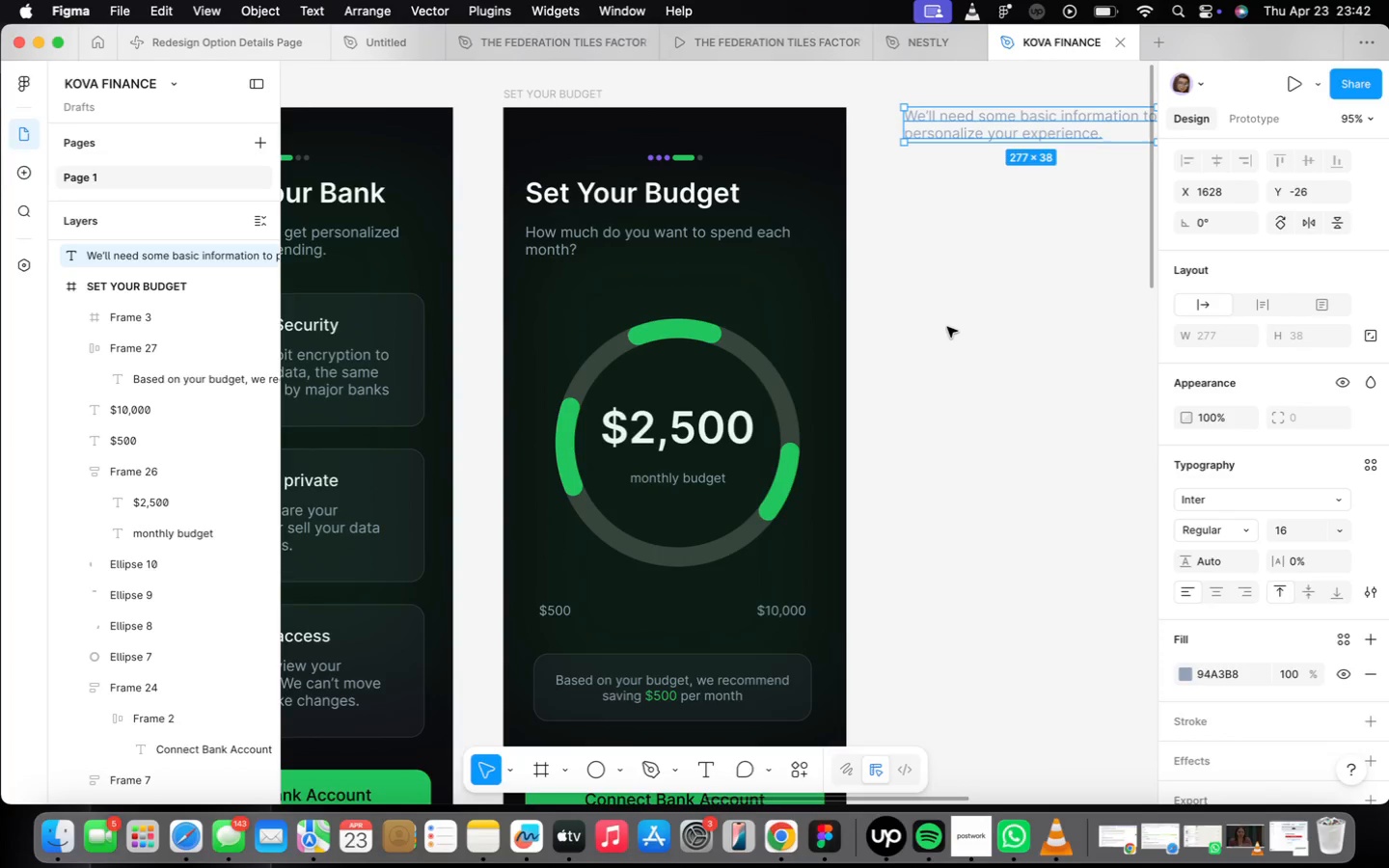 
key(Meta+Z)
 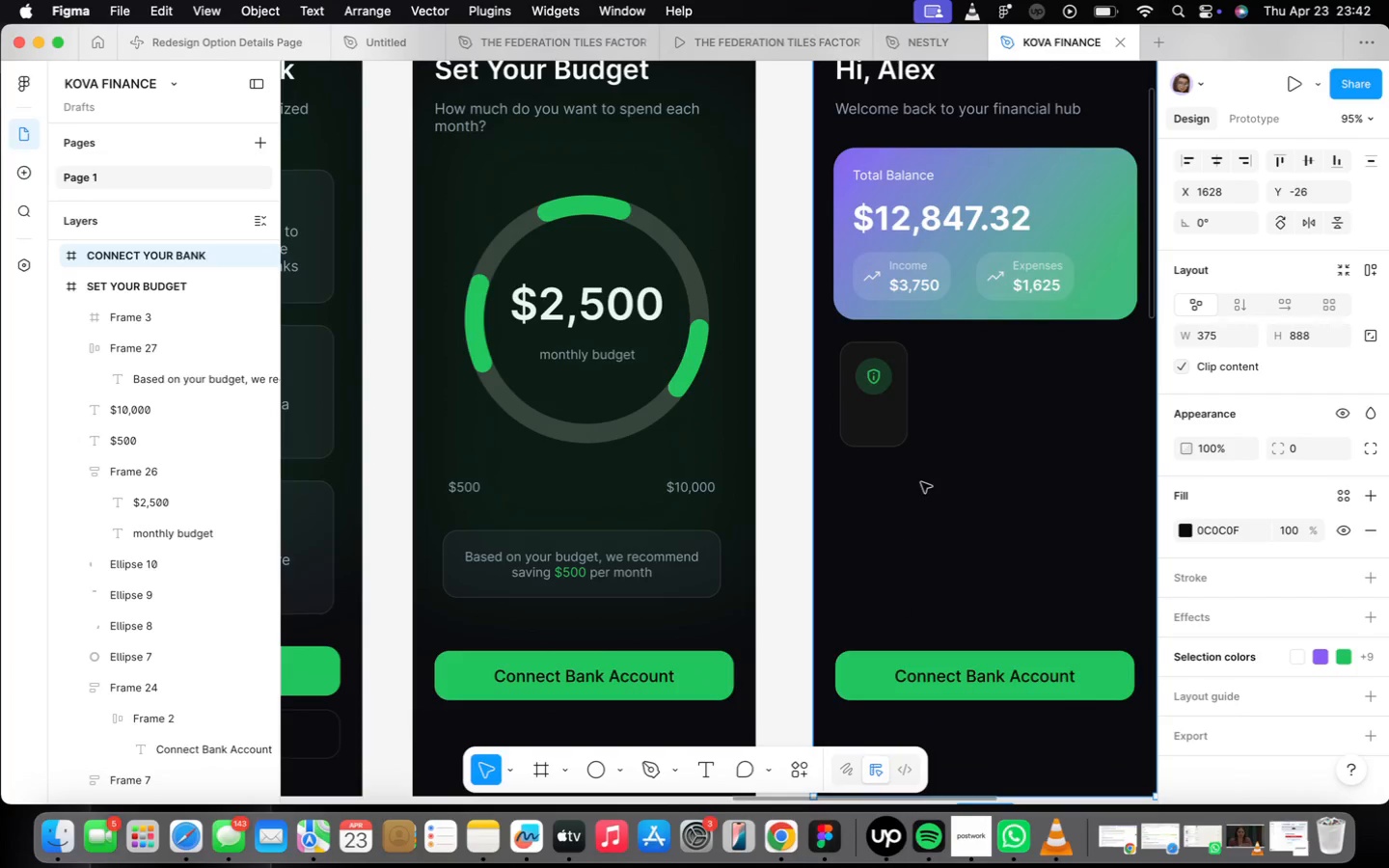 
right_click([899, 532])
 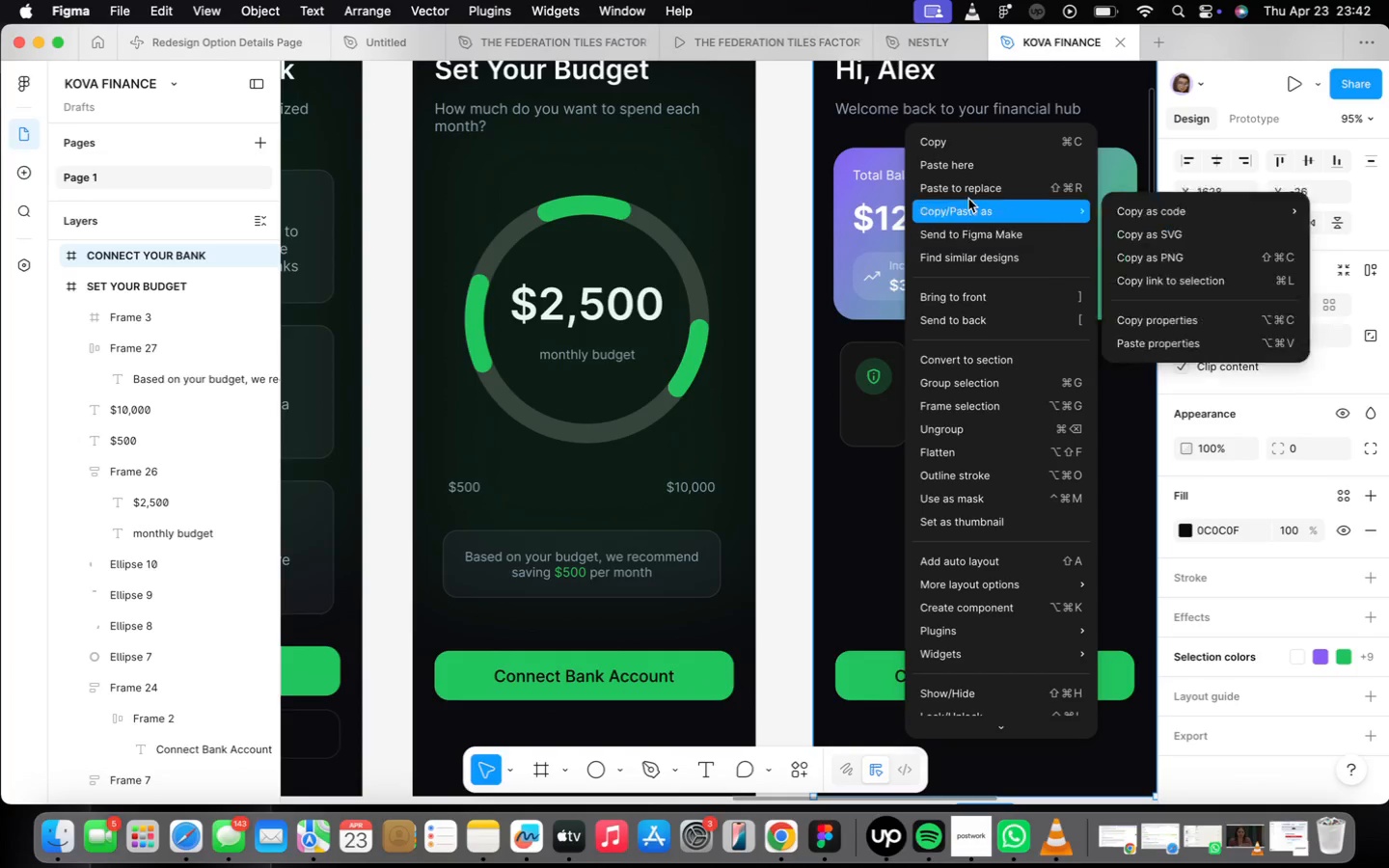 
left_click([958, 153])
 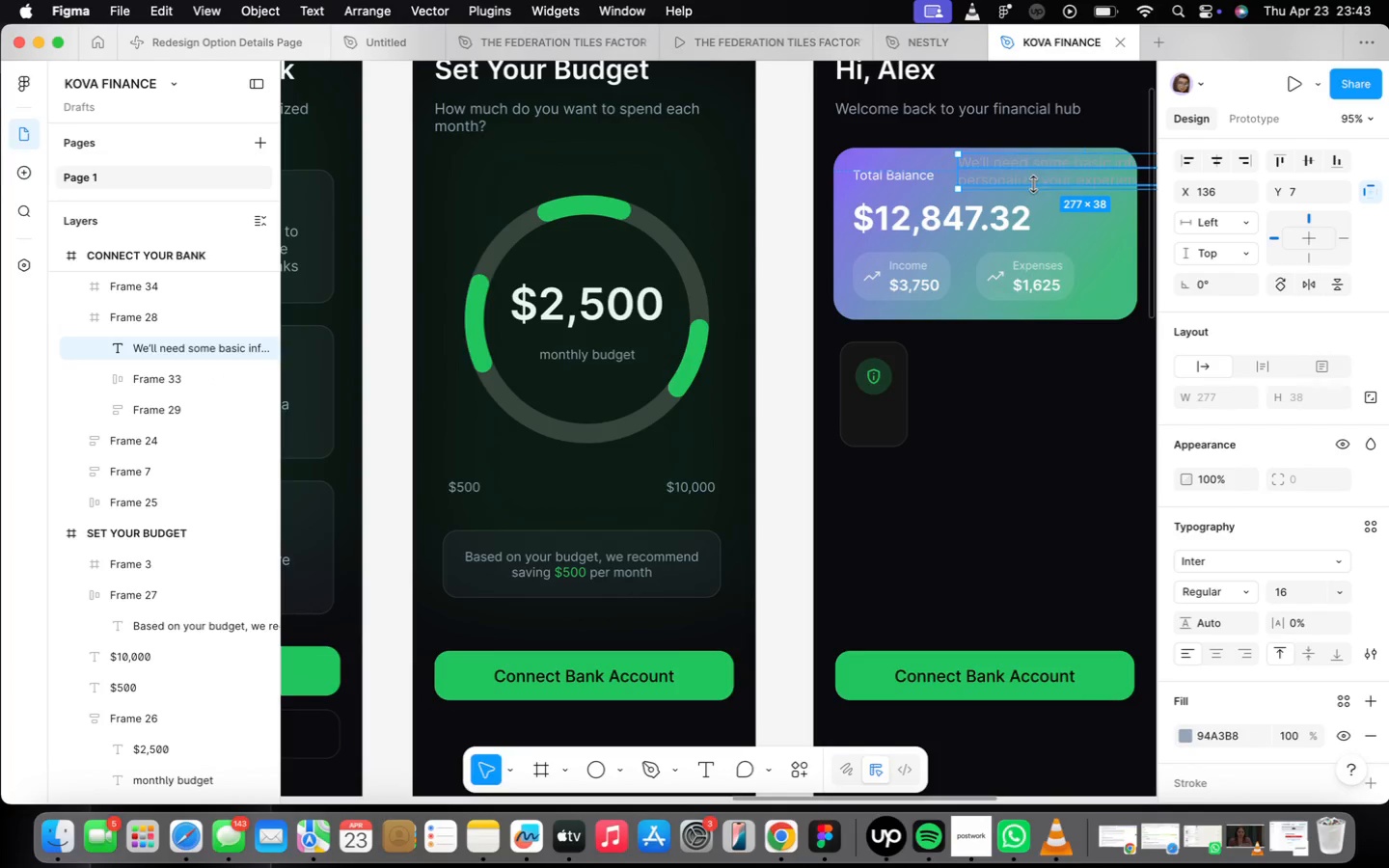 
left_click_drag(start_coordinate=[1030, 175], to_coordinate=[949, 532])
 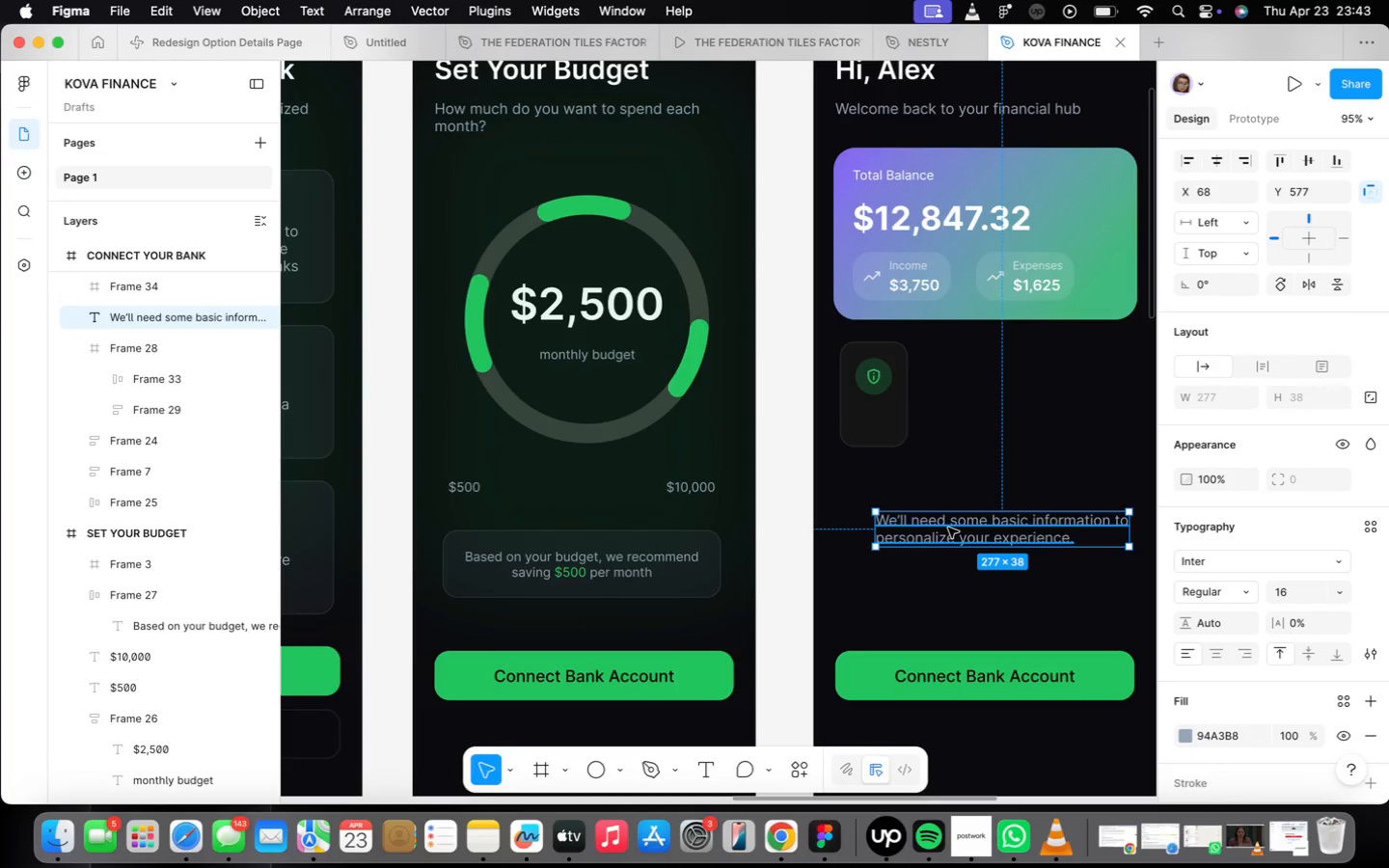 
double_click([948, 528])
 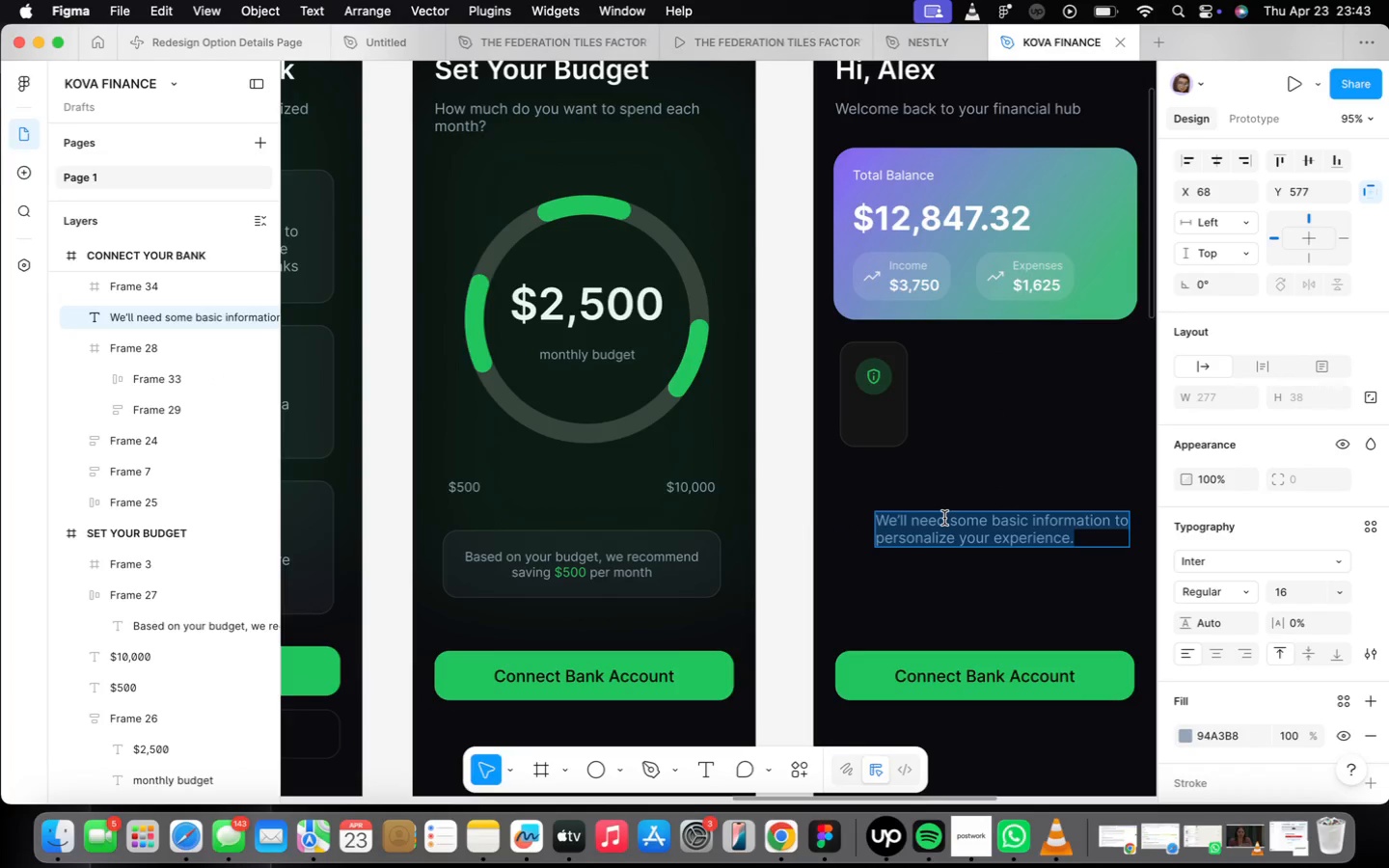 
type(Send Money)
 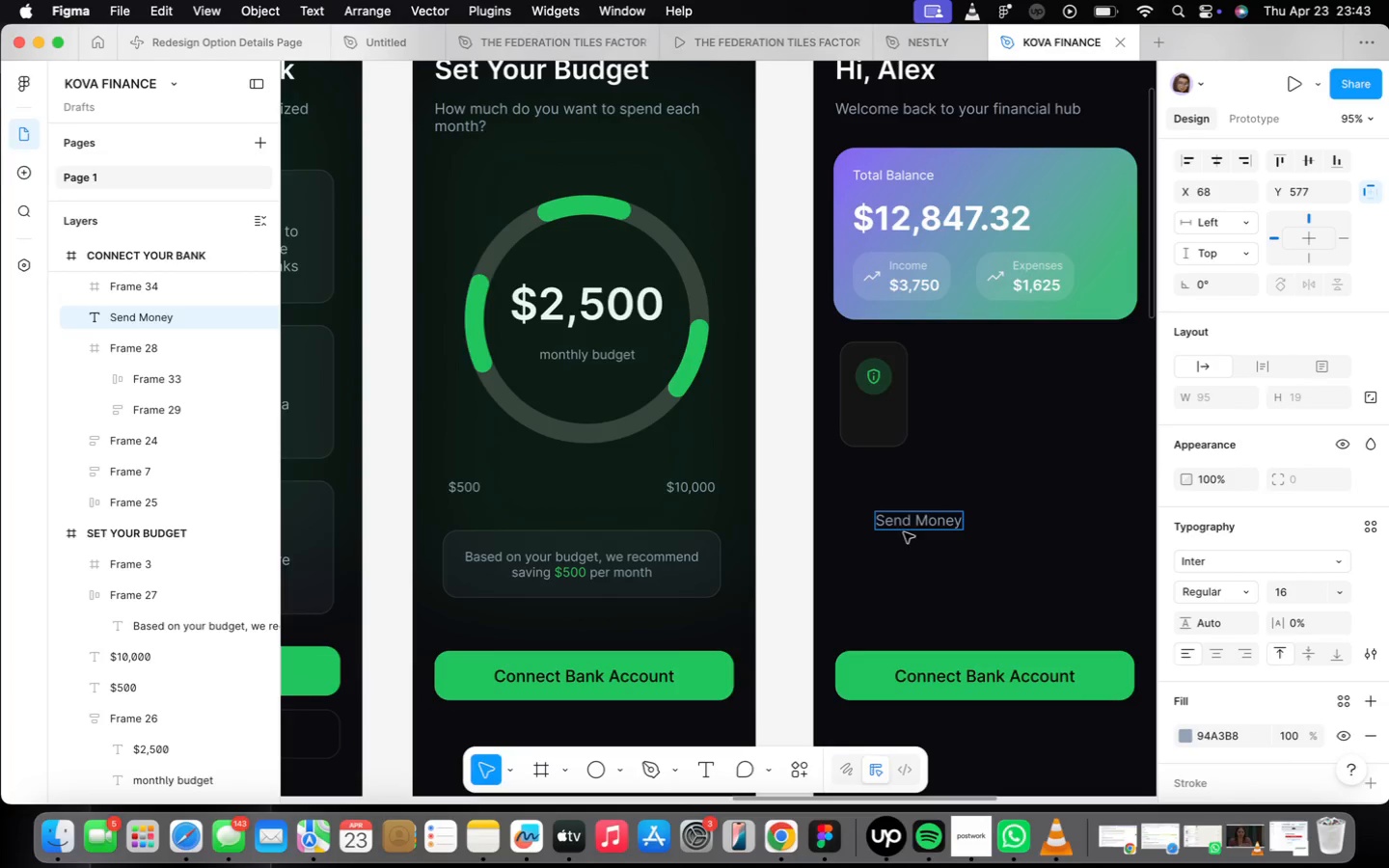 
left_click([912, 524])
 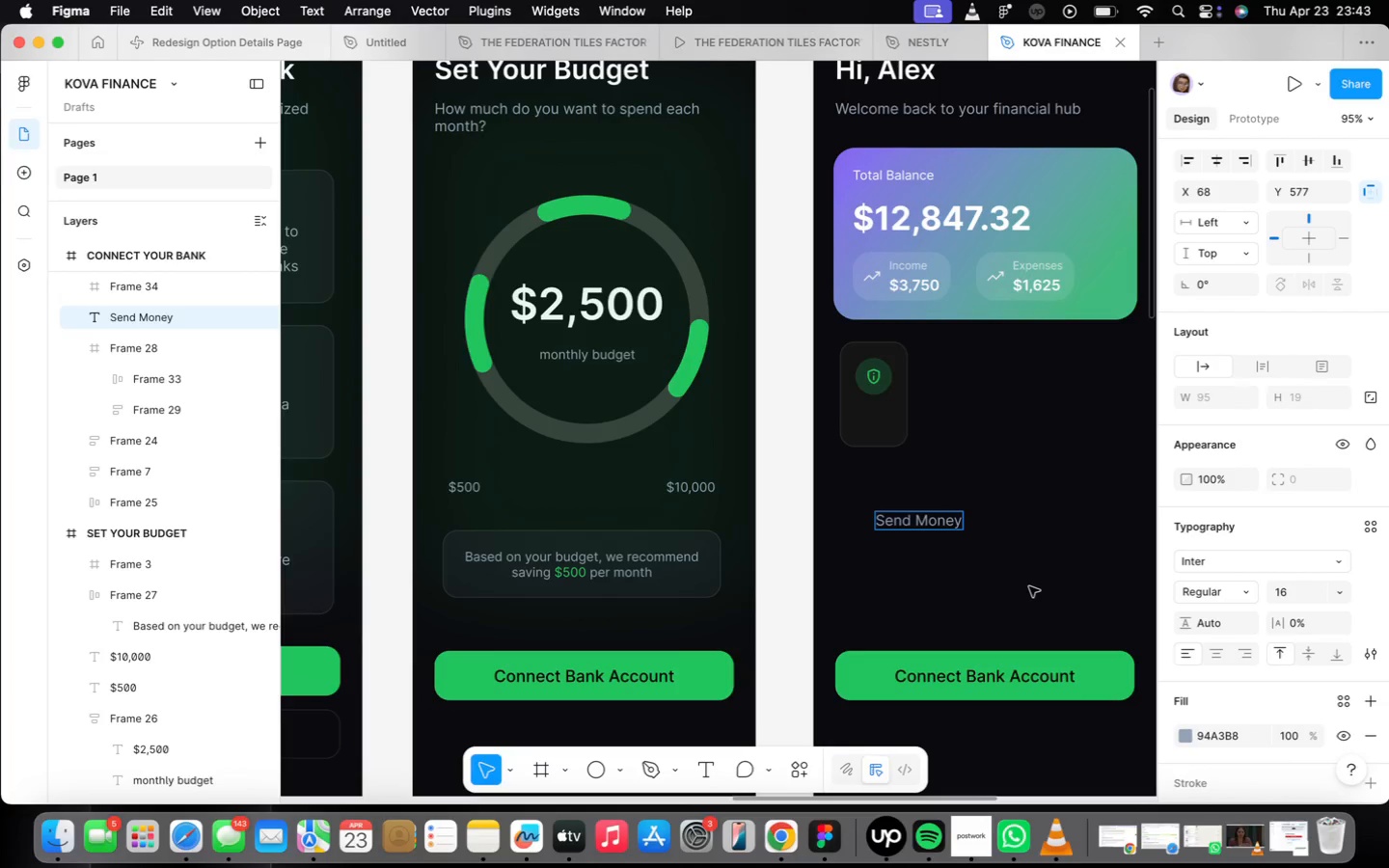 
key(ArrowRight)
 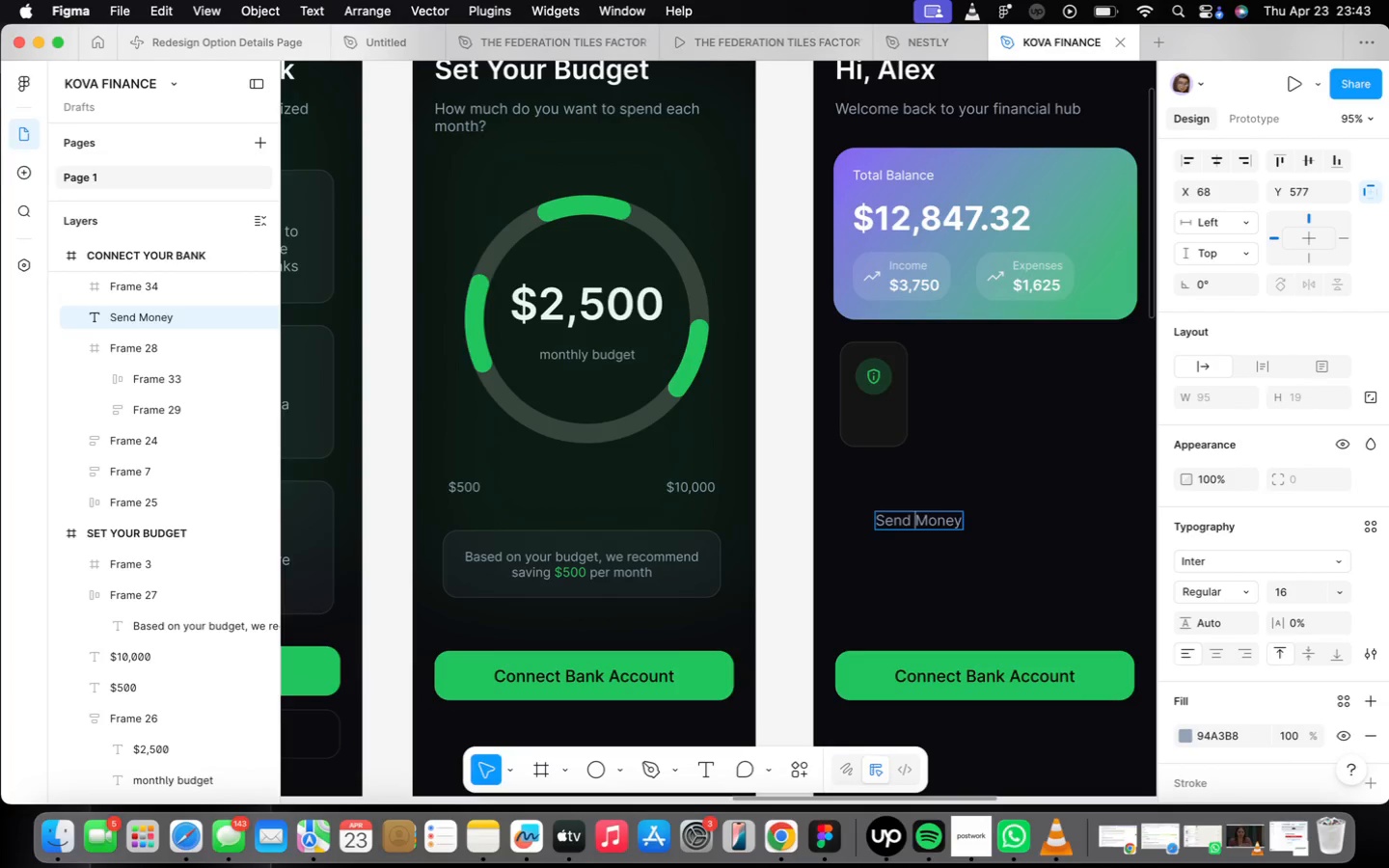 
key(Enter)
 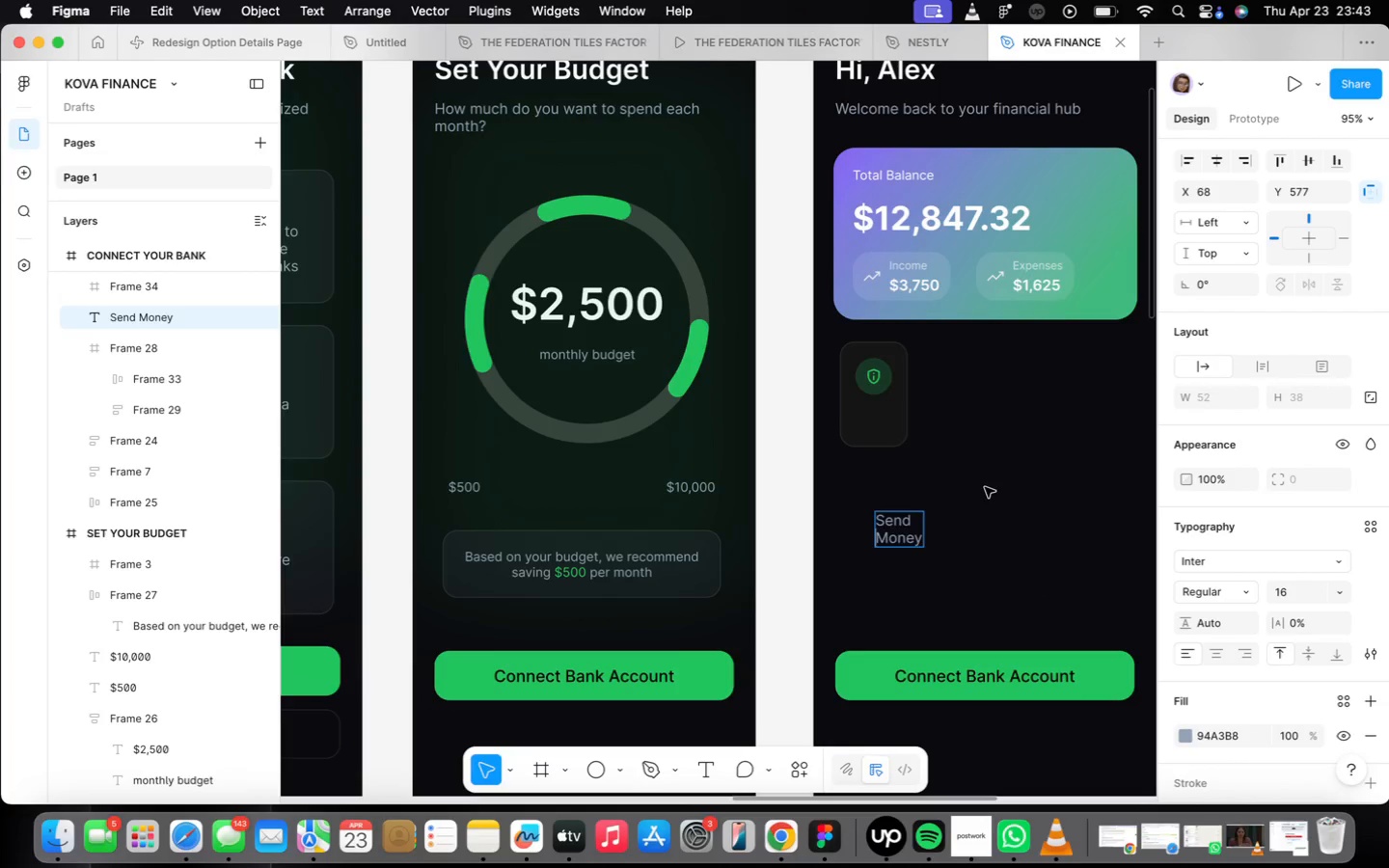 
scroll: coordinate [919, 511], scroll_direction: up, amount: 3.0
 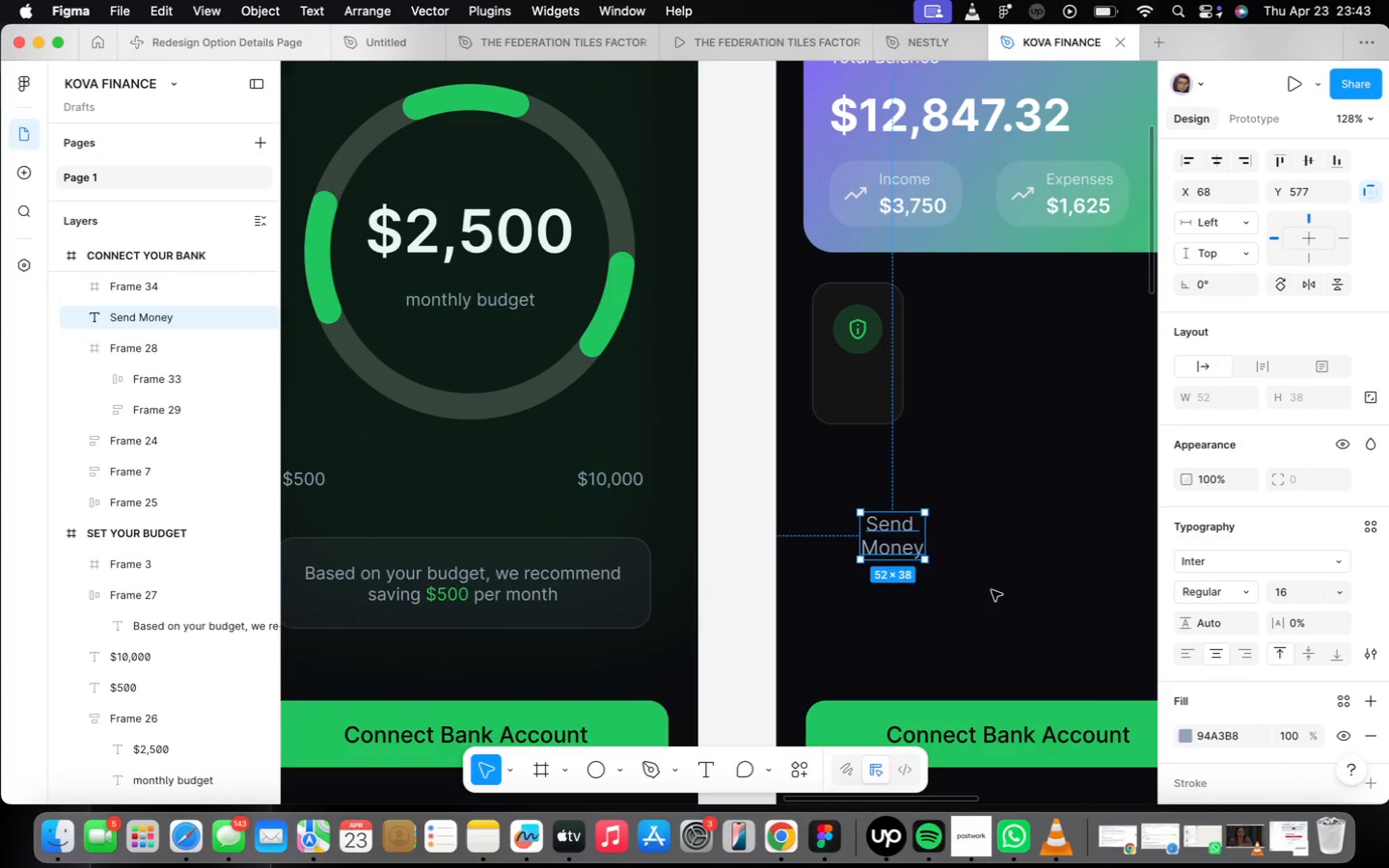 
left_click_drag(start_coordinate=[886, 544], to_coordinate=[853, 395])
 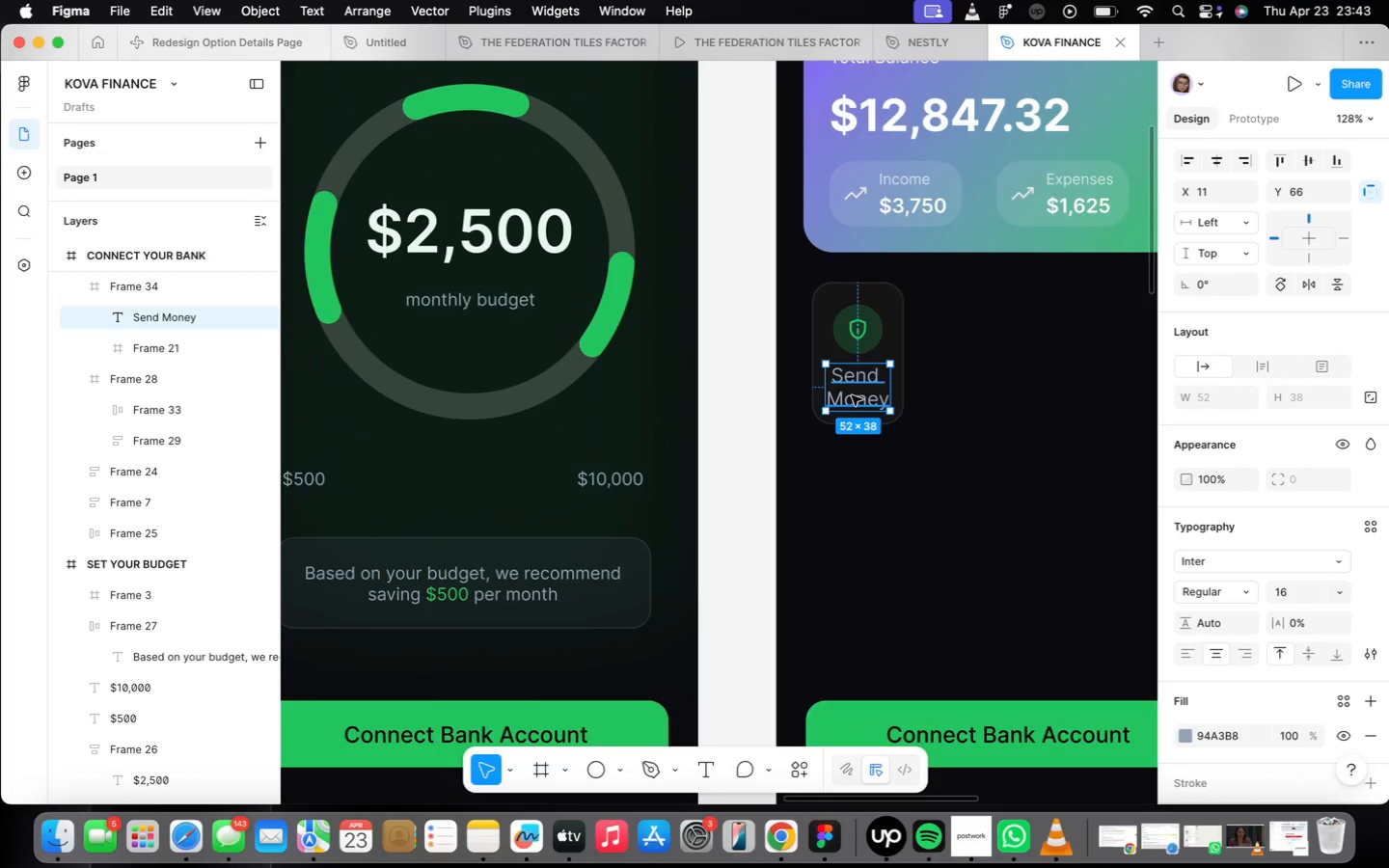 
scroll: coordinate [852, 395], scroll_direction: up, amount: 4.0
 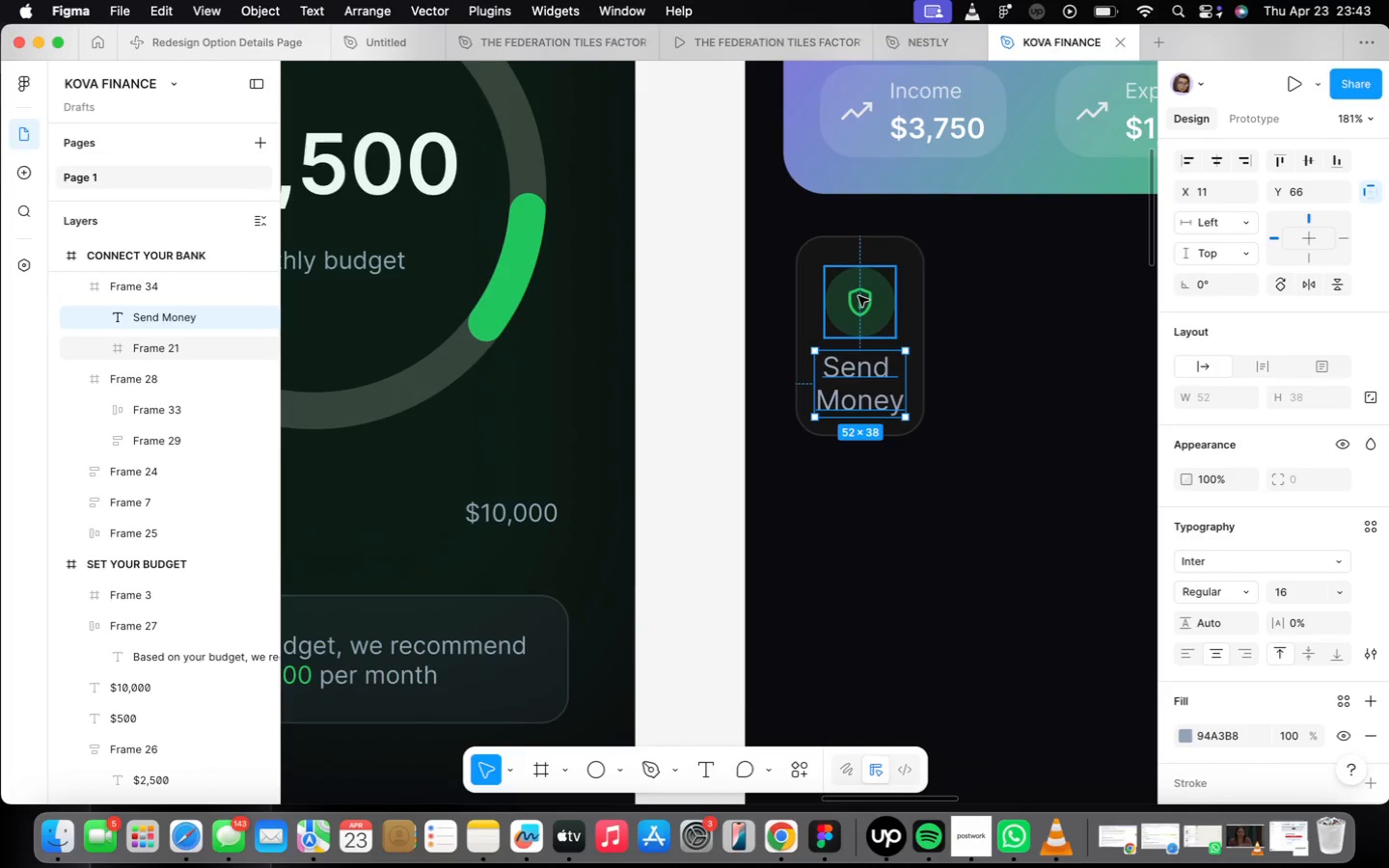 
hold_key(key=ShiftLeft, duration=0.49)
left_click([858, 296])
 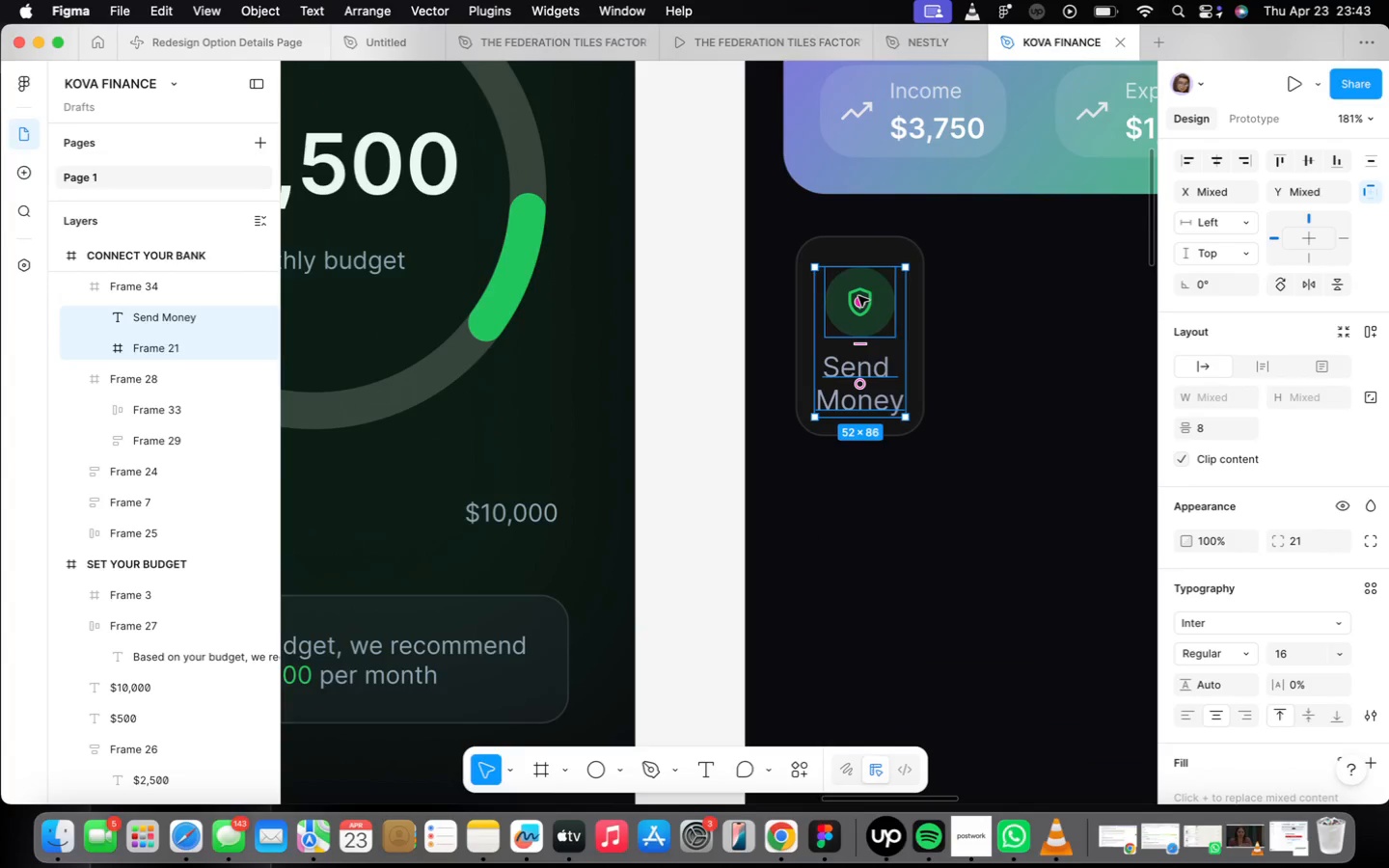 
key(Shift+ShiftLeft)
 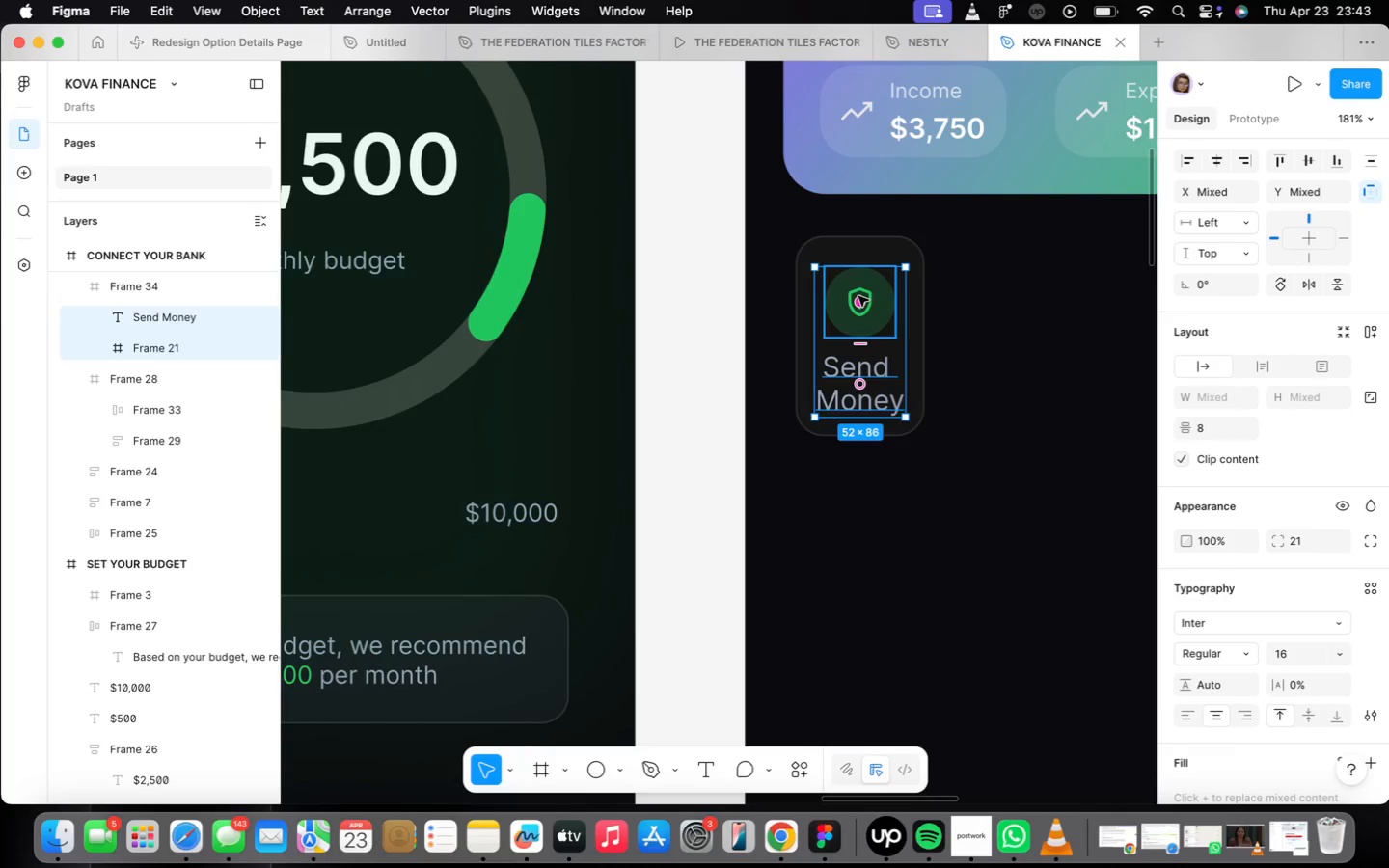 
key(Shift+A)
 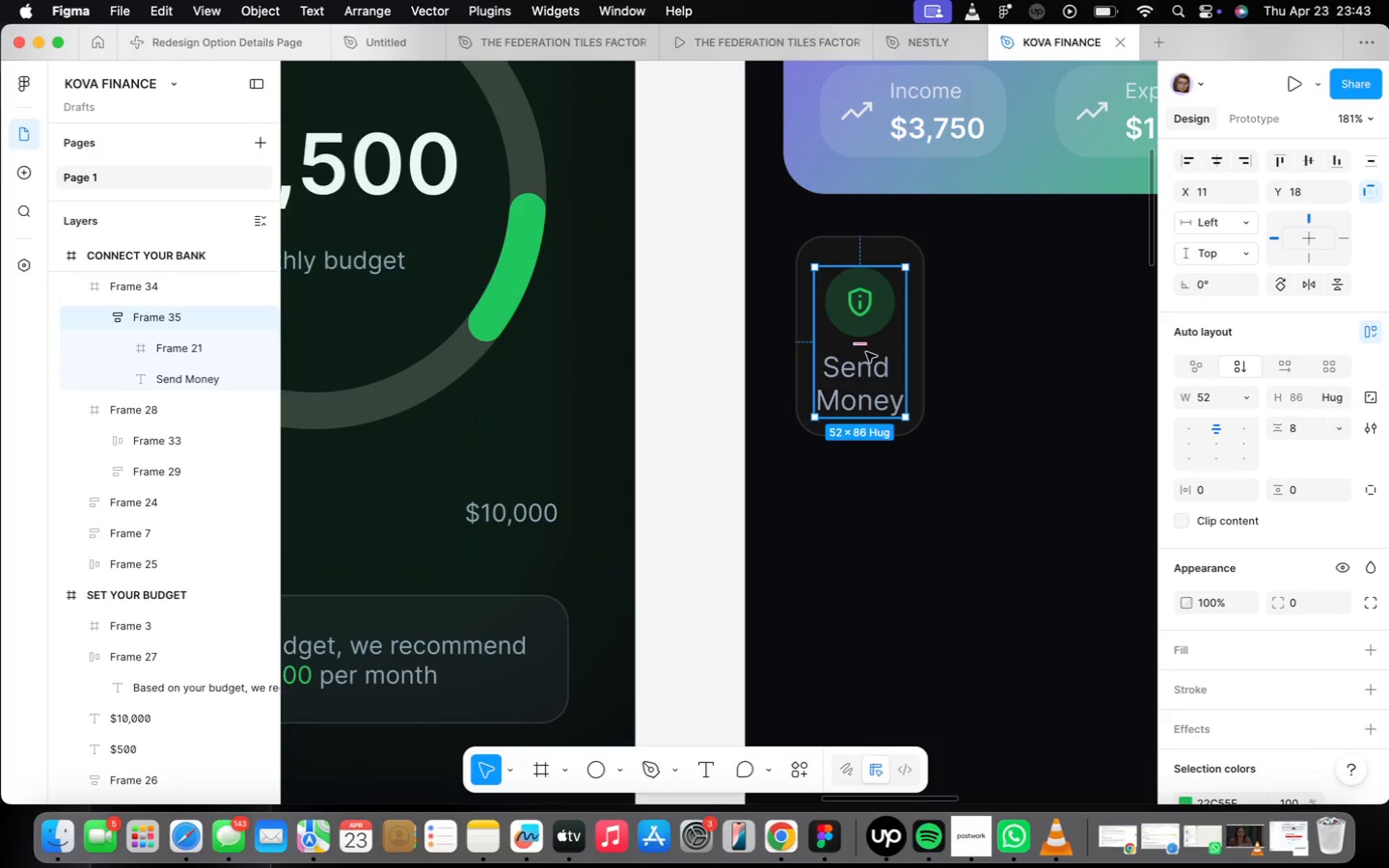 
wait(6.53)
 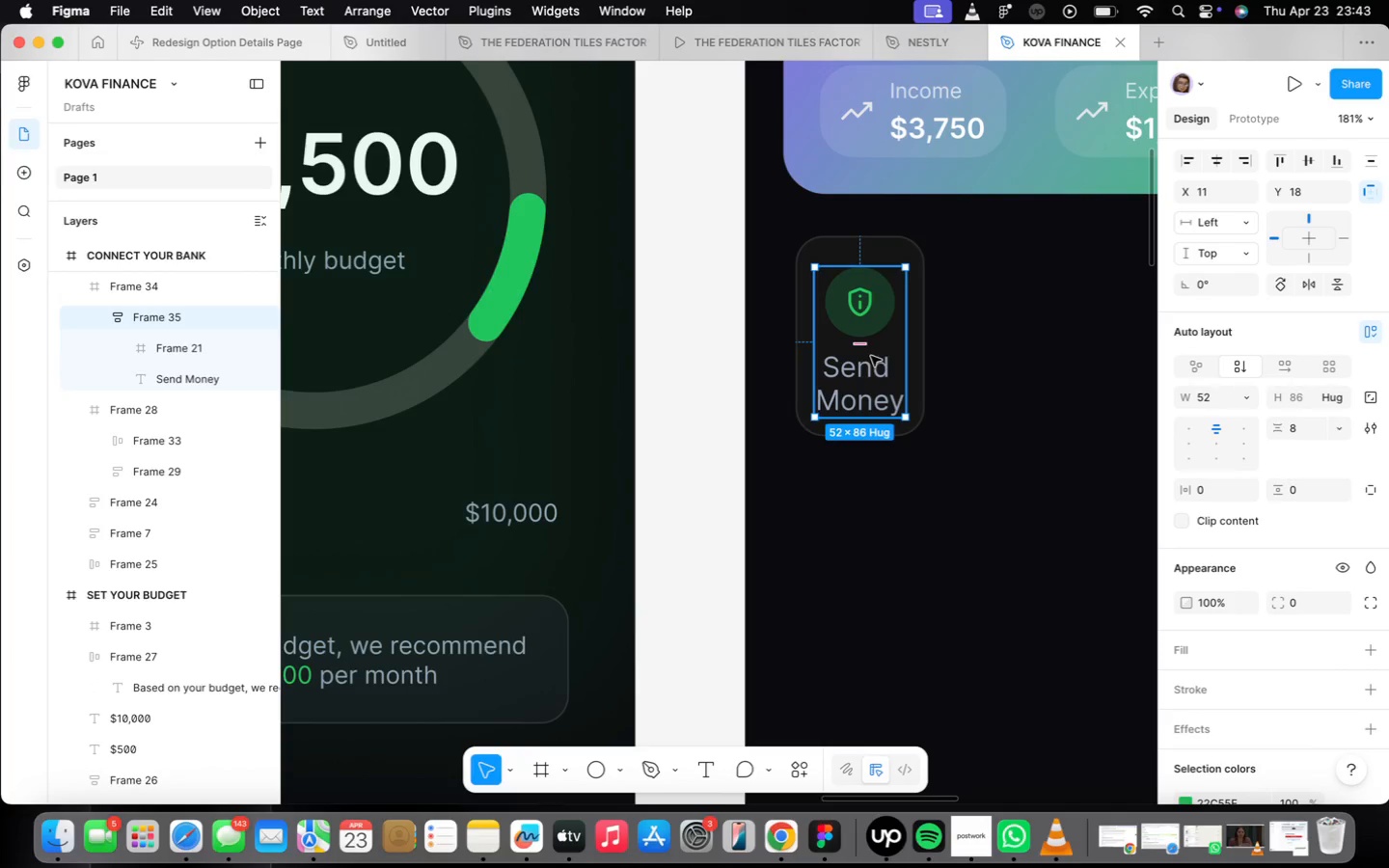 
left_click([828, 257])
 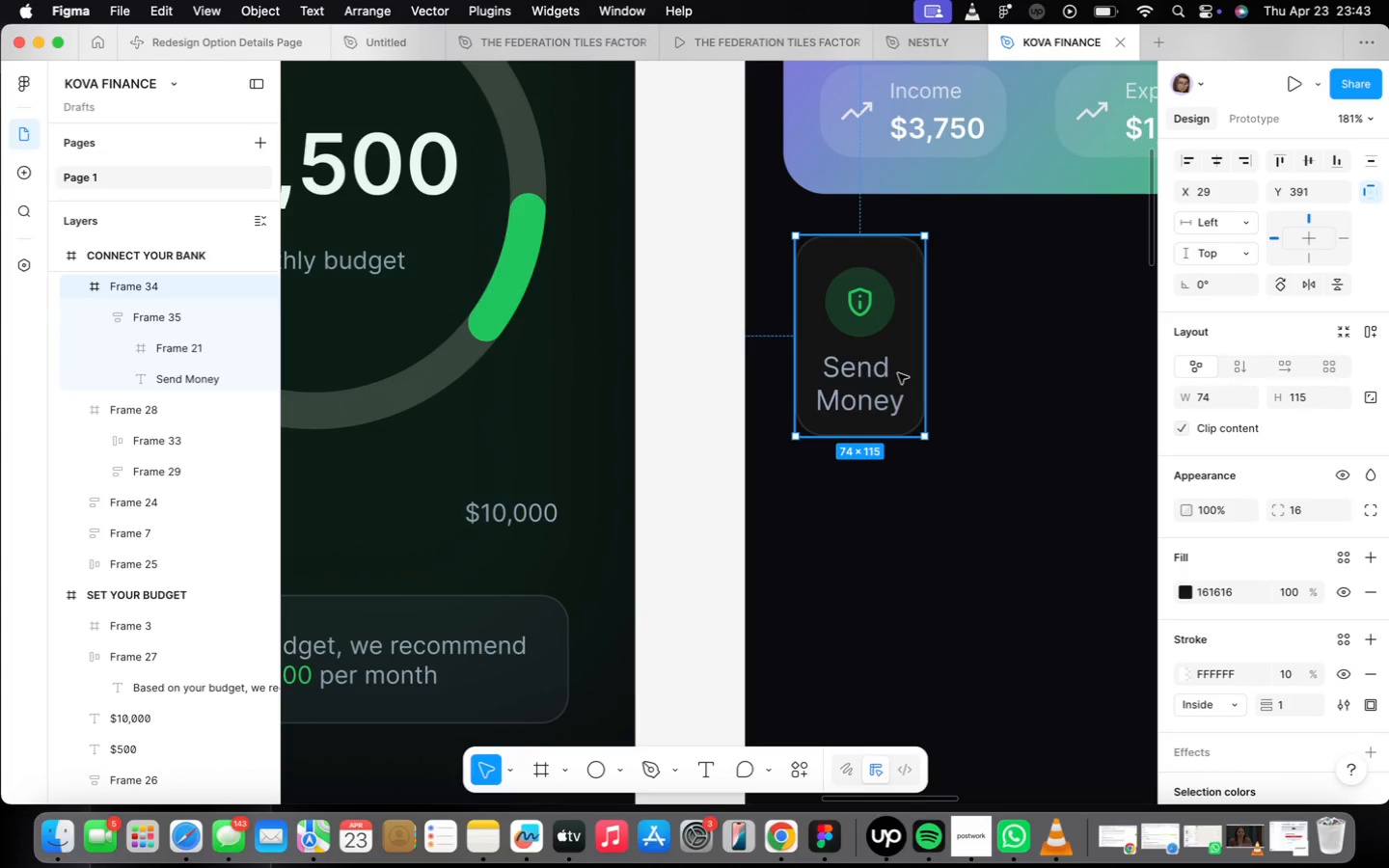 
scroll: coordinate [874, 370], scroll_direction: up, amount: 3.0
 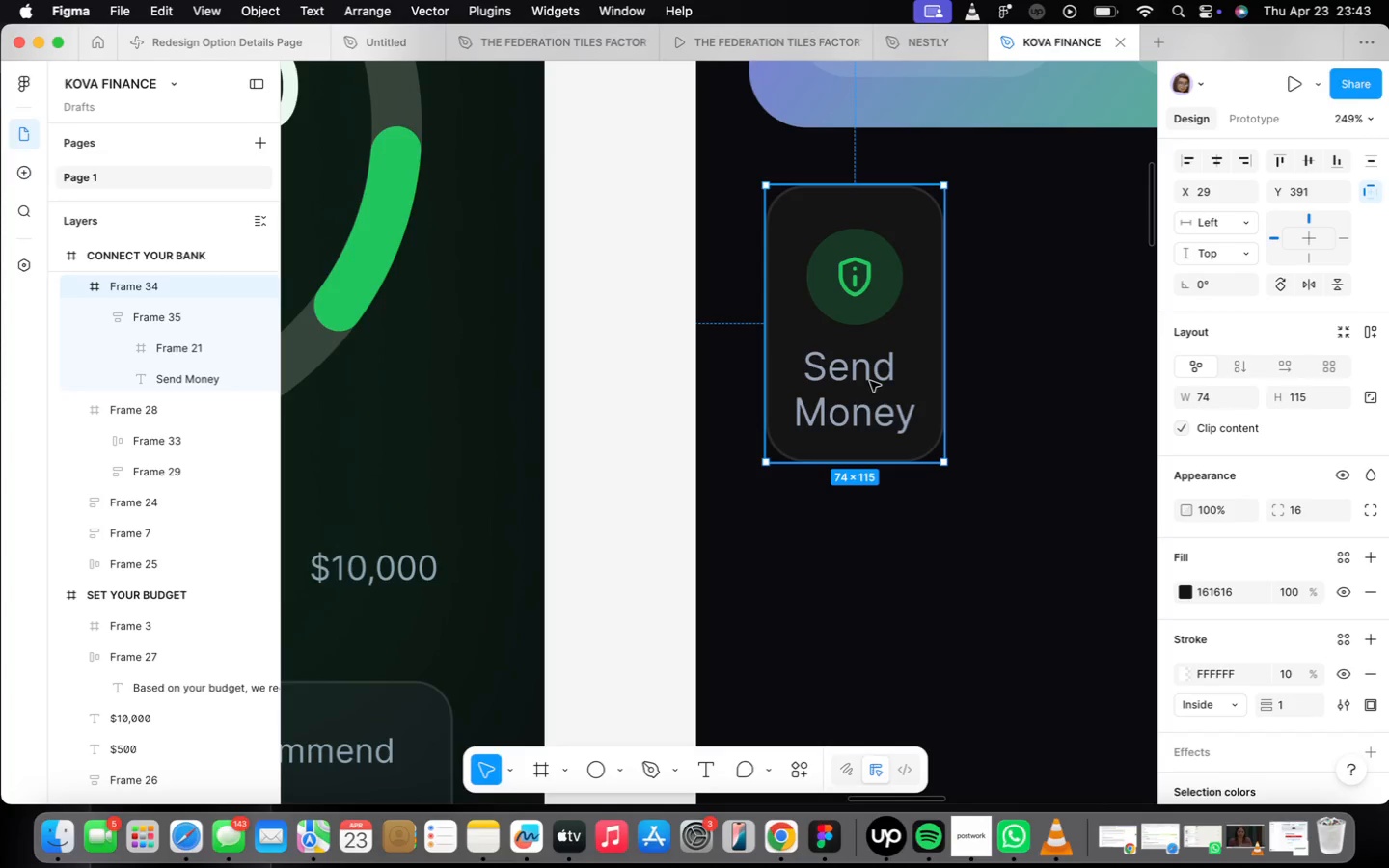 
double_click([872, 379])
 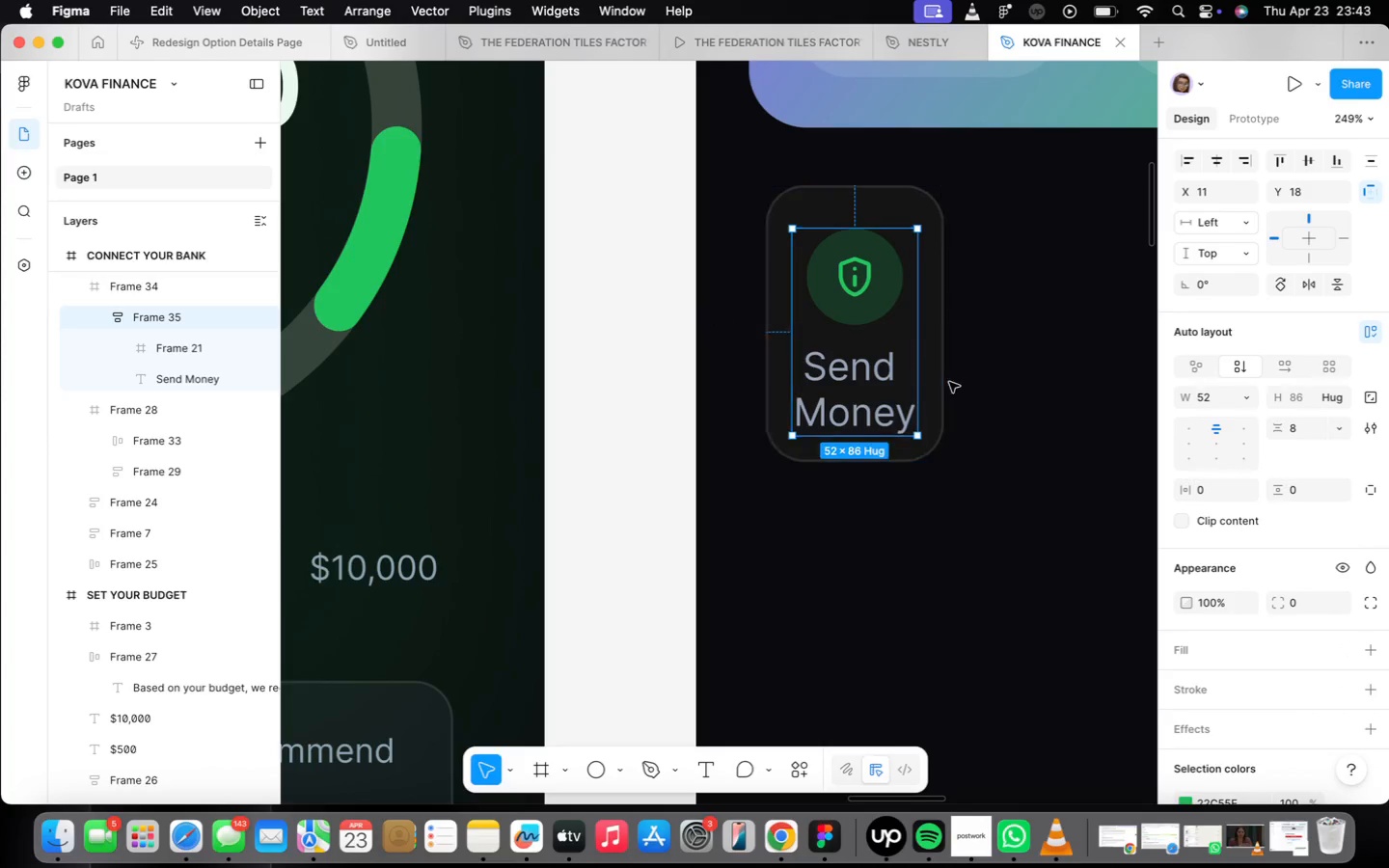 
scroll: coordinate [880, 375], scroll_direction: up, amount: 14.0
 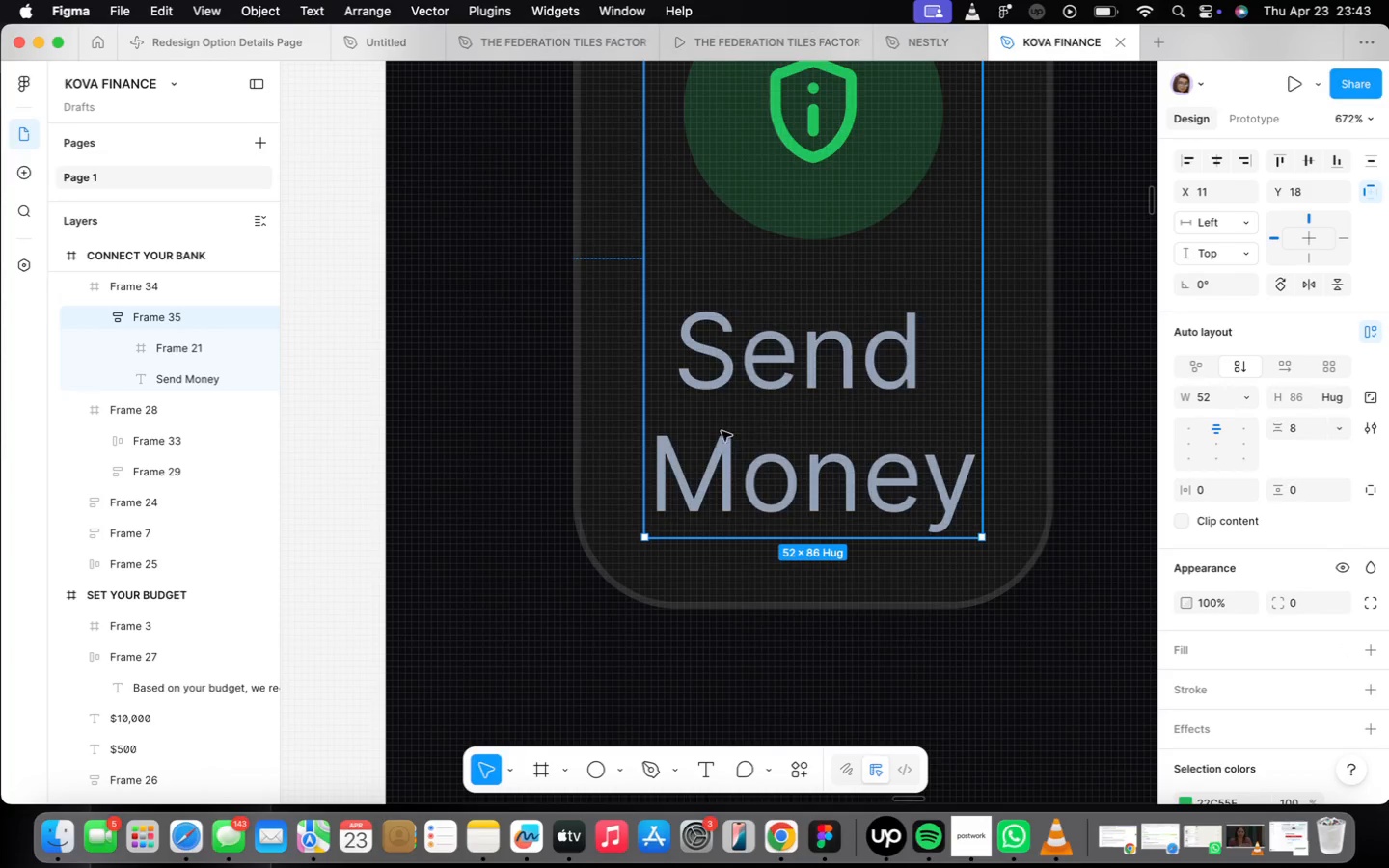 
scroll: coordinate [733, 438], scroll_direction: down, amount: 30.0
 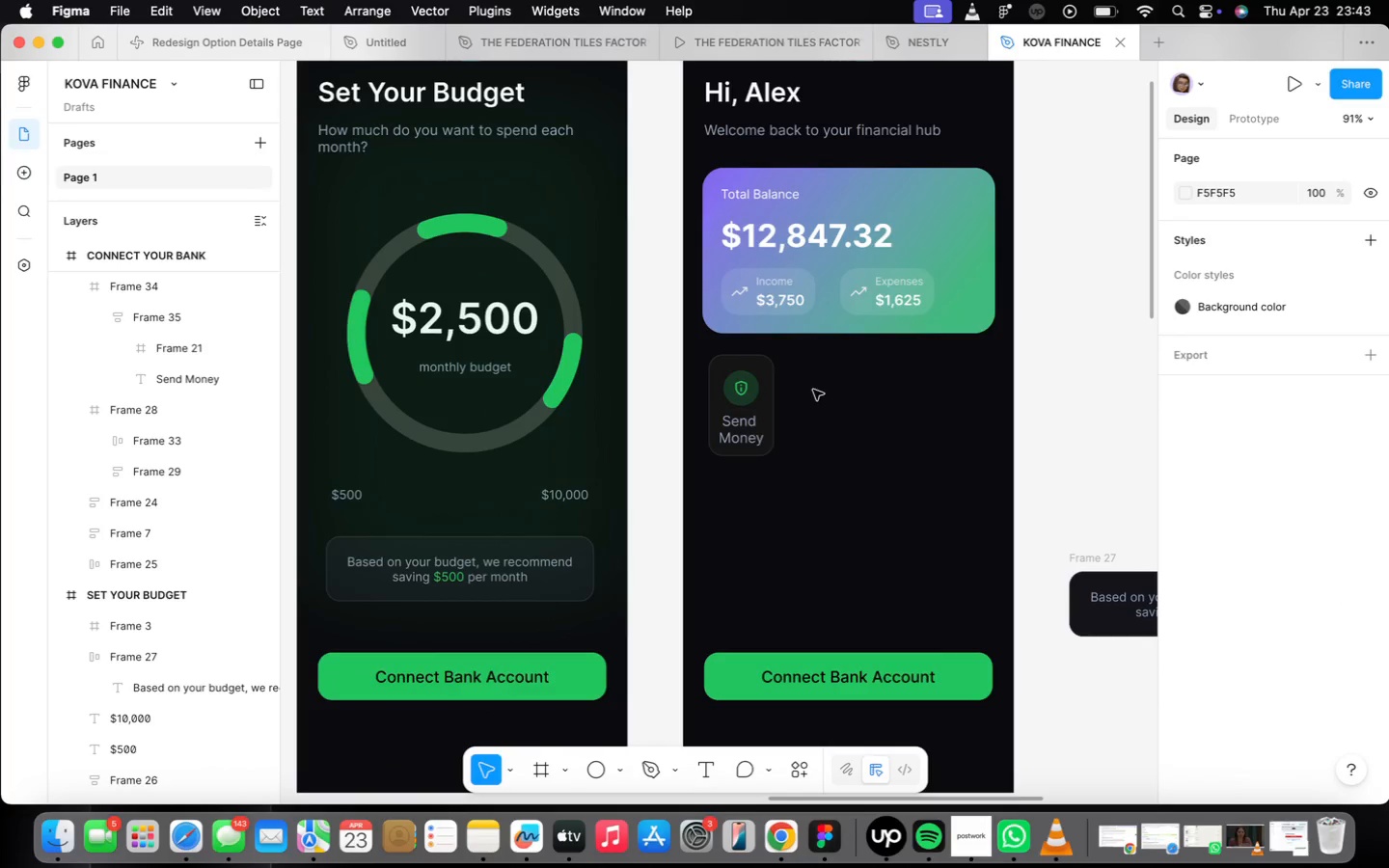 
scroll: coordinate [814, 386], scroll_direction: up, amount: 7.0
 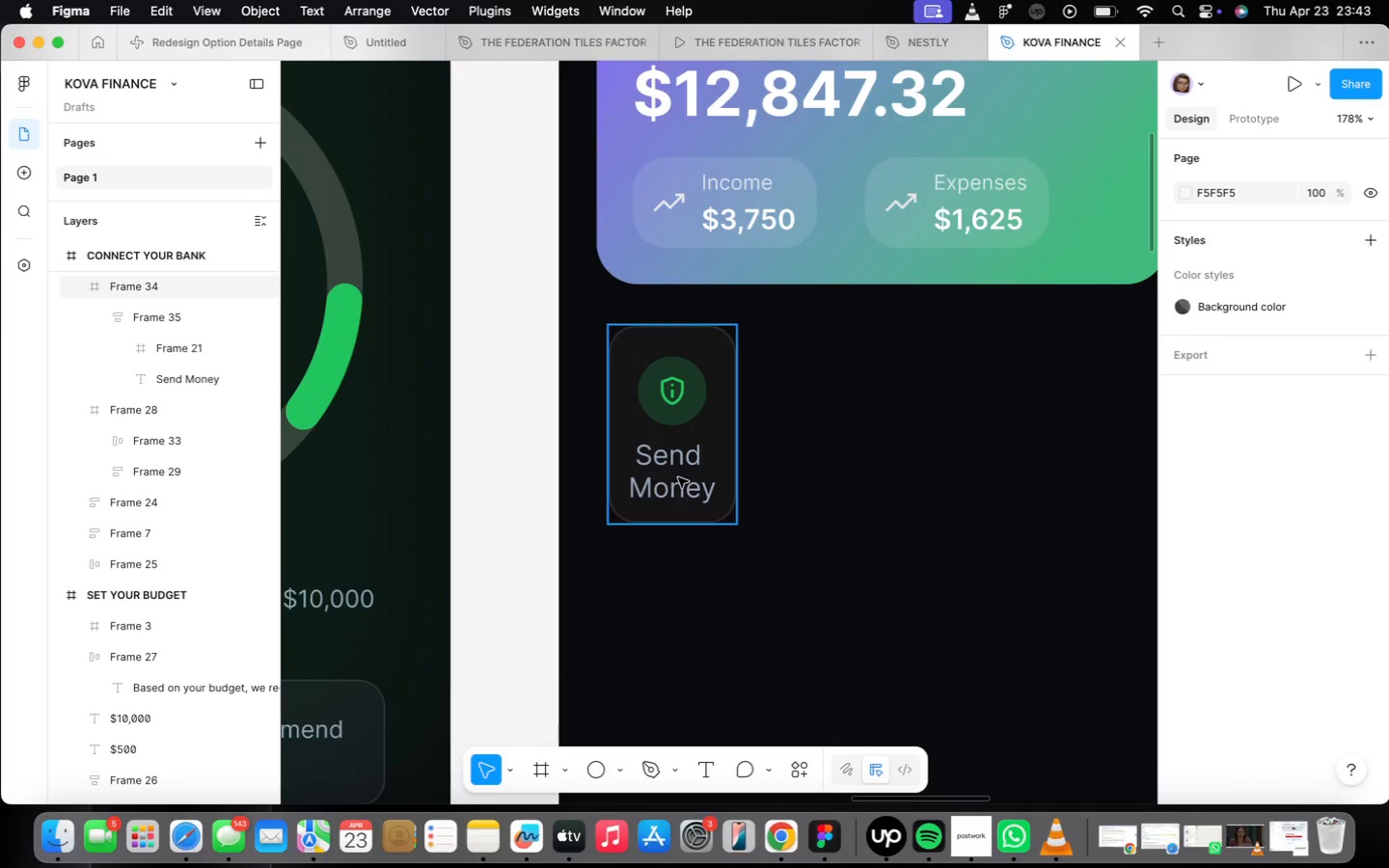 
double_click([678, 477])
 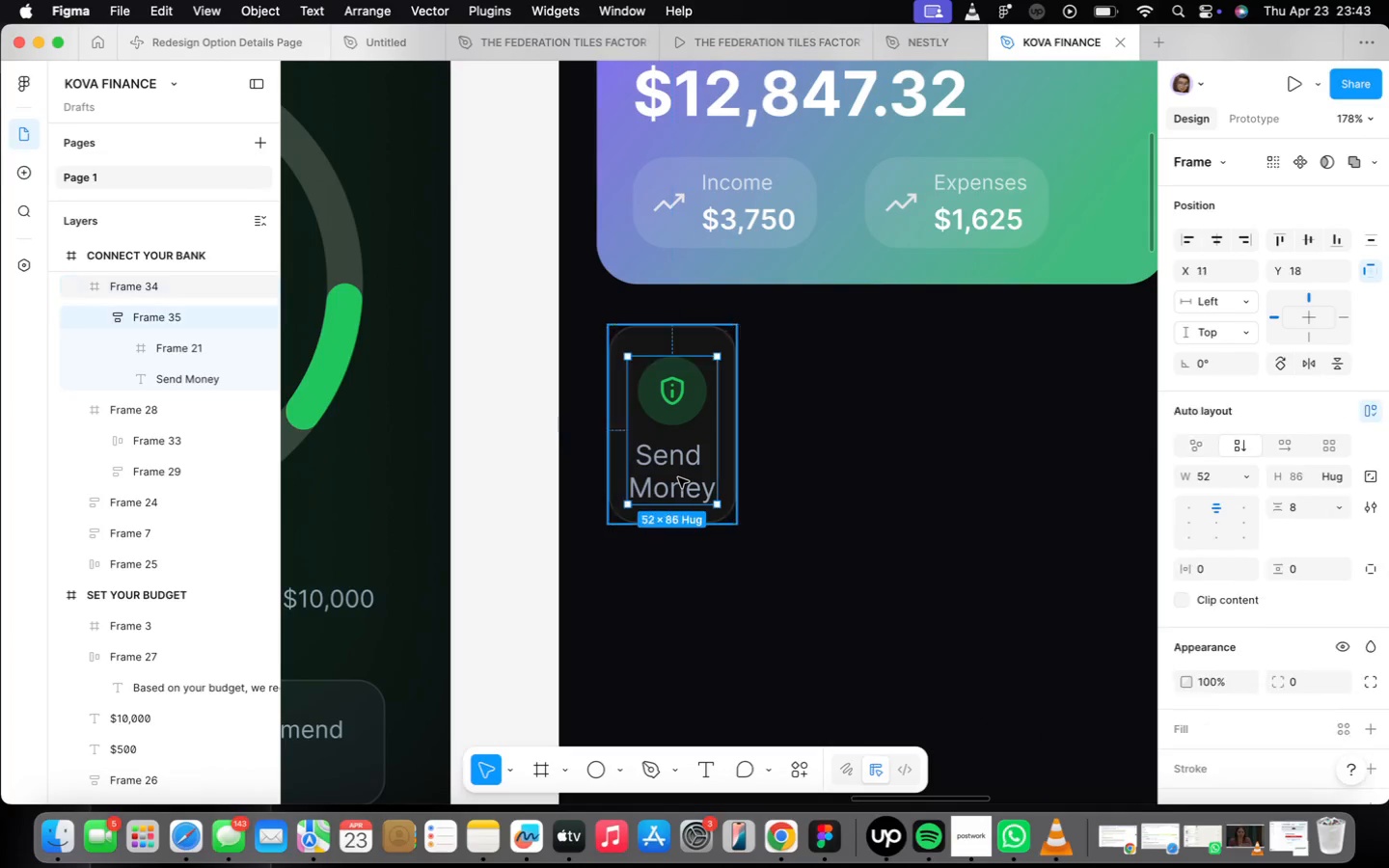 
triple_click([678, 477])
 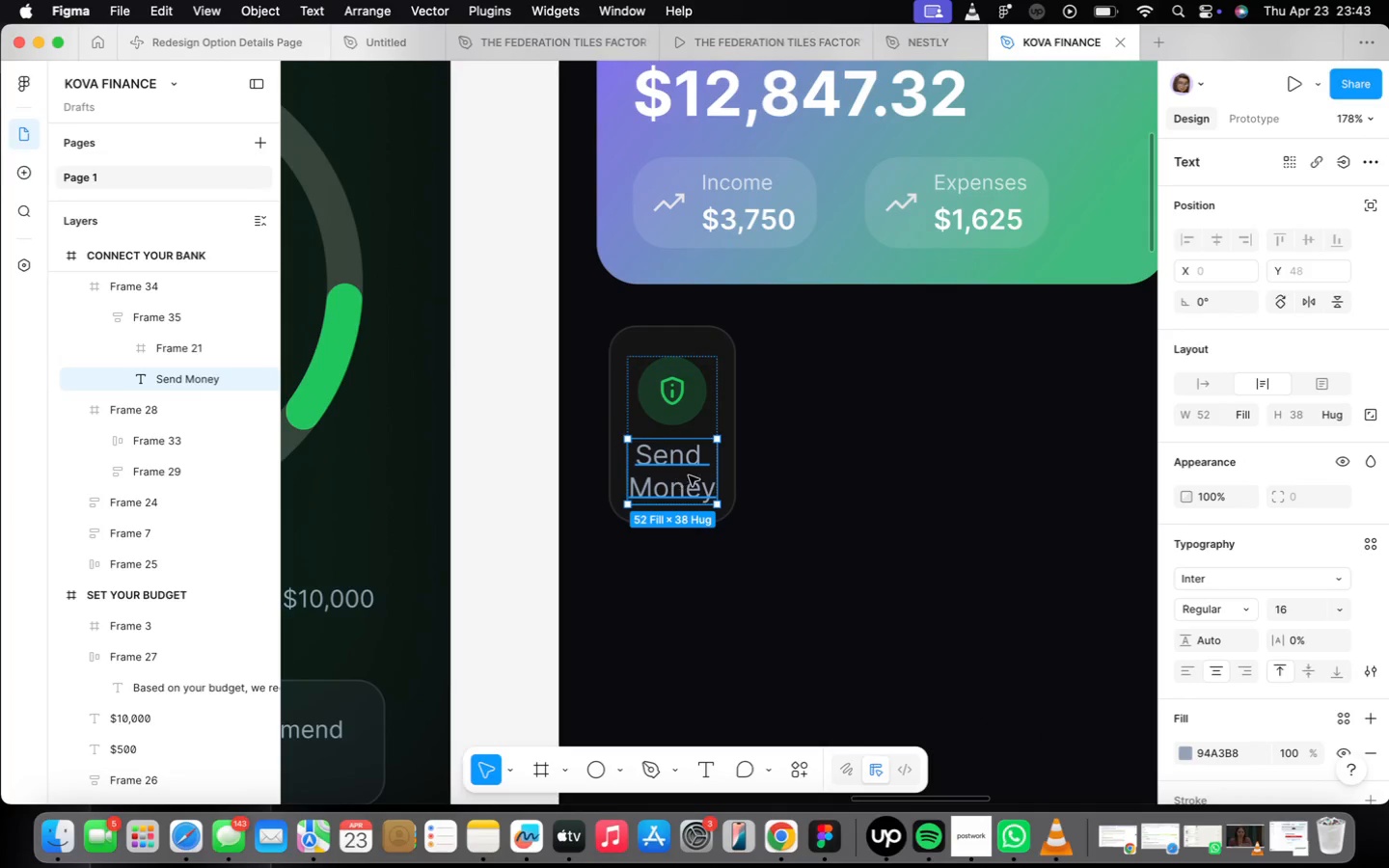 
left_click([766, 459])
 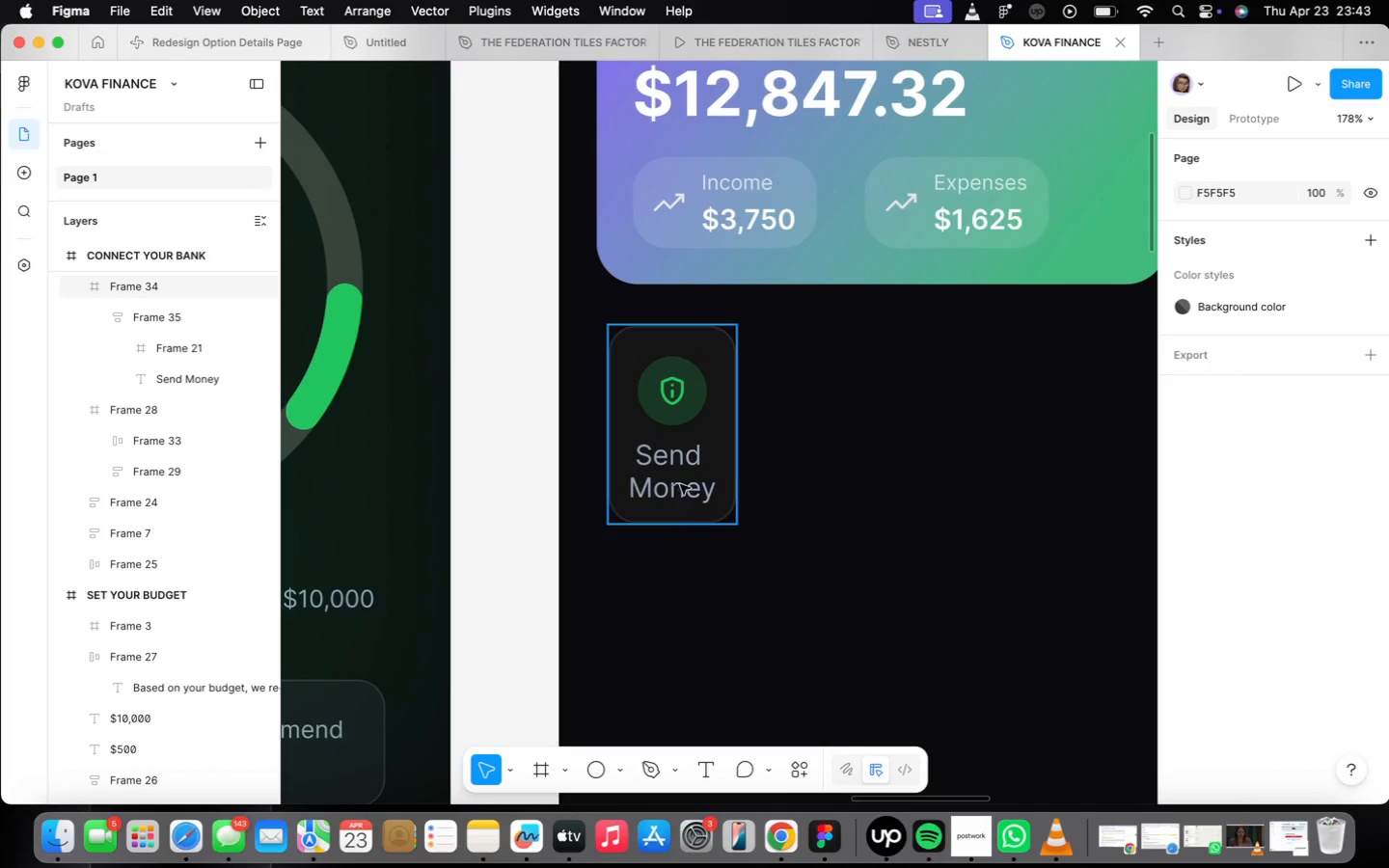 
scroll: coordinate [635, 504], scroll_direction: down, amount: 7.0
 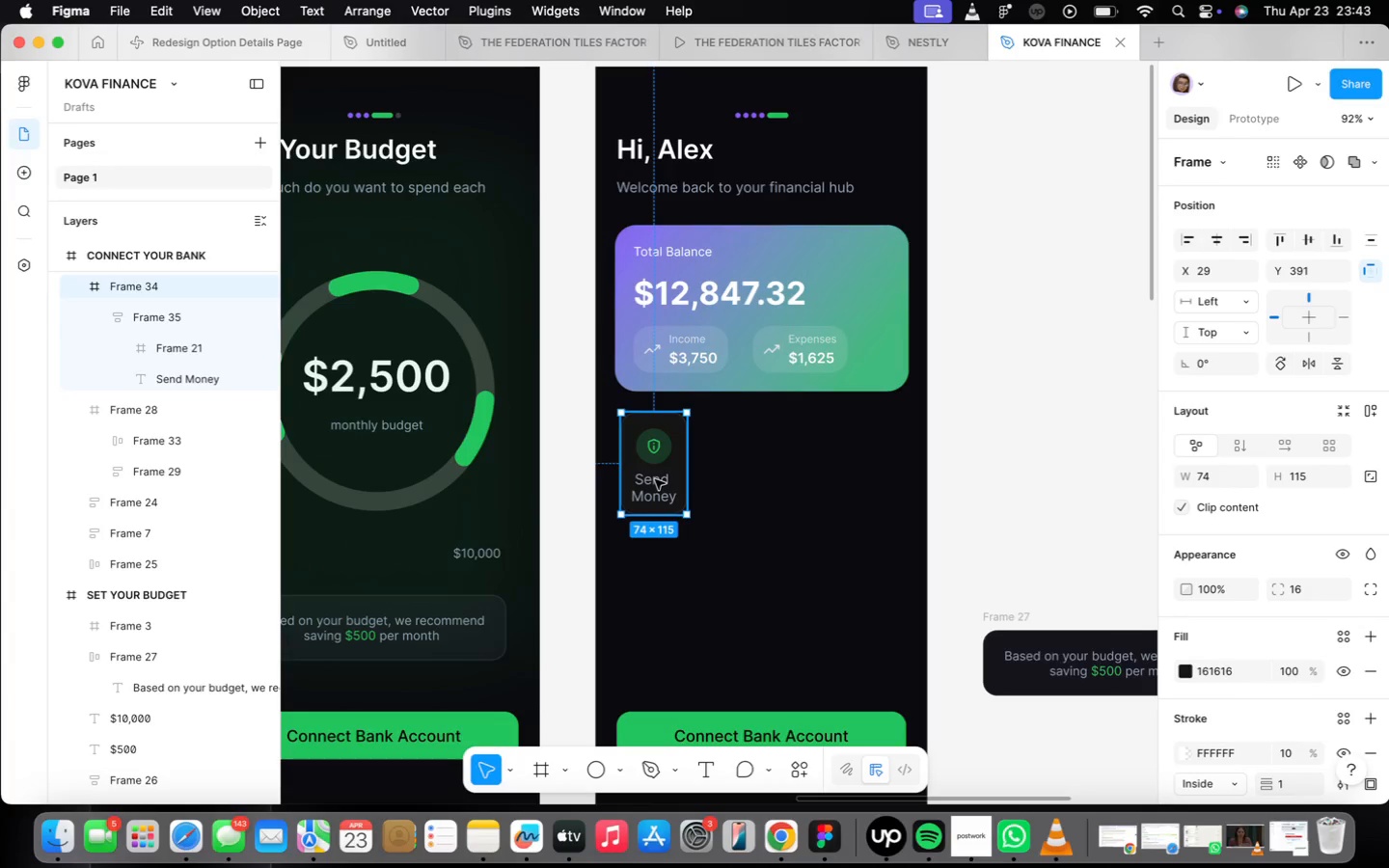 
scroll: coordinate [655, 479], scroll_direction: up, amount: 7.0
 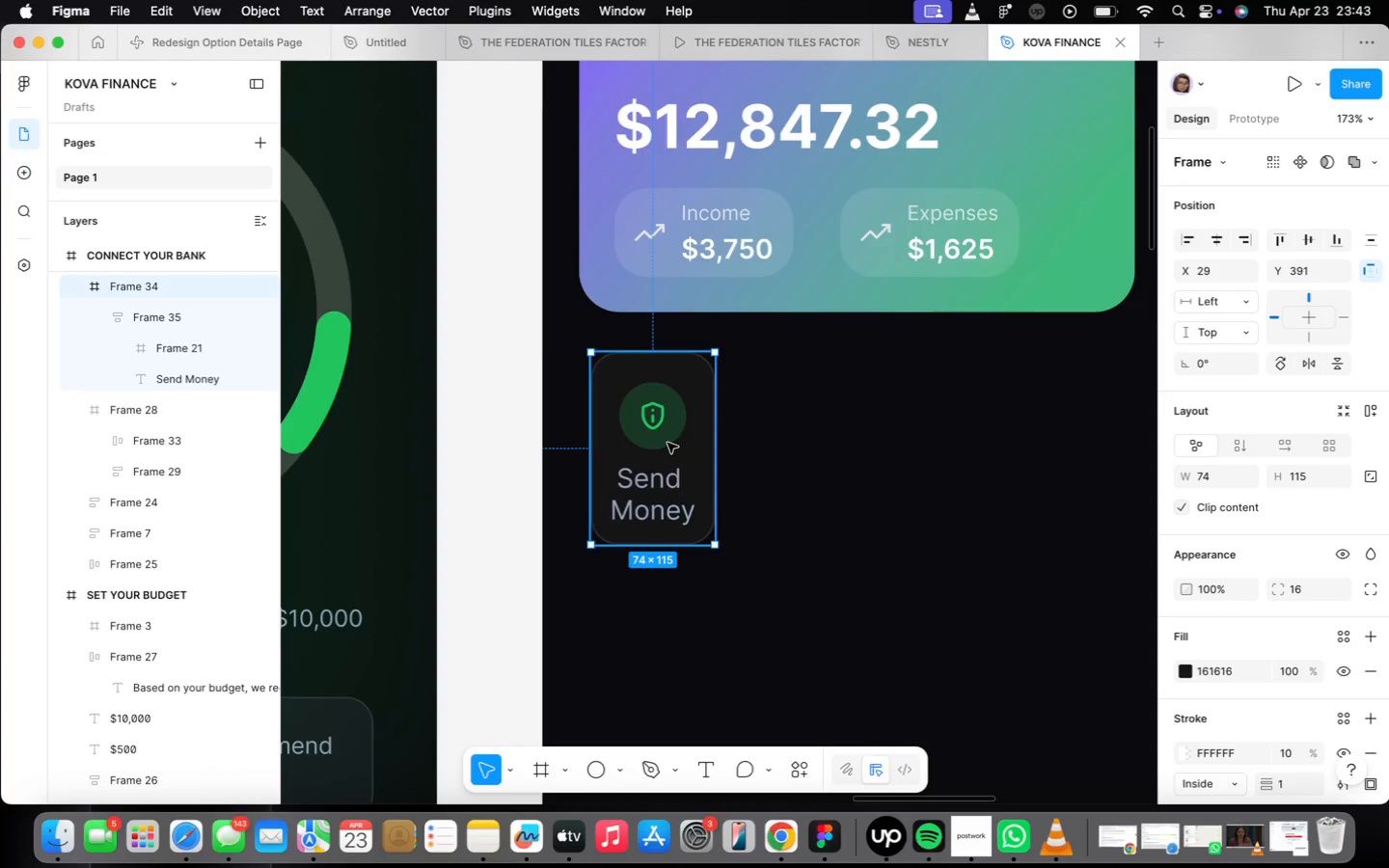 
left_click_drag(start_coordinate=[667, 443], to_coordinate=[655, 439])
 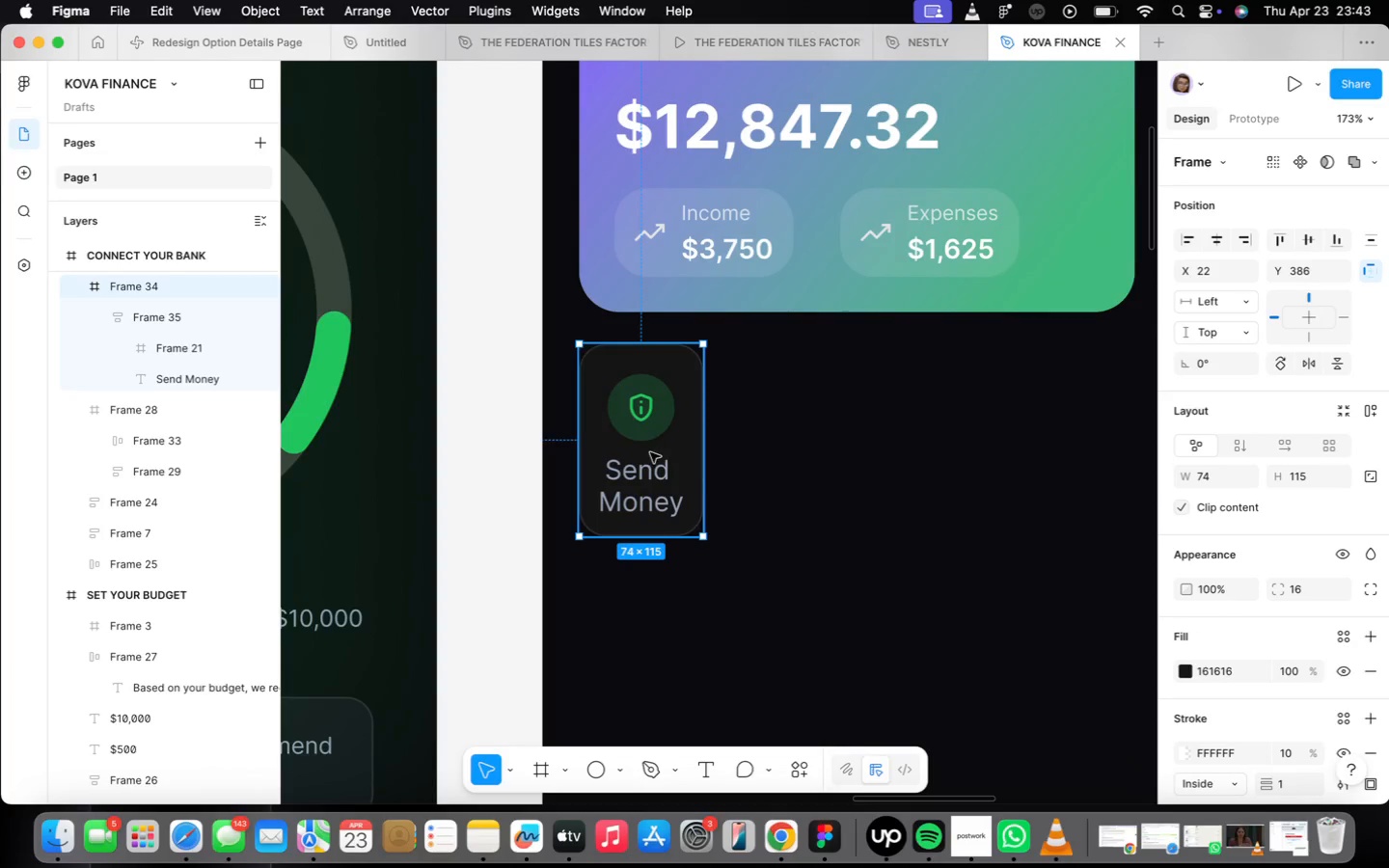 
scroll: coordinate [649, 452], scroll_direction: down, amount: 2.0
 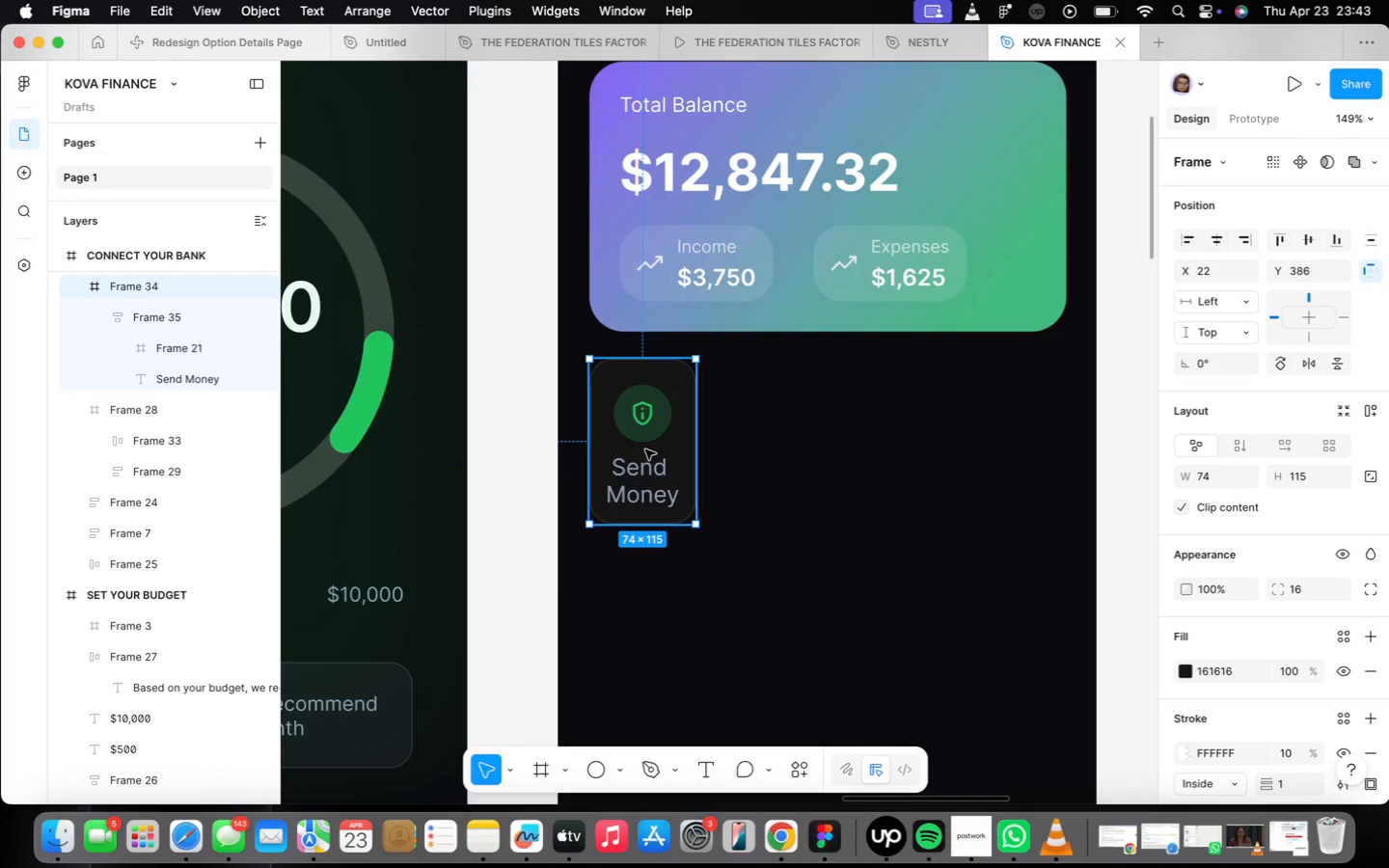 
hold_key(key=OptionLeft, duration=3.89)
left_click_drag(start_coordinate=[645, 449], to_coordinate=[778, 449])
 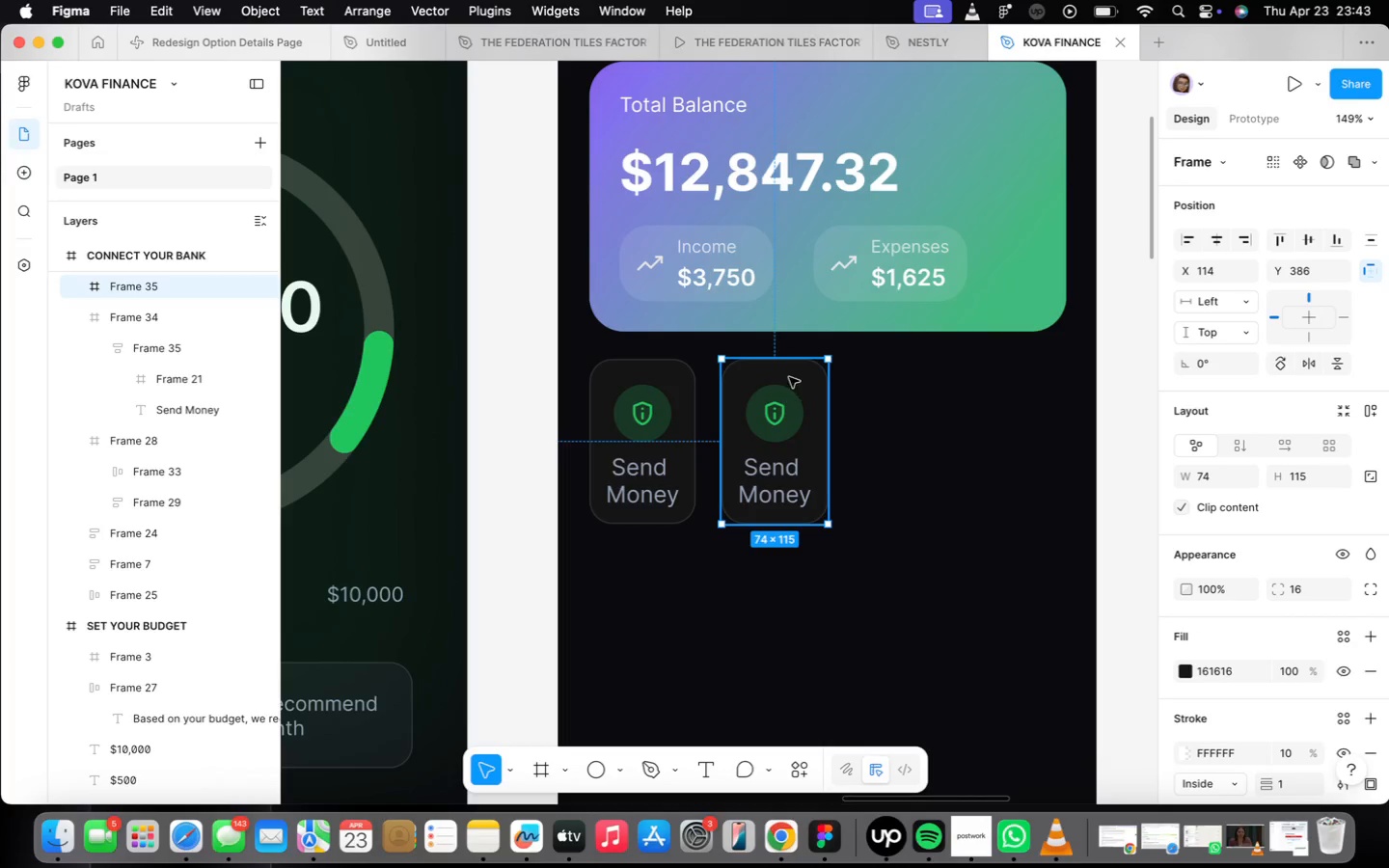 
scroll: coordinate [783, 398], scroll_direction: up, amount: 8.0
 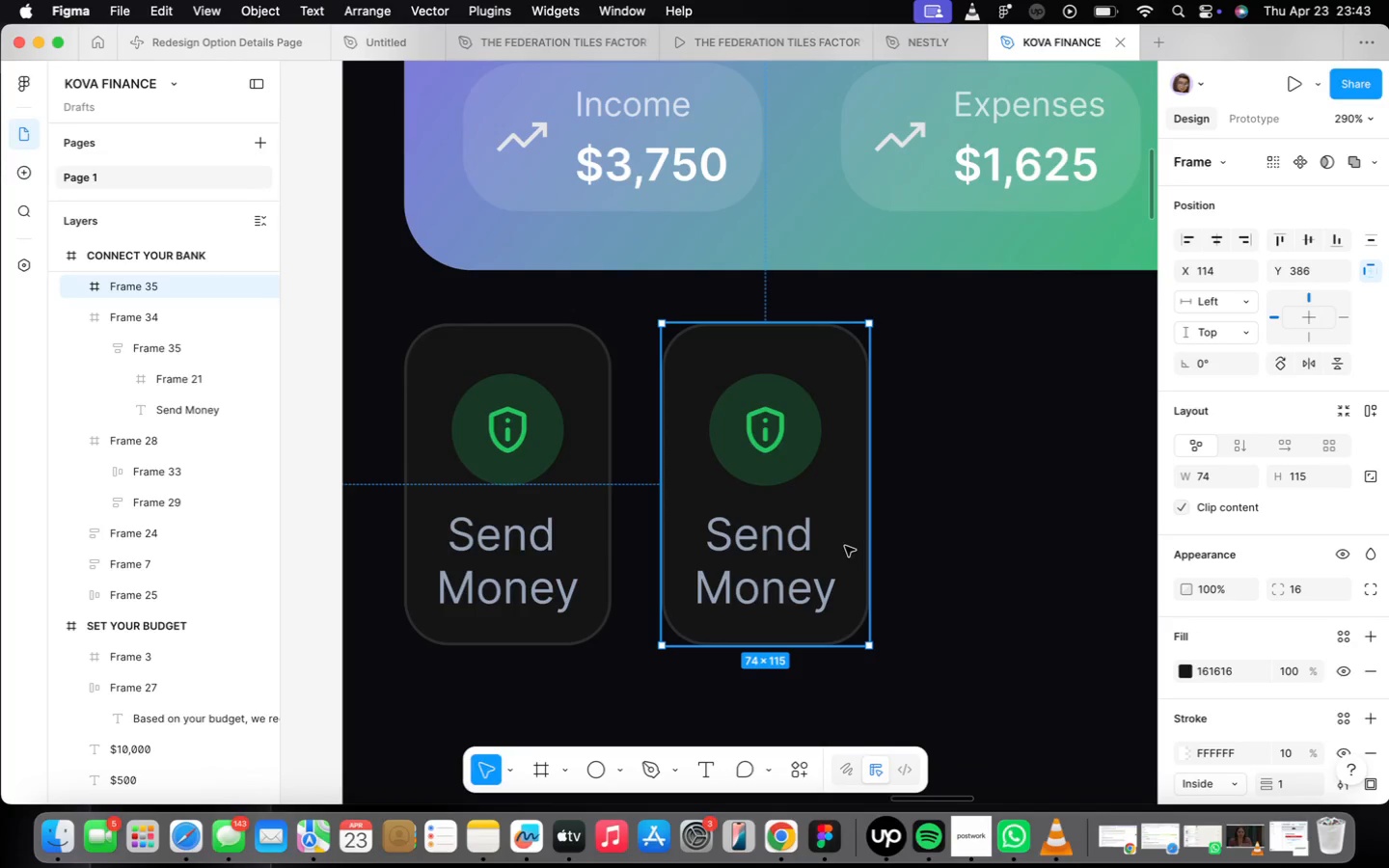 
double_click([821, 564])
 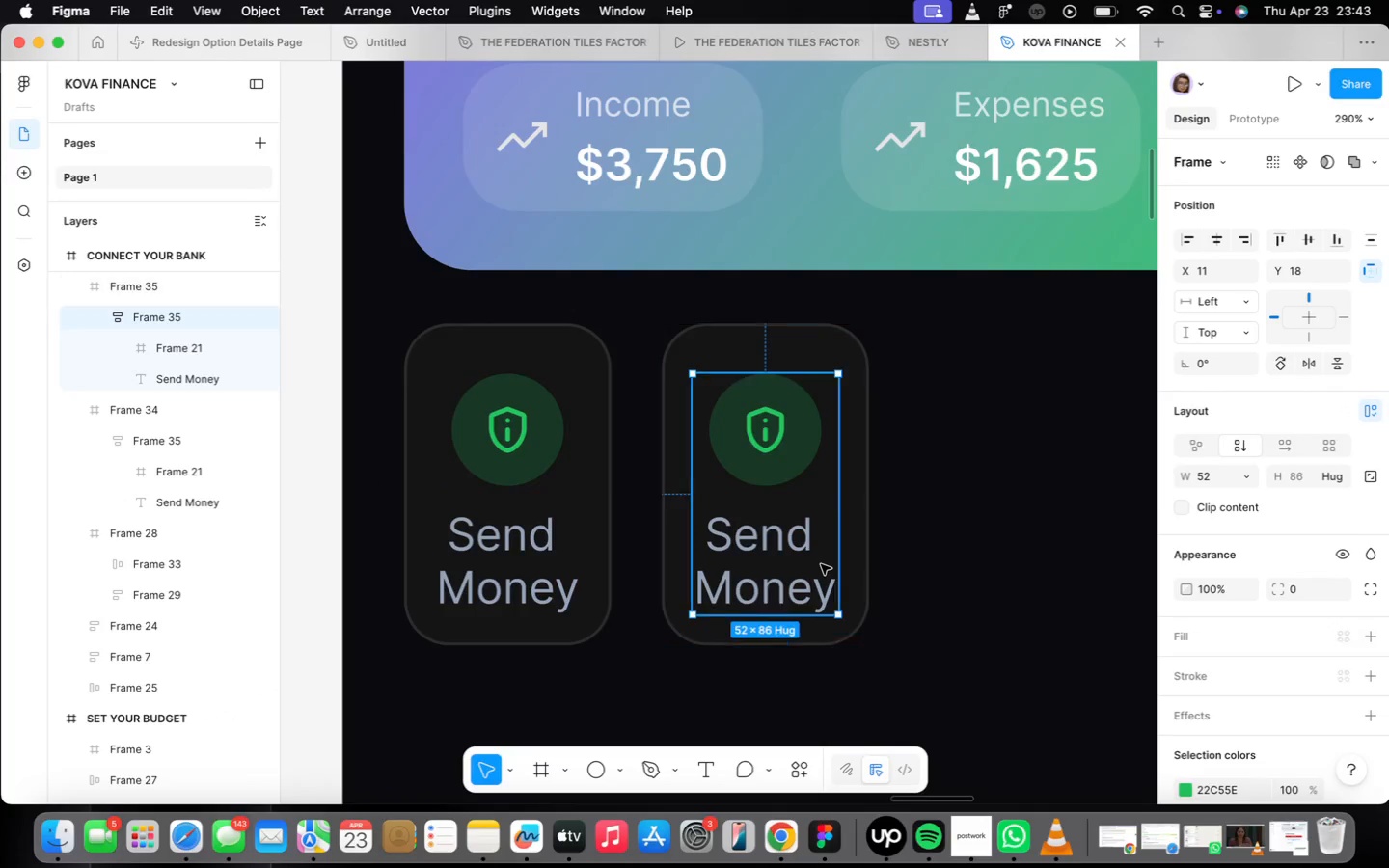 
triple_click([821, 564])
 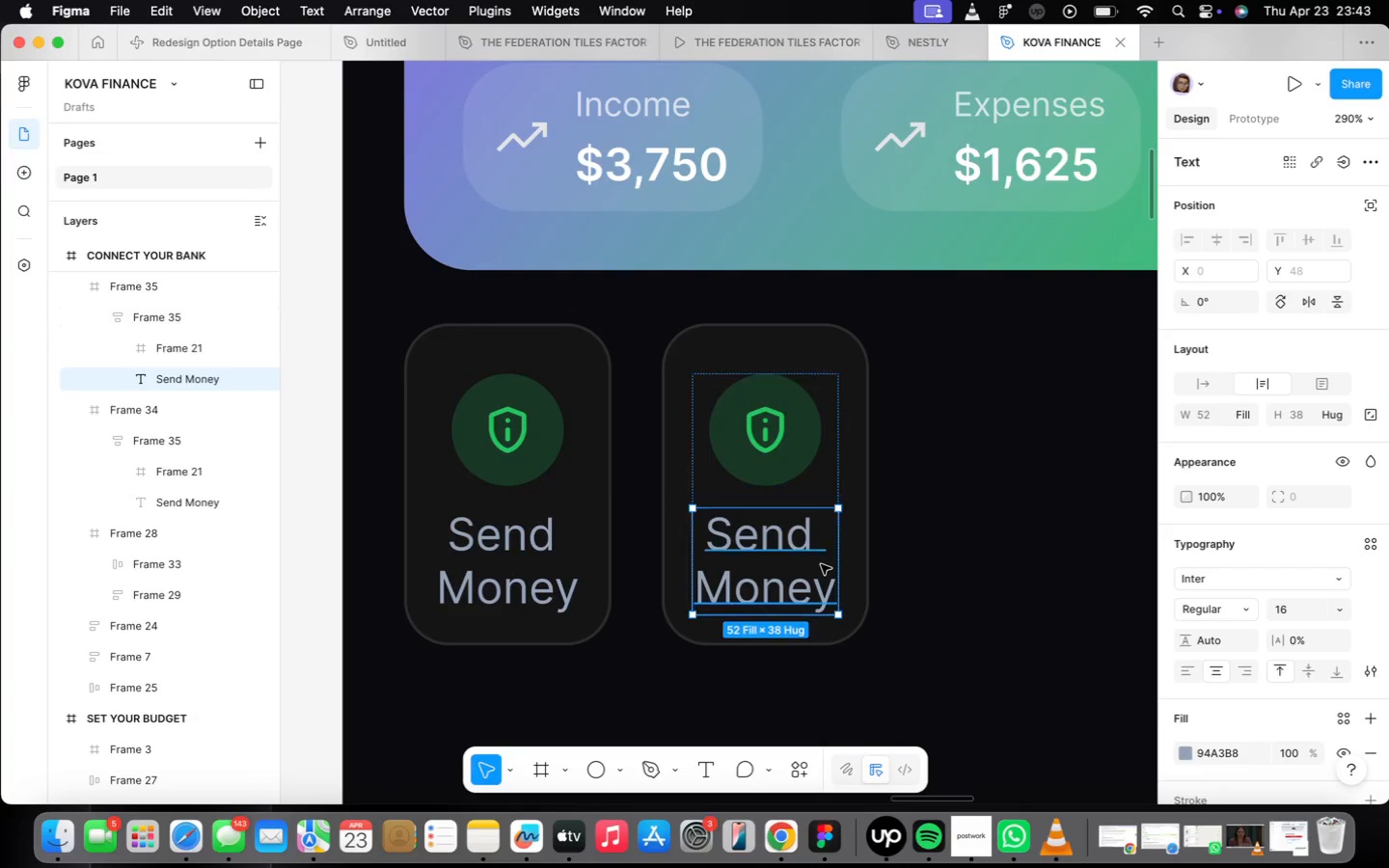 
triple_click([821, 564])
 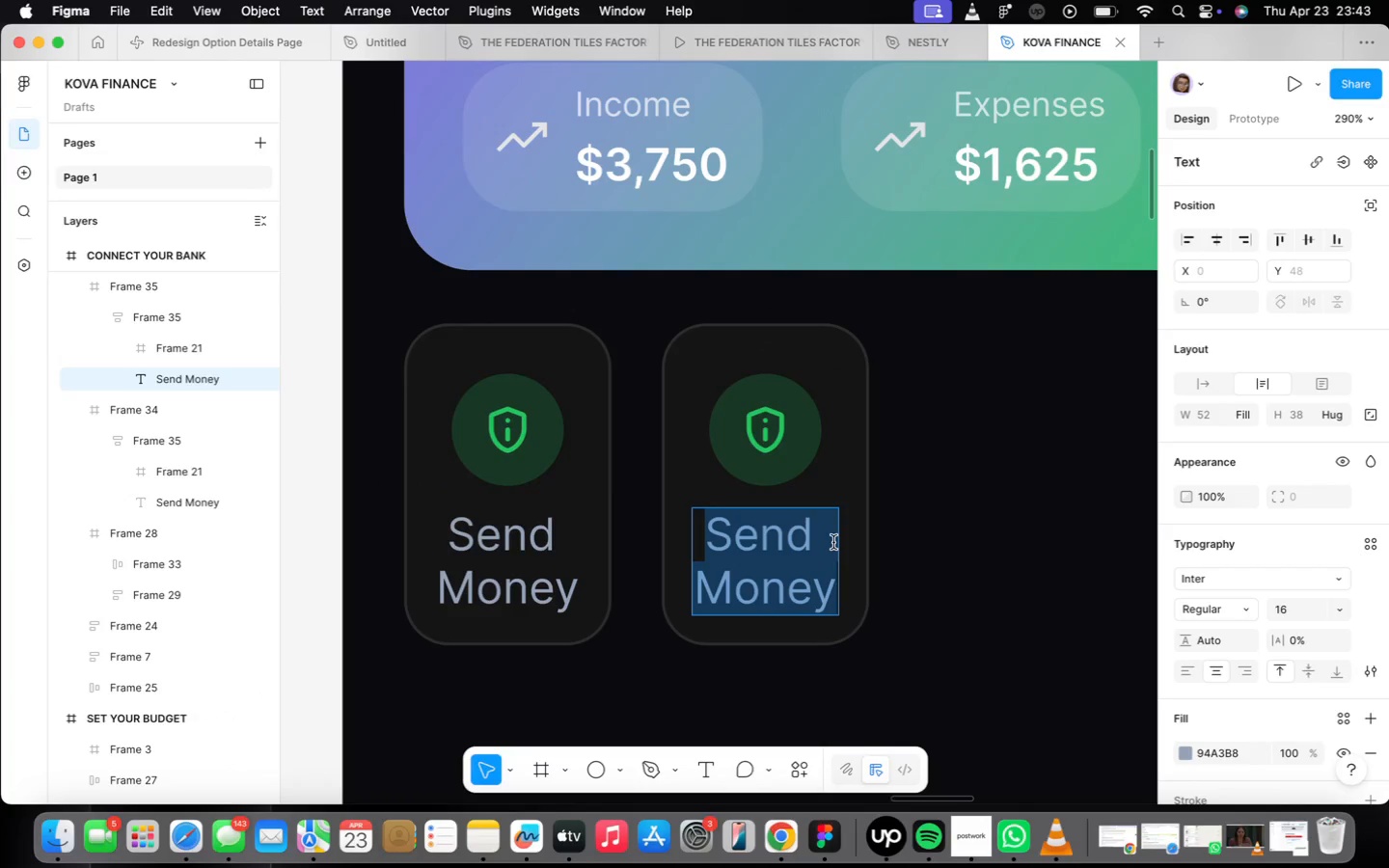 
type(Add)
 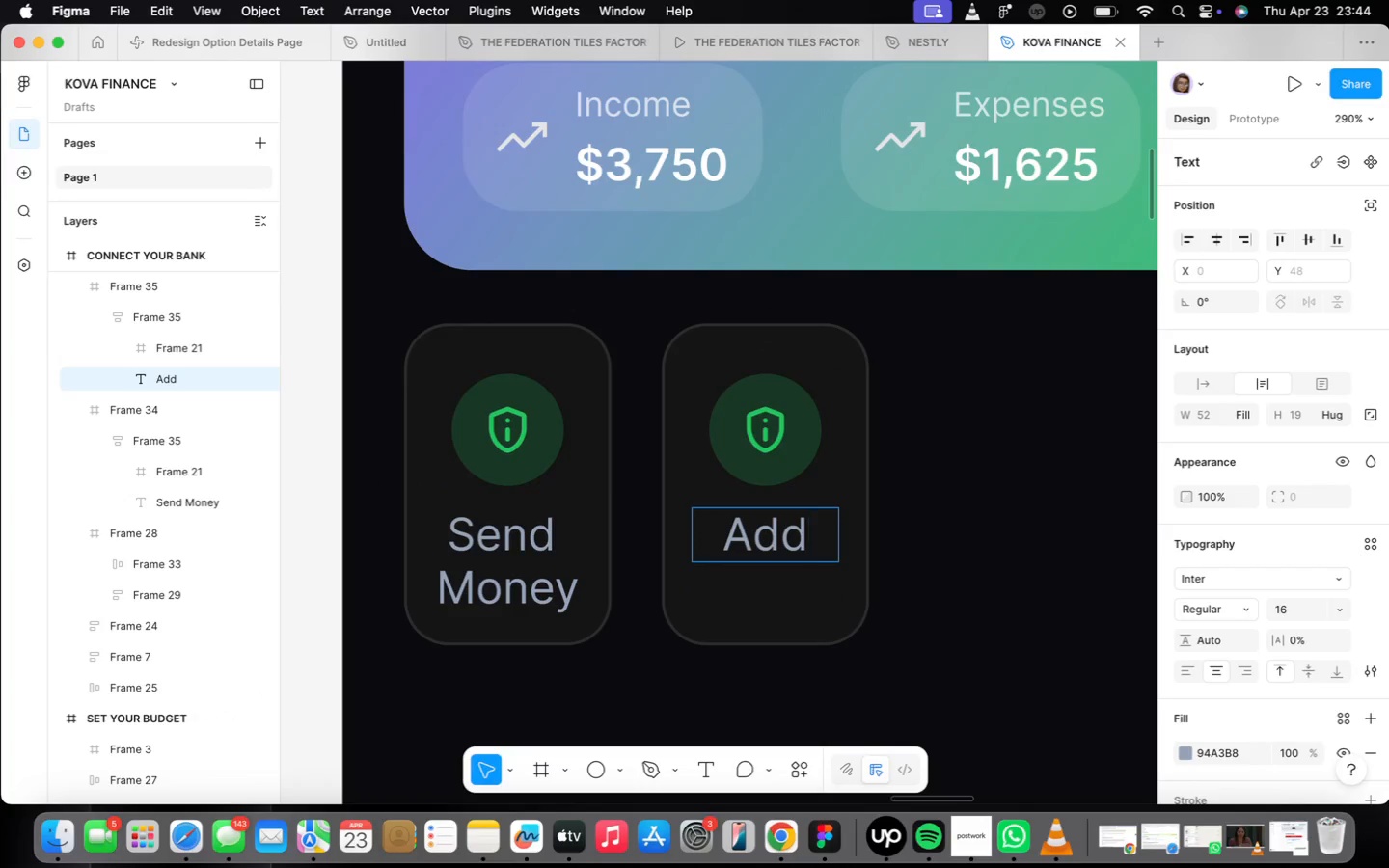 
key(Enter)
 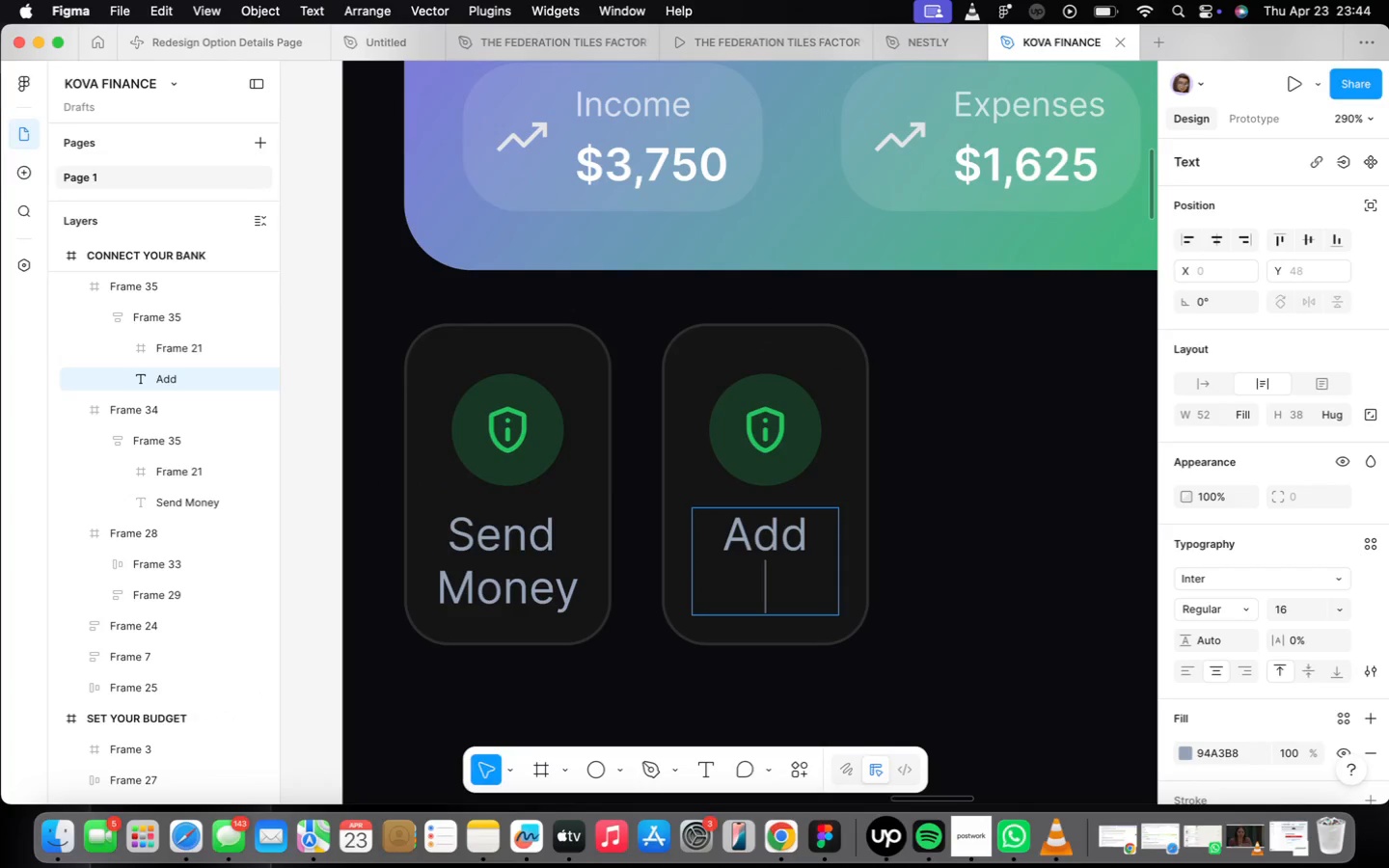 
type(Card)
 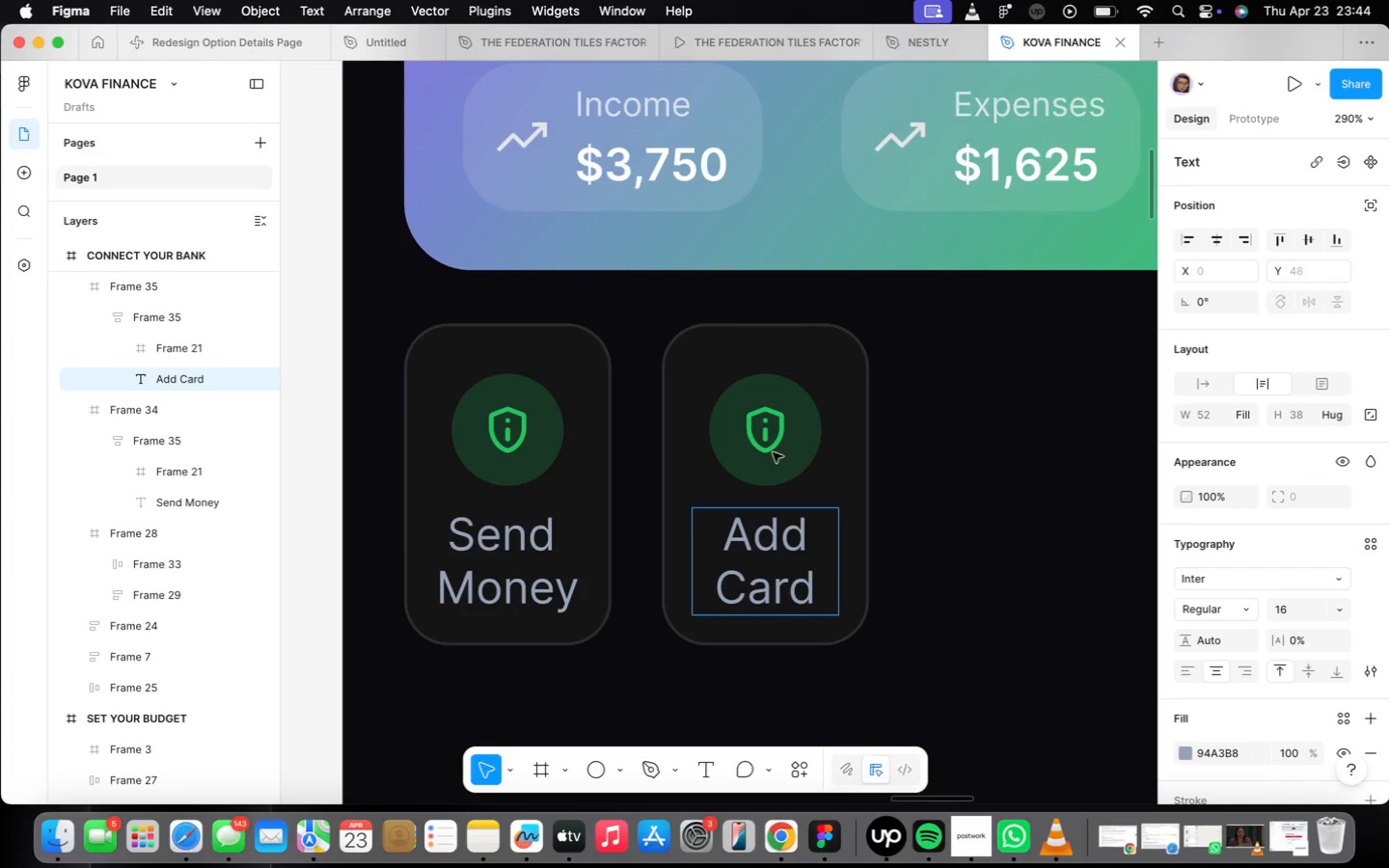 
left_click([773, 454])
 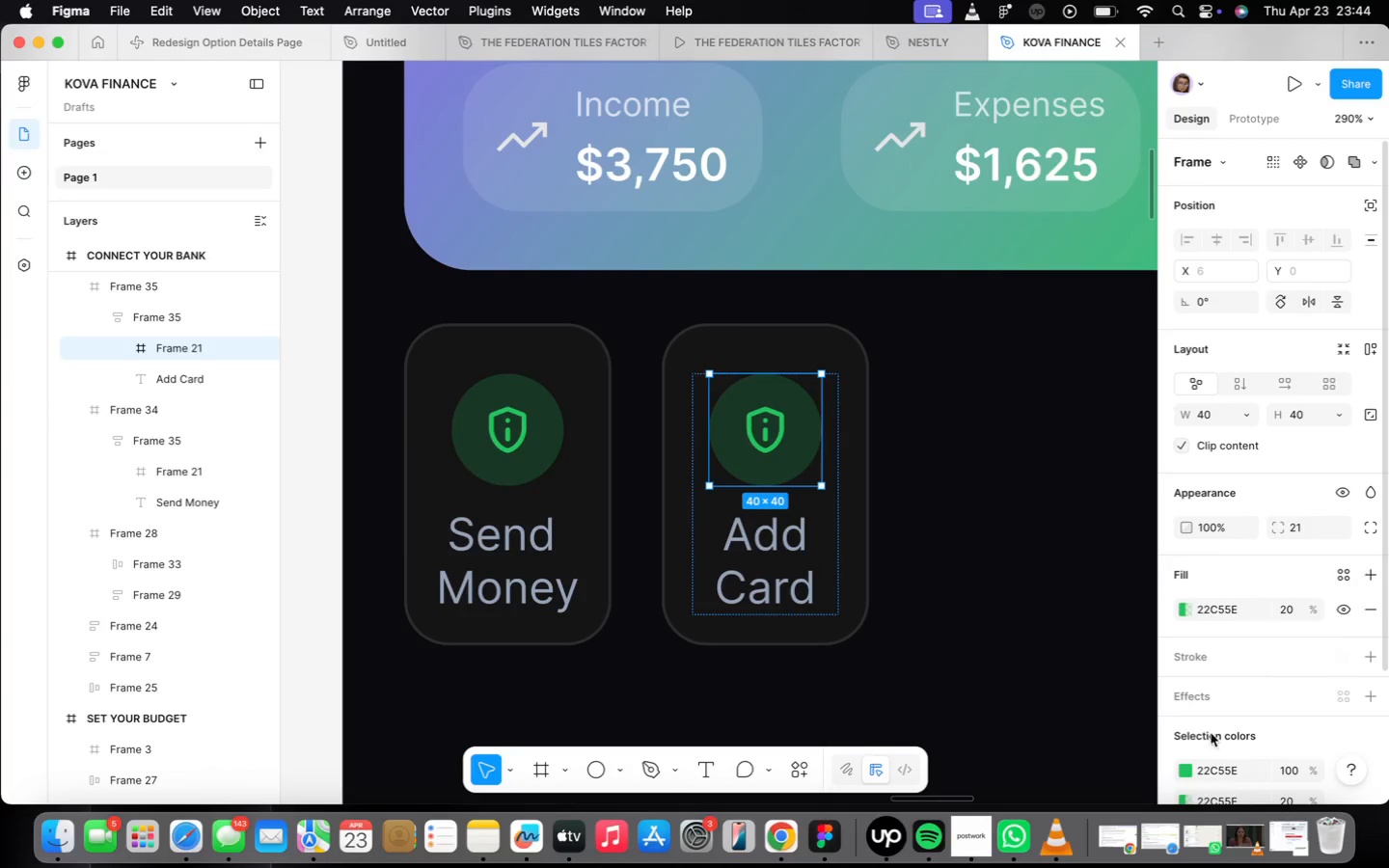 
scroll: coordinate [1271, 652], scroll_direction: down, amount: 8.0
 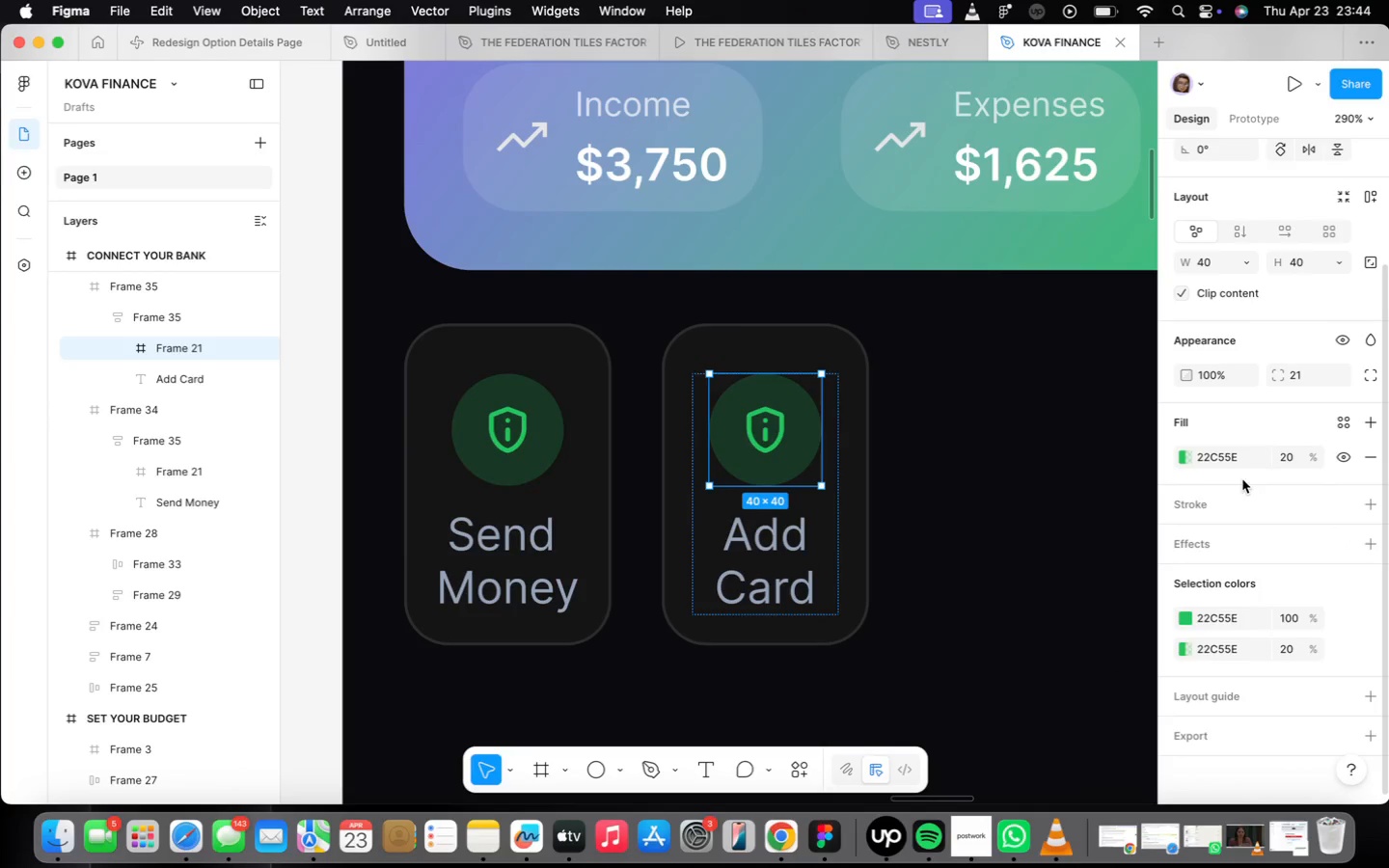 
left_click([1185, 458])
 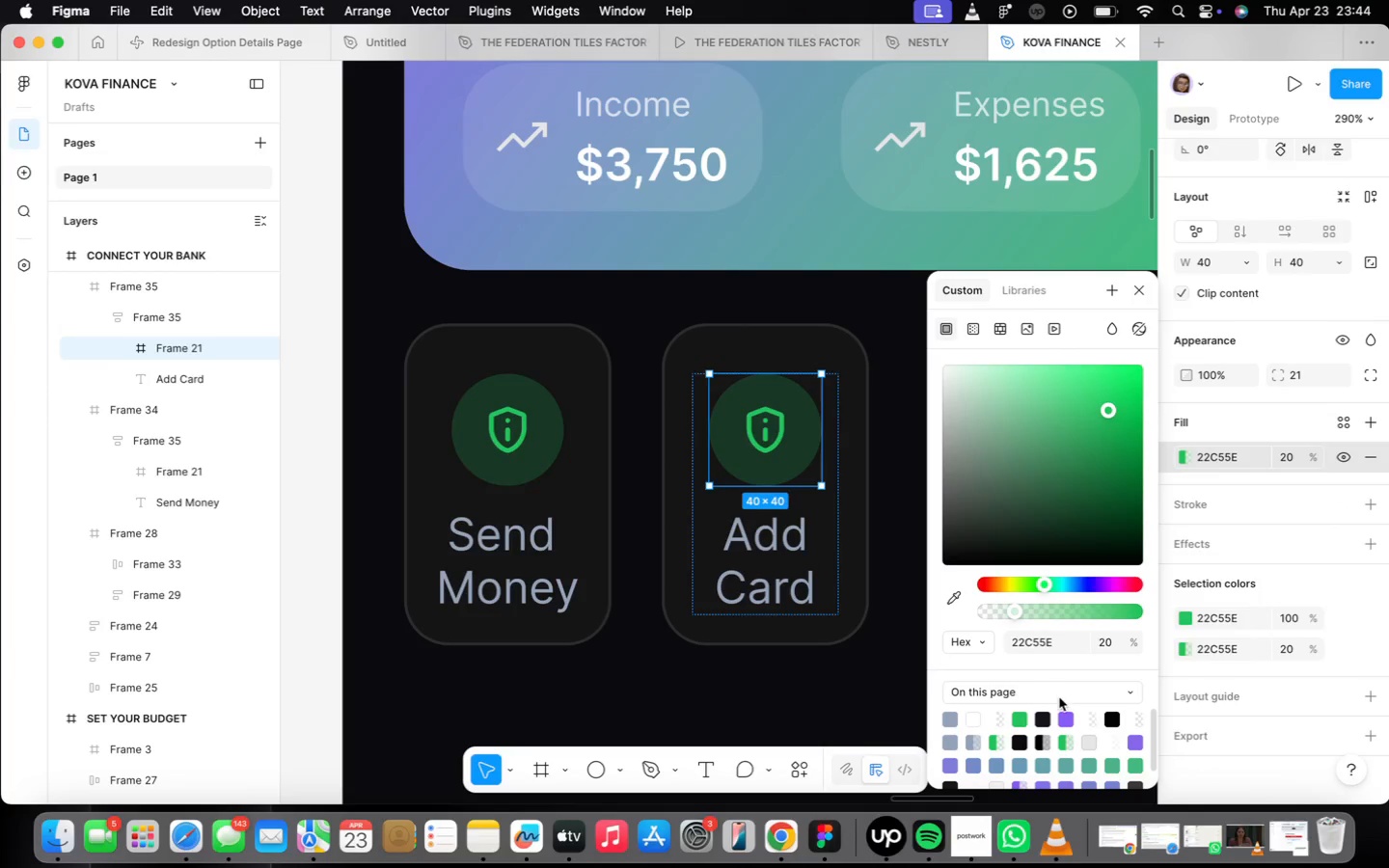 
scroll: coordinate [1076, 743], scroll_direction: down, amount: 12.0
 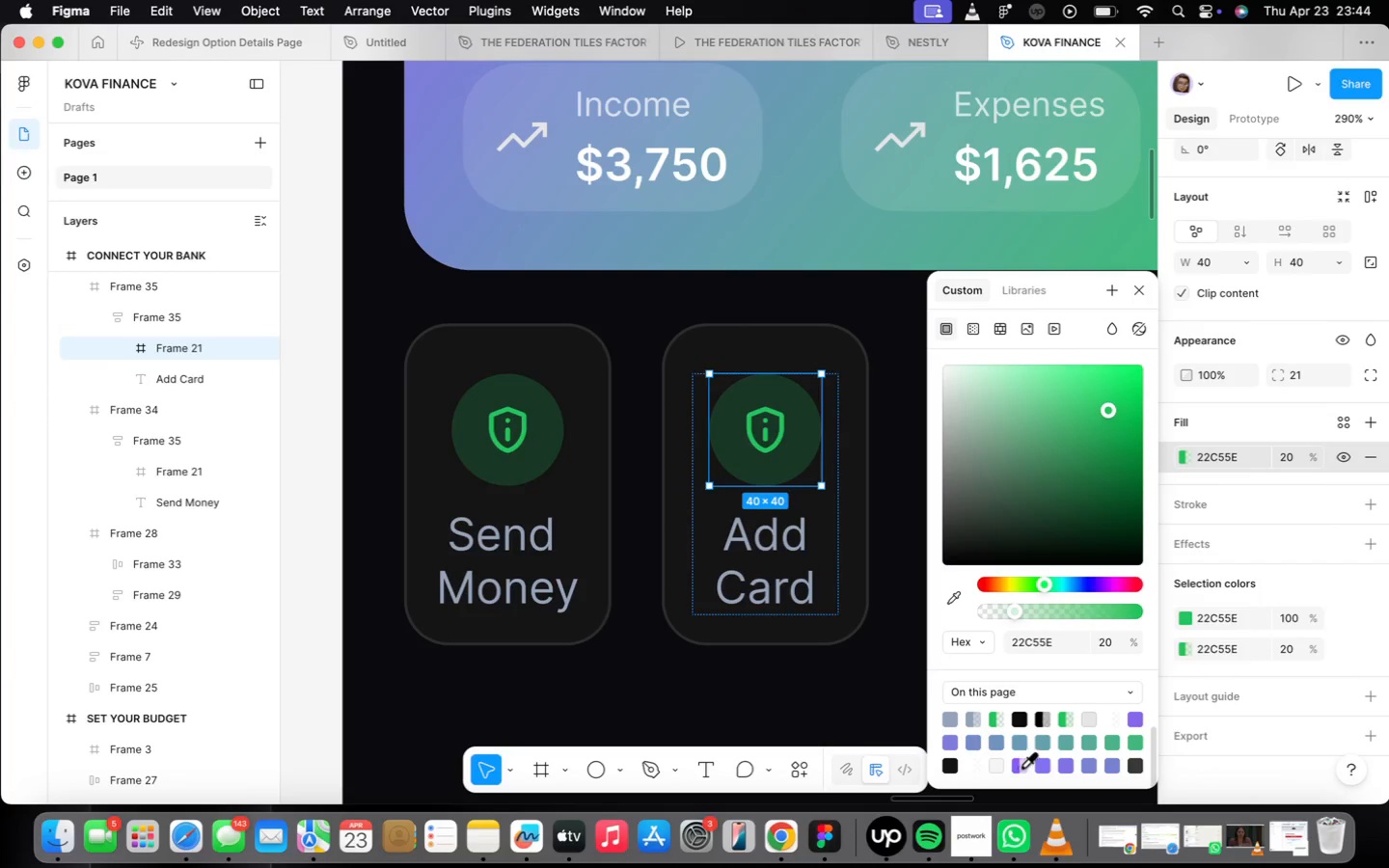 
left_click([1024, 762])
 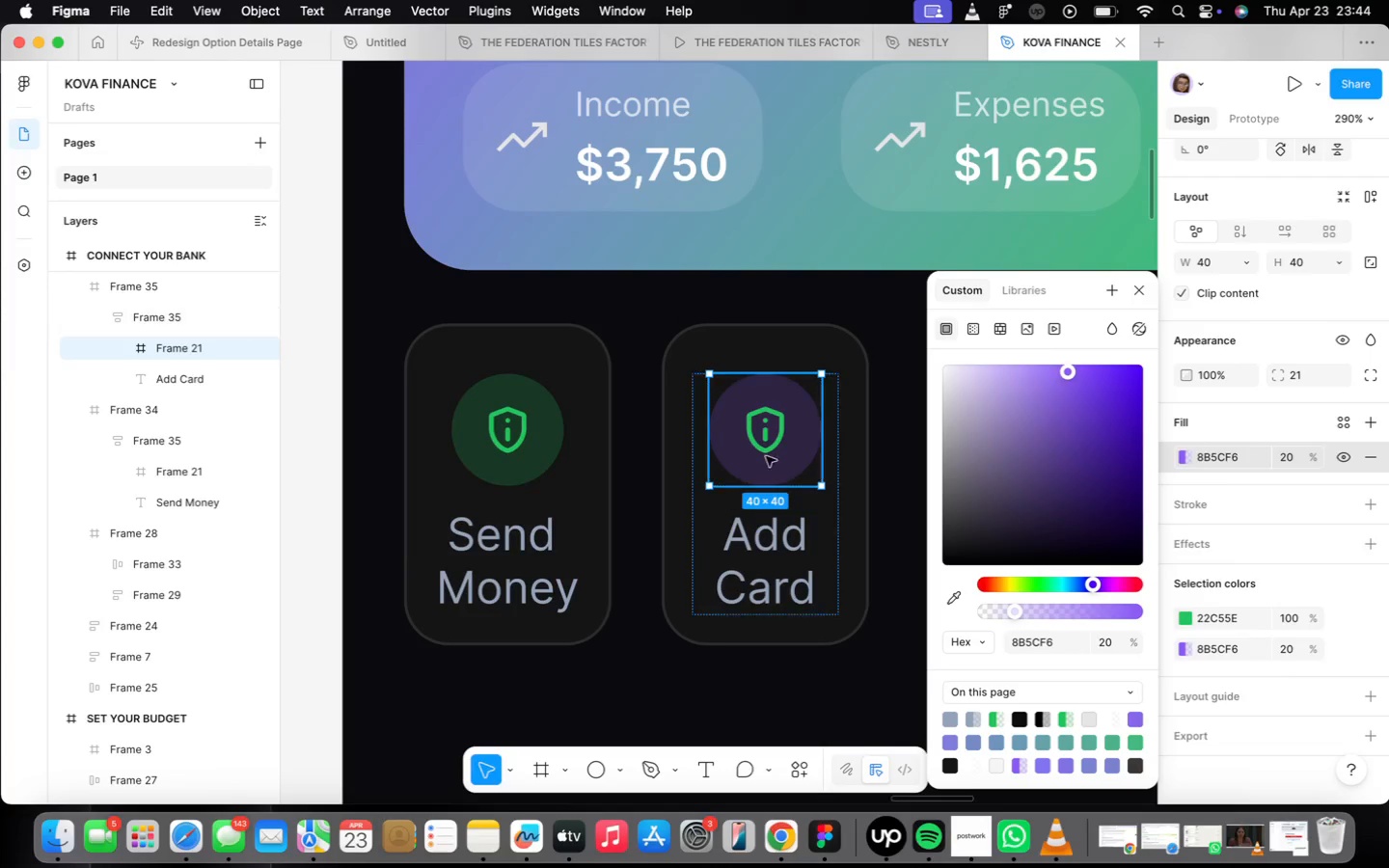 
double_click([783, 421])
 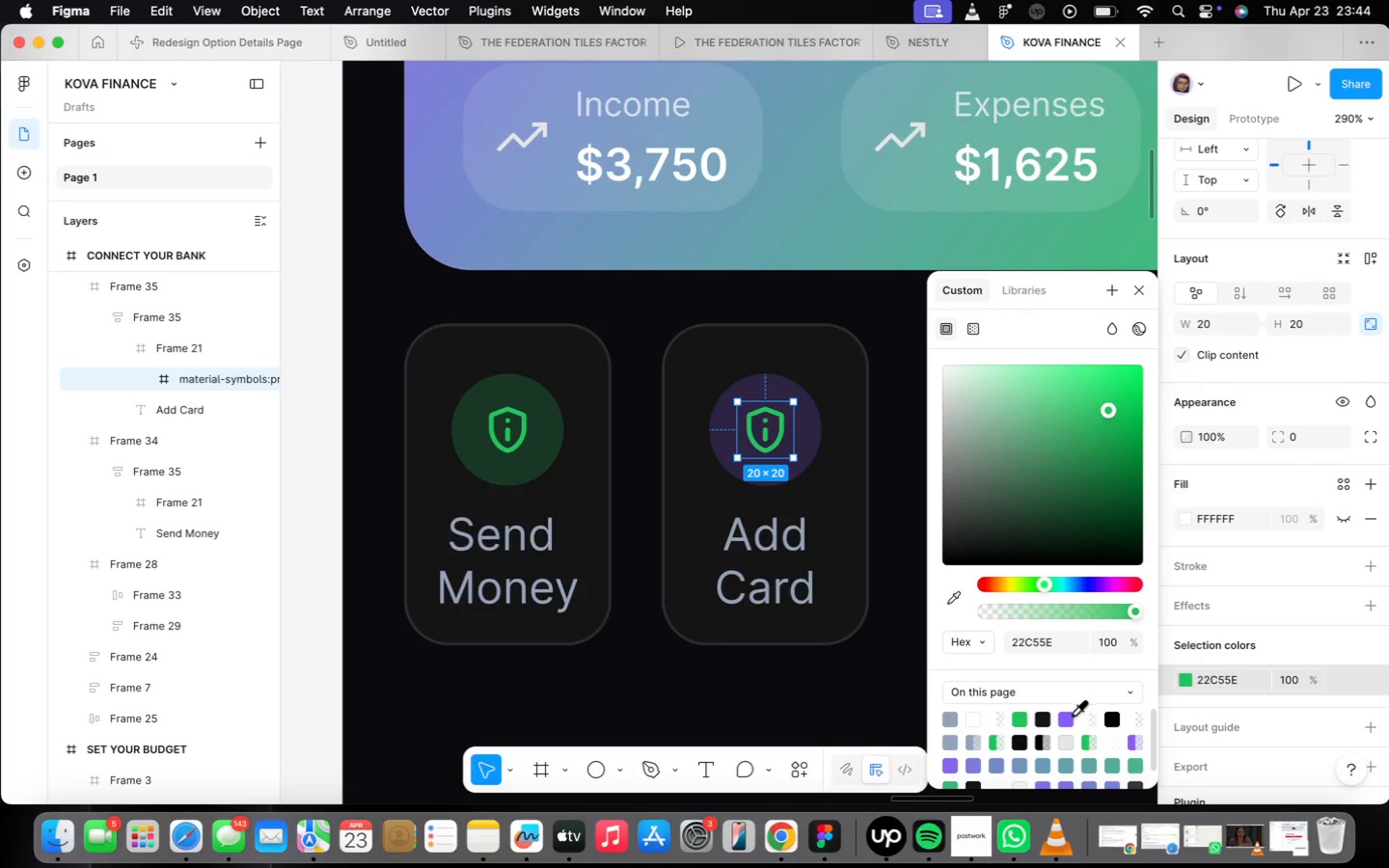 
left_click([879, 564])
 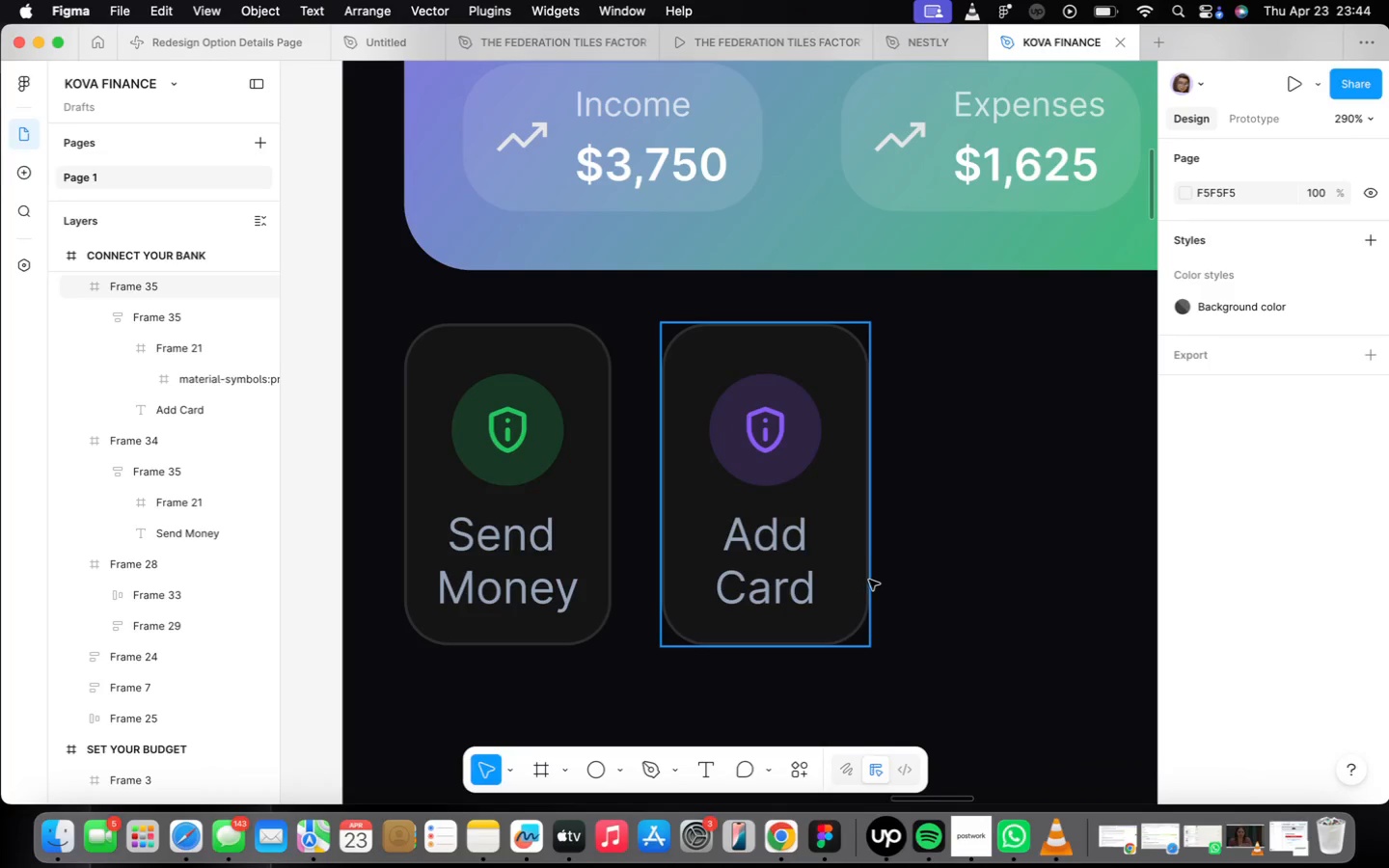 
scroll: coordinate [871, 580], scroll_direction: down, amount: 12.0
 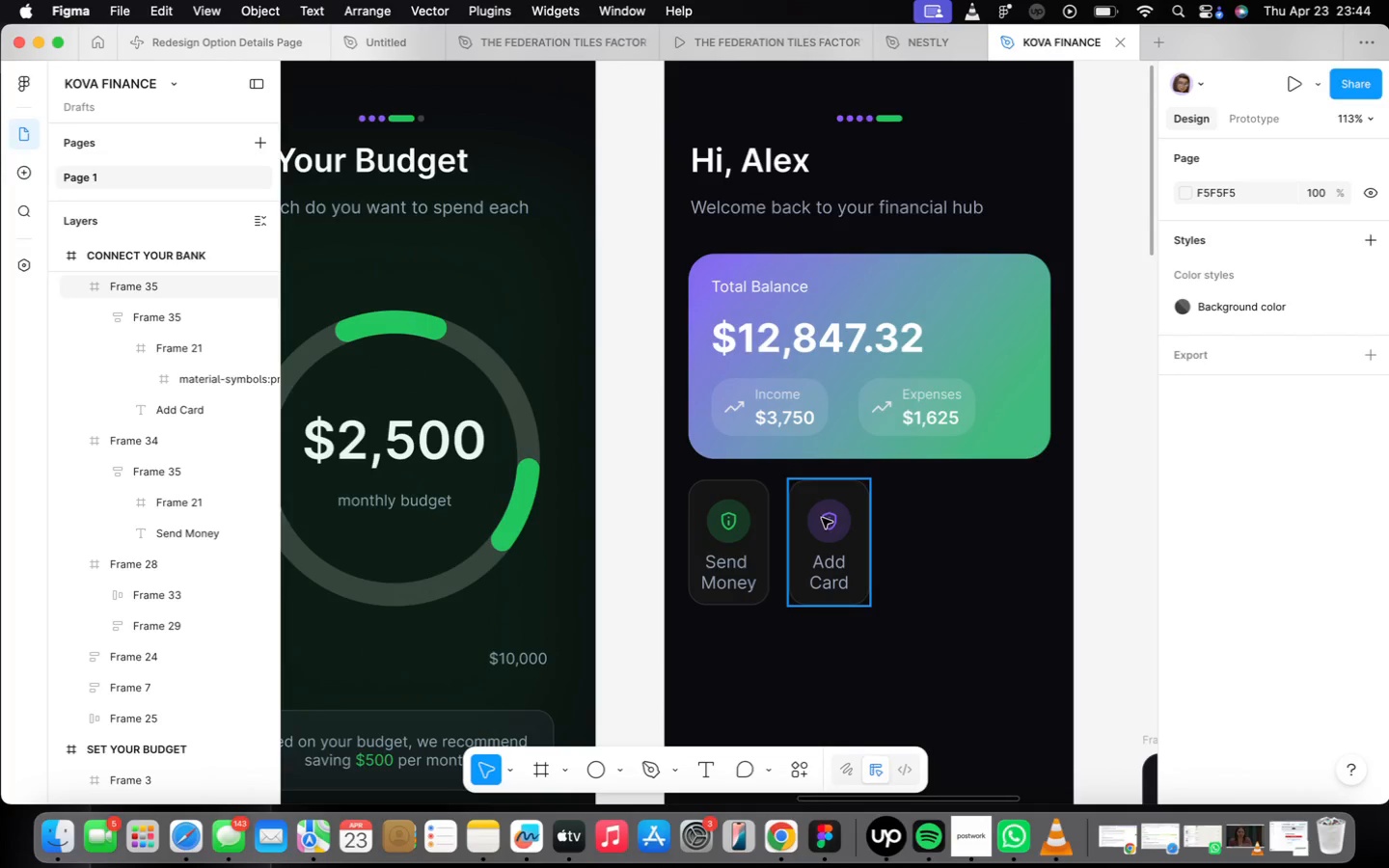 
left_click([830, 523])
 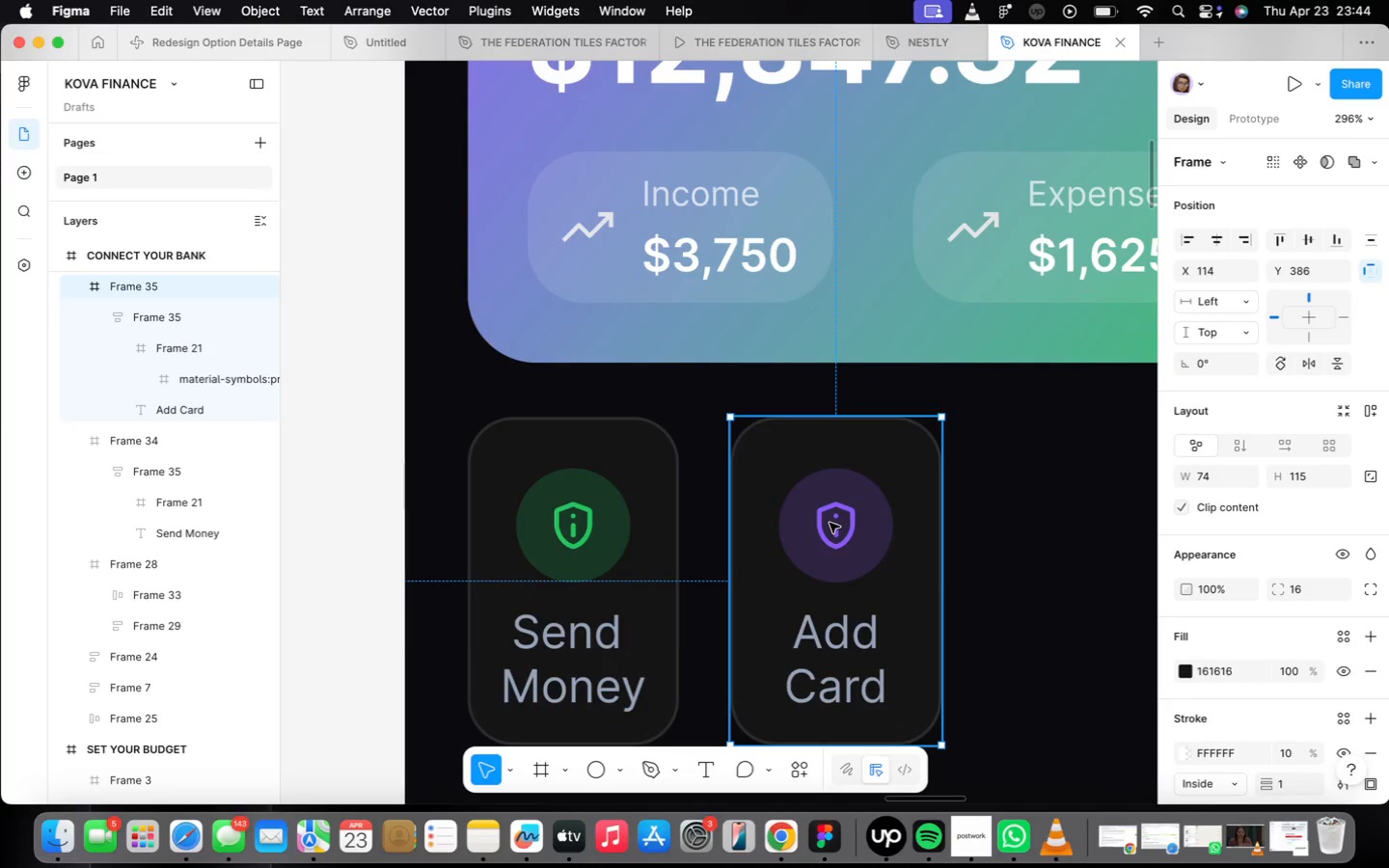 
scroll: coordinate [826, 519], scroll_direction: up, amount: 13.0
 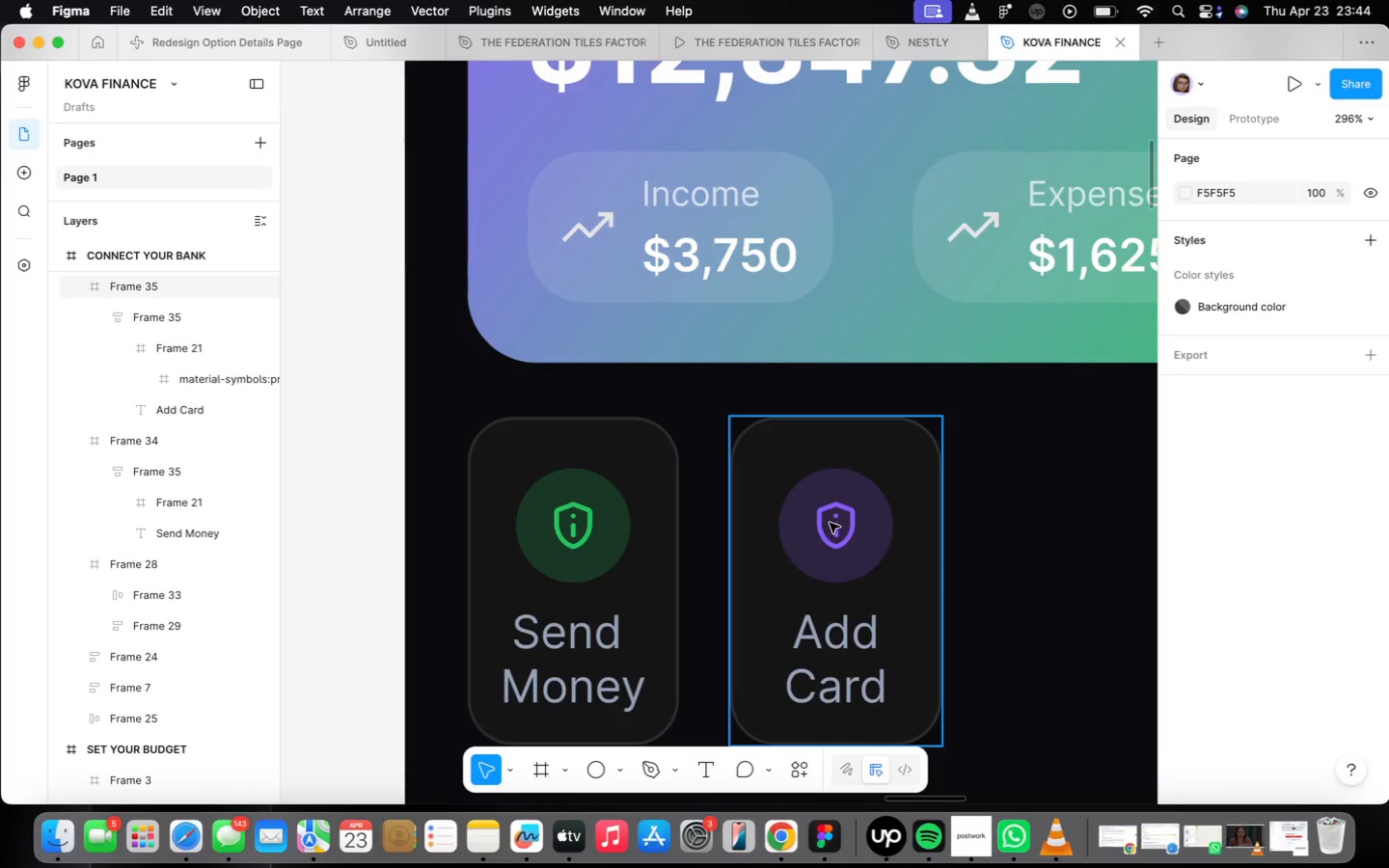 
double_click([830, 523])
 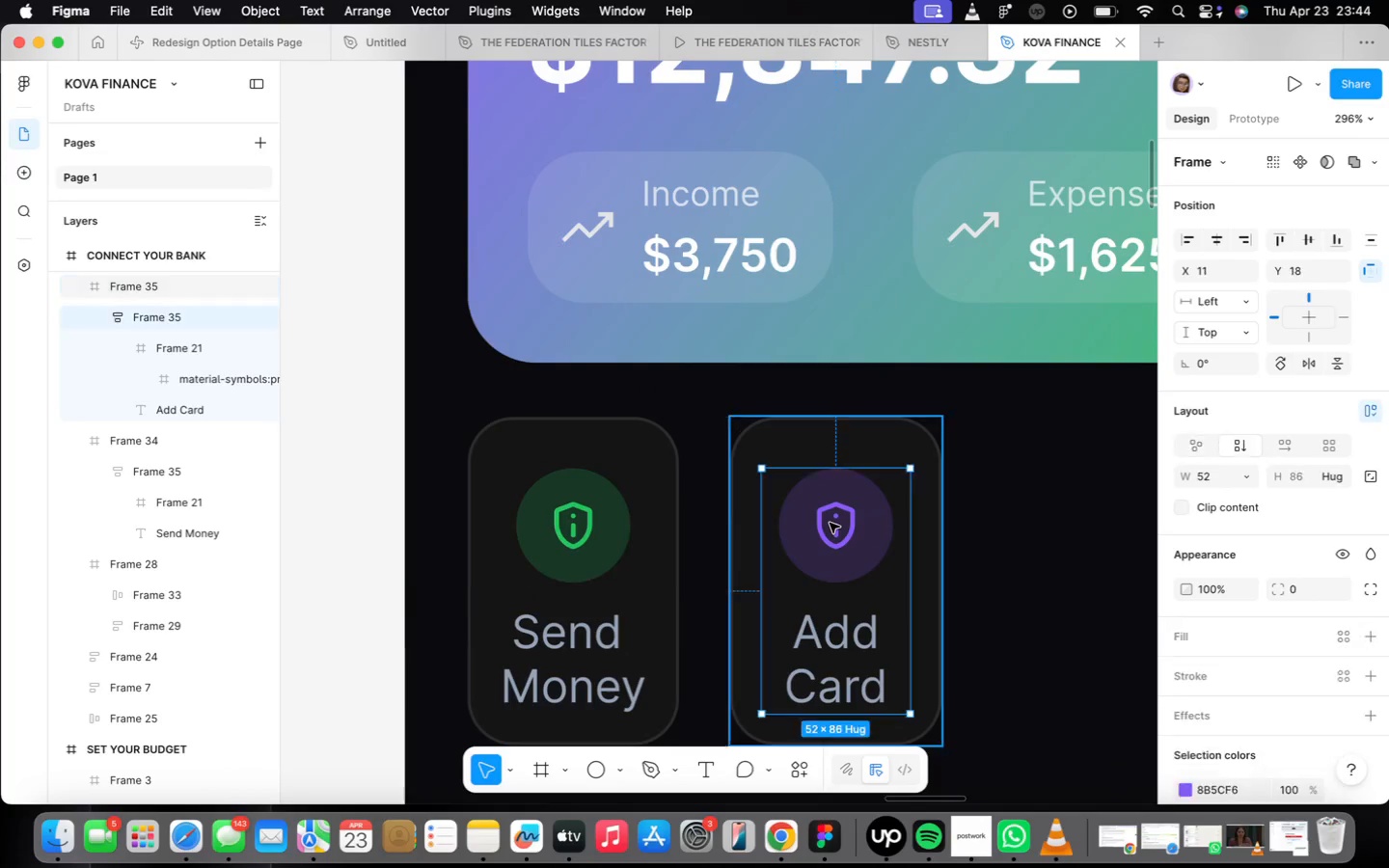 
triple_click([830, 523])
 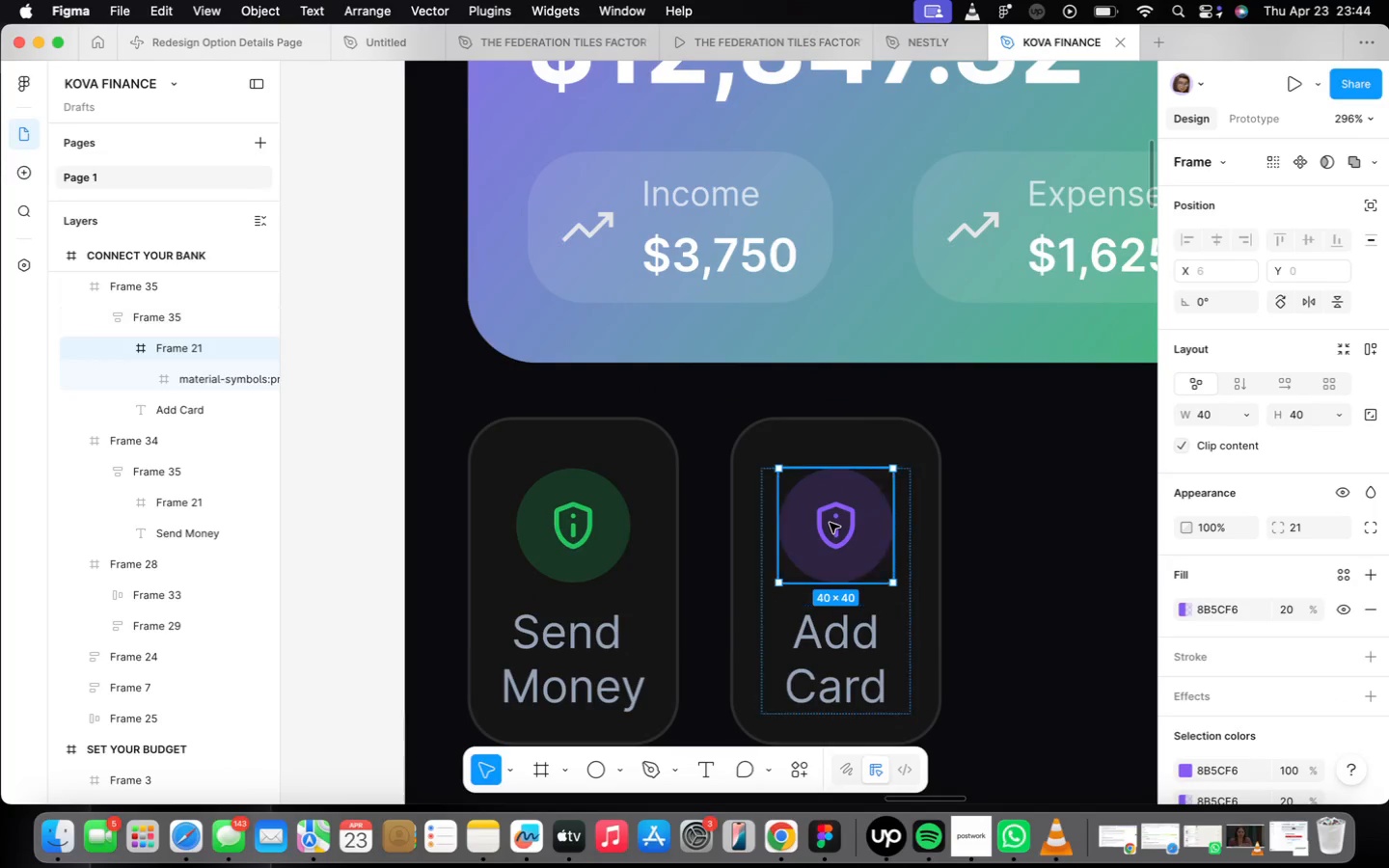 
triple_click([830, 523])
 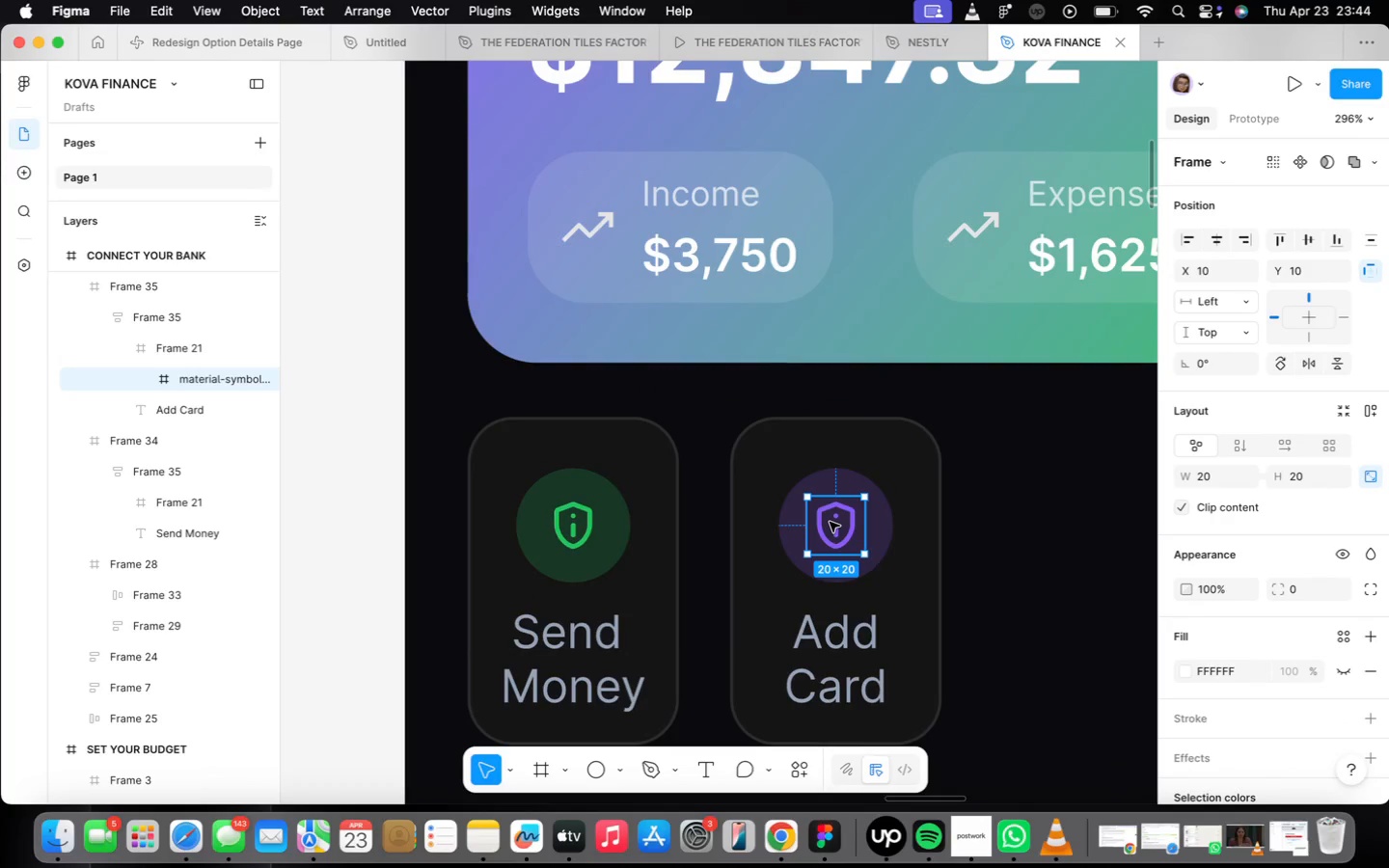 
right_click([830, 522])
 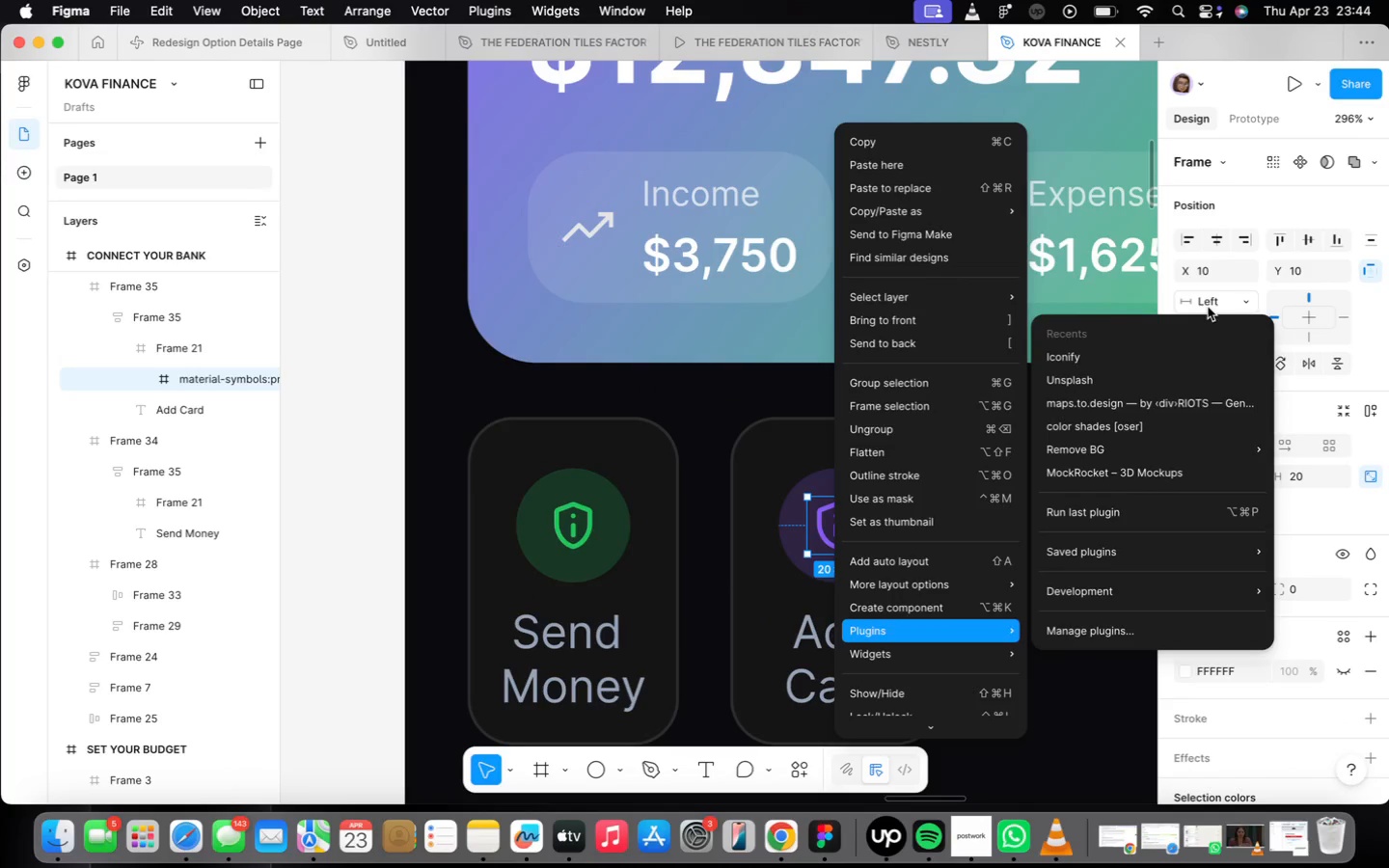 
left_click([1164, 358])
 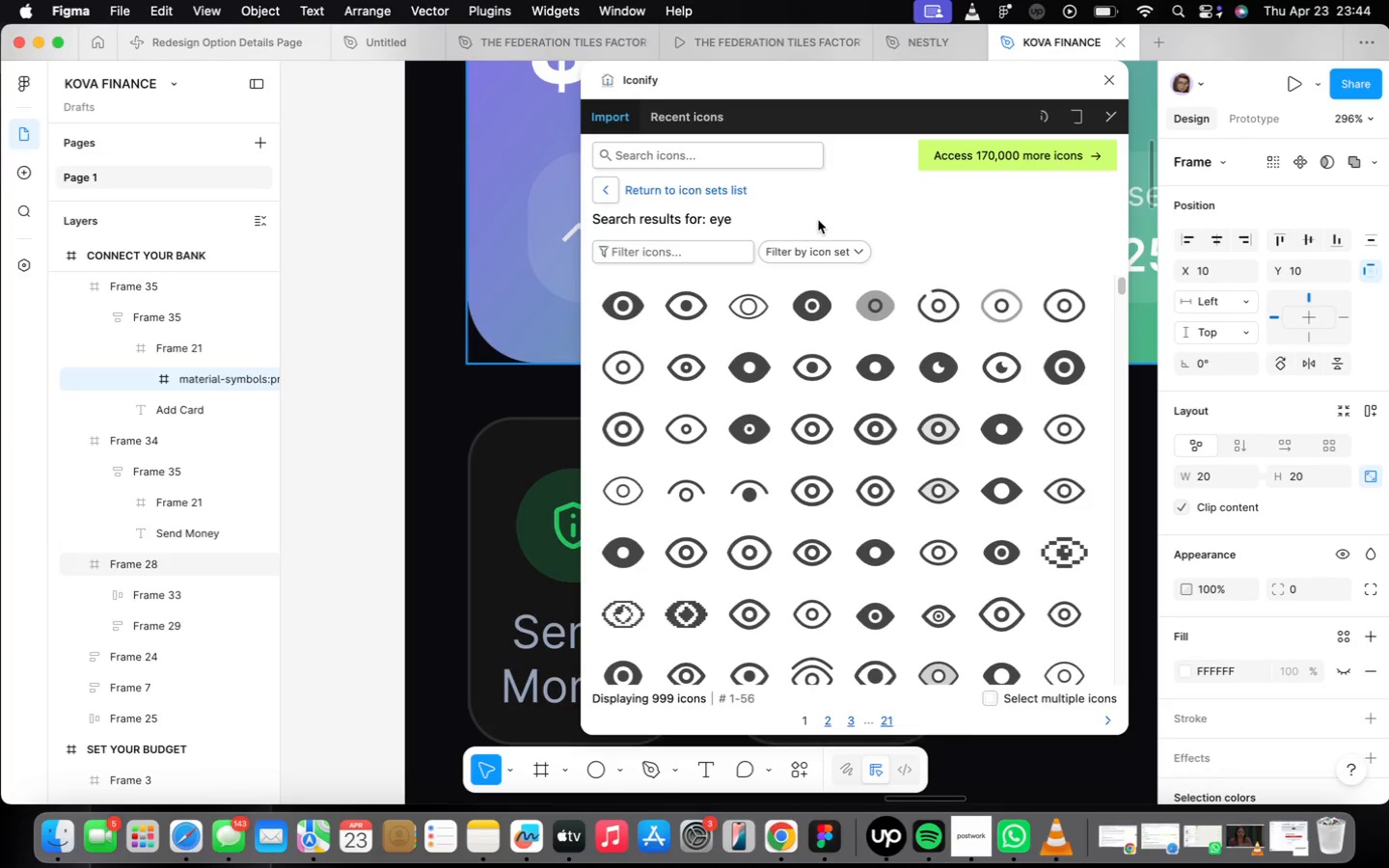 
left_click([785, 163])
 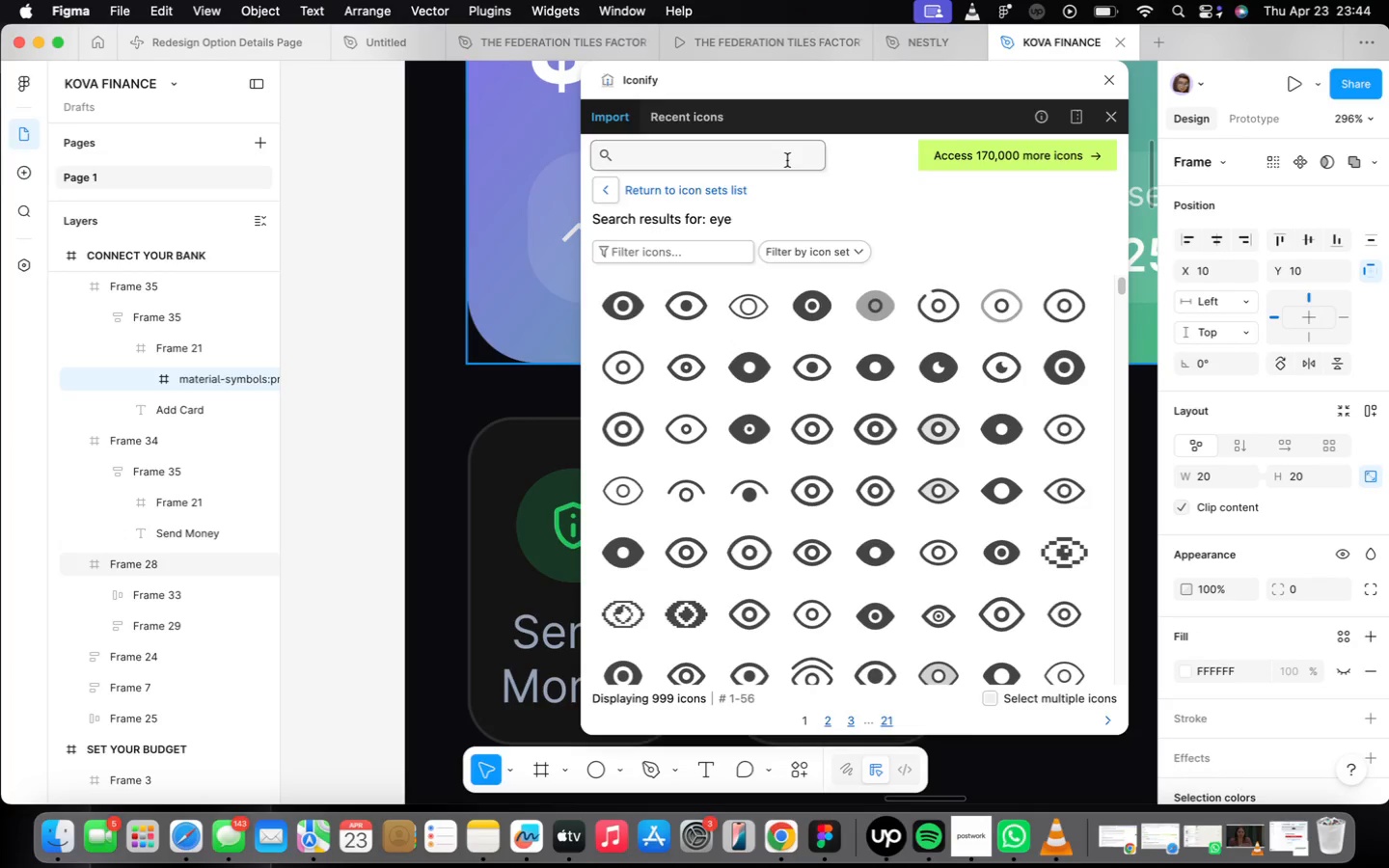 
type(card)
 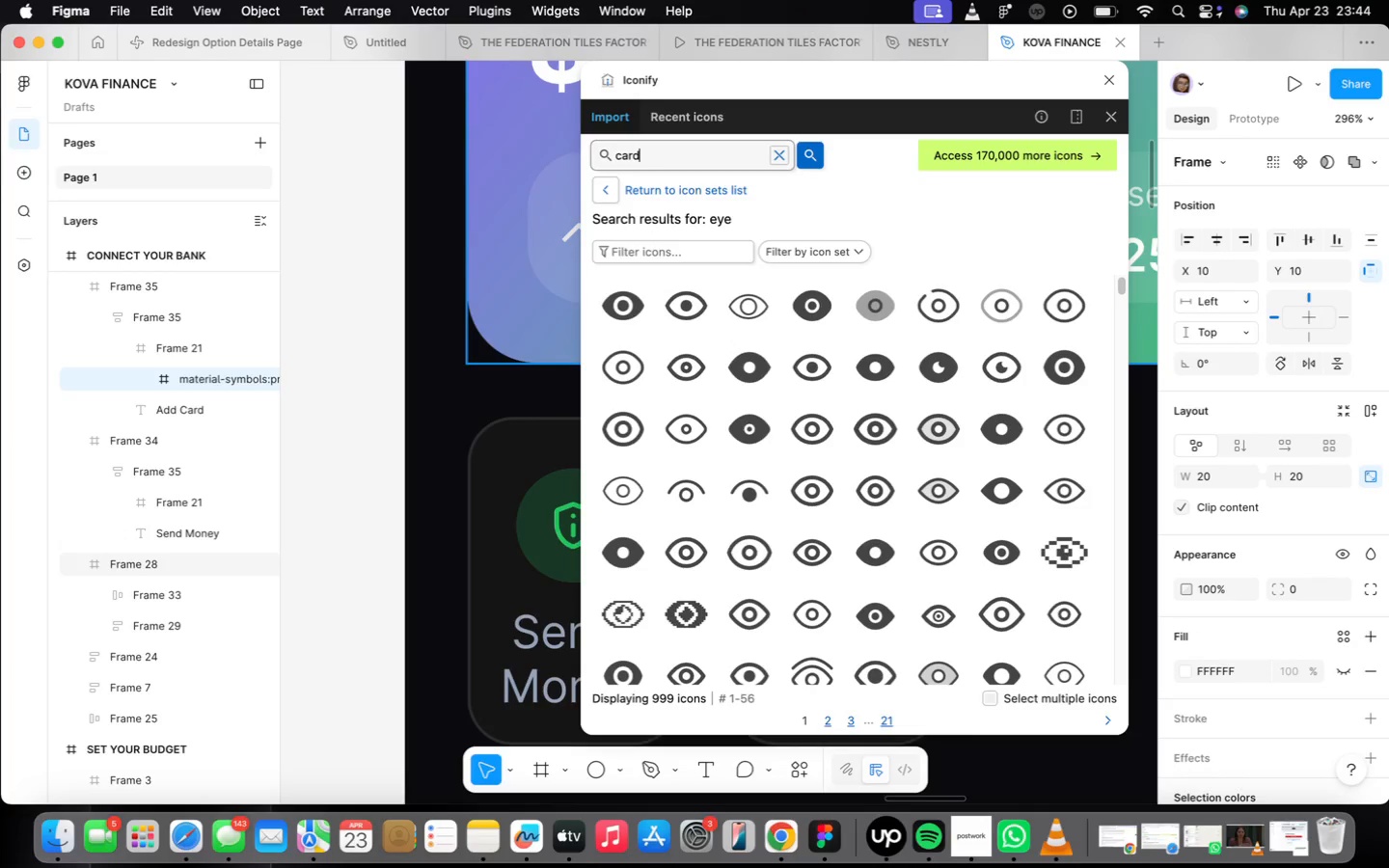 
key(Enter)
 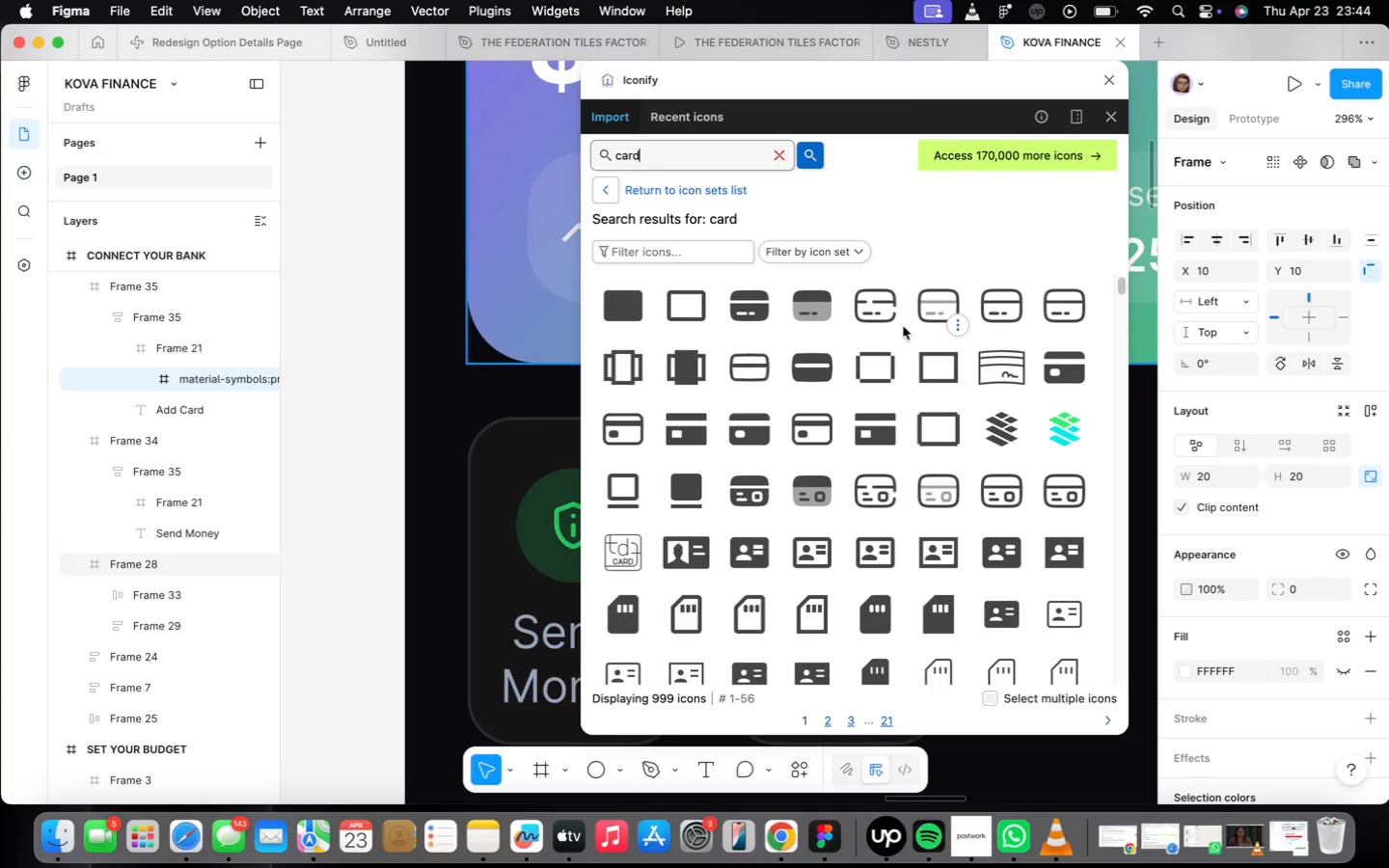 
left_click([877, 317])
 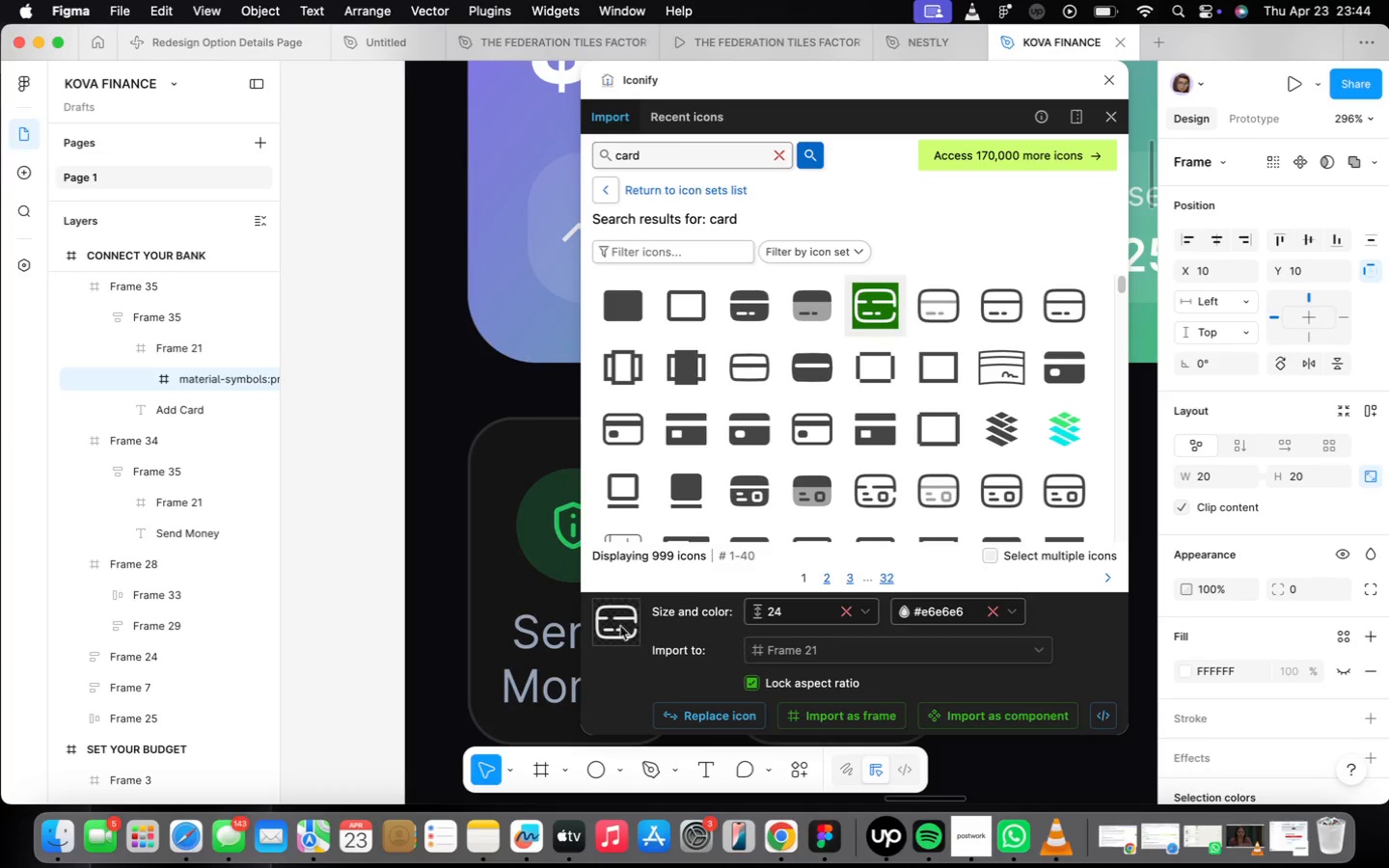 
scroll: coordinate [875, 613], scroll_direction: down, amount: 7.0
 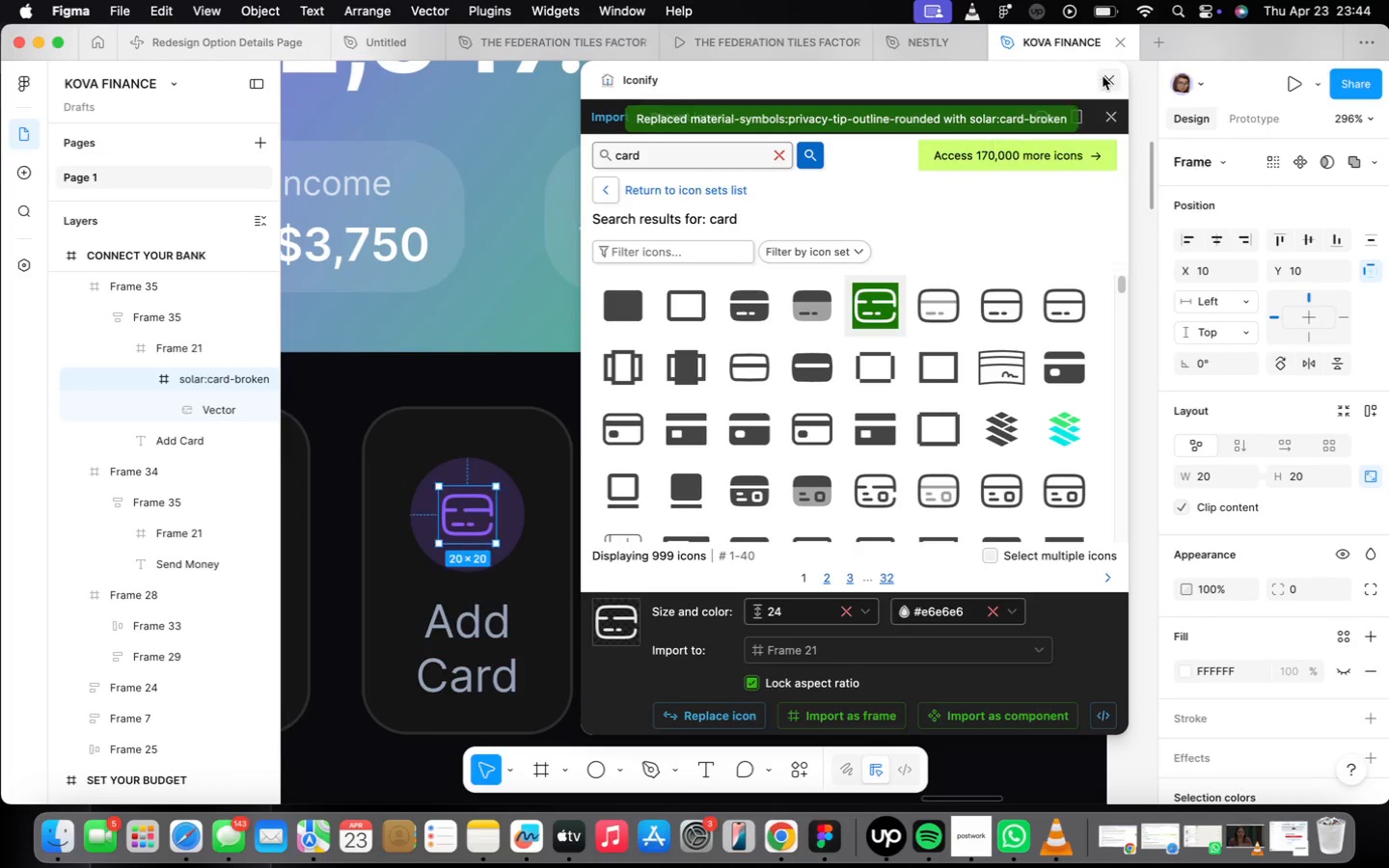 
wait(5.5)
 